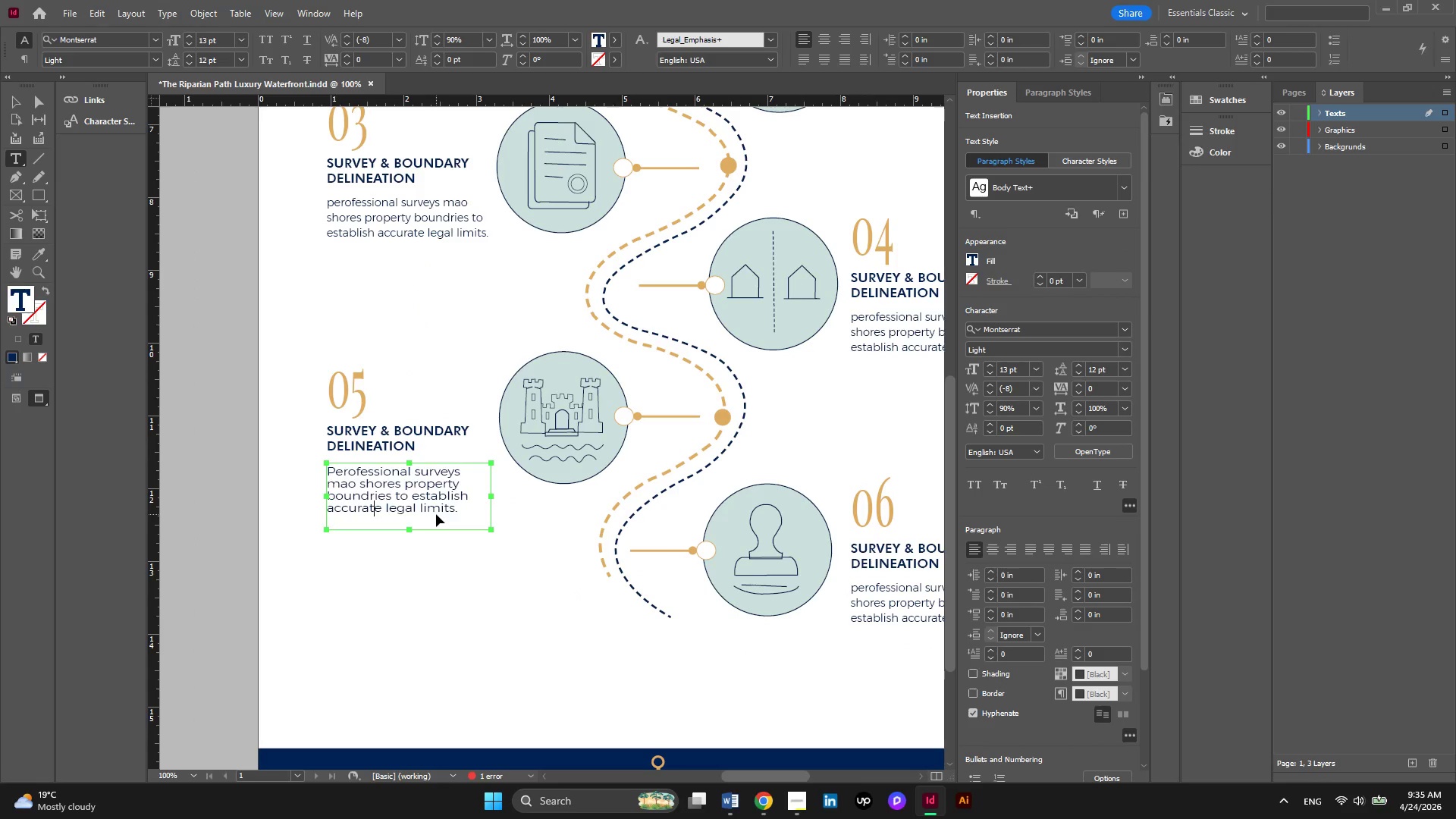 
key(Control+A)
 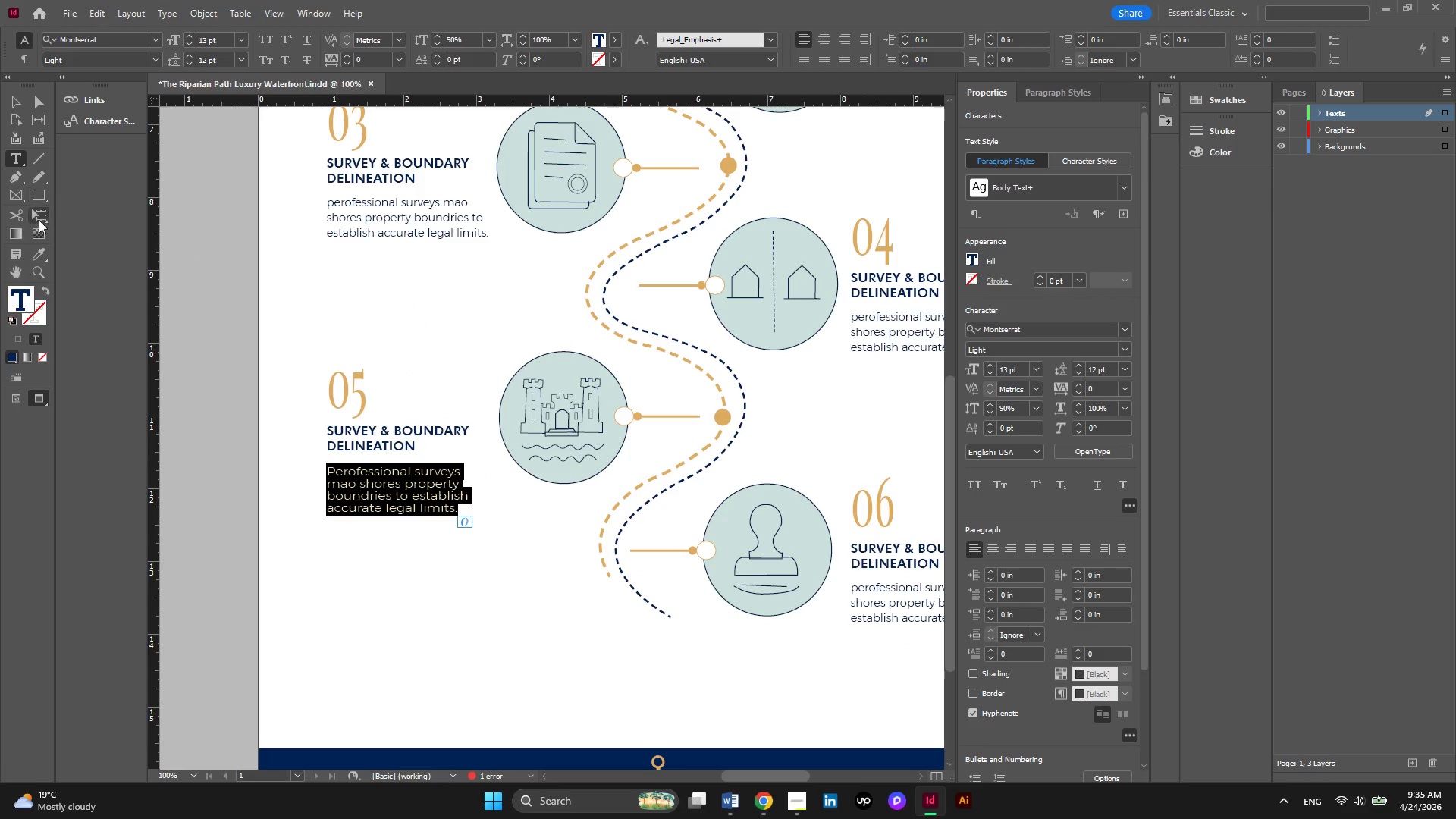 
left_click([42, 257])
 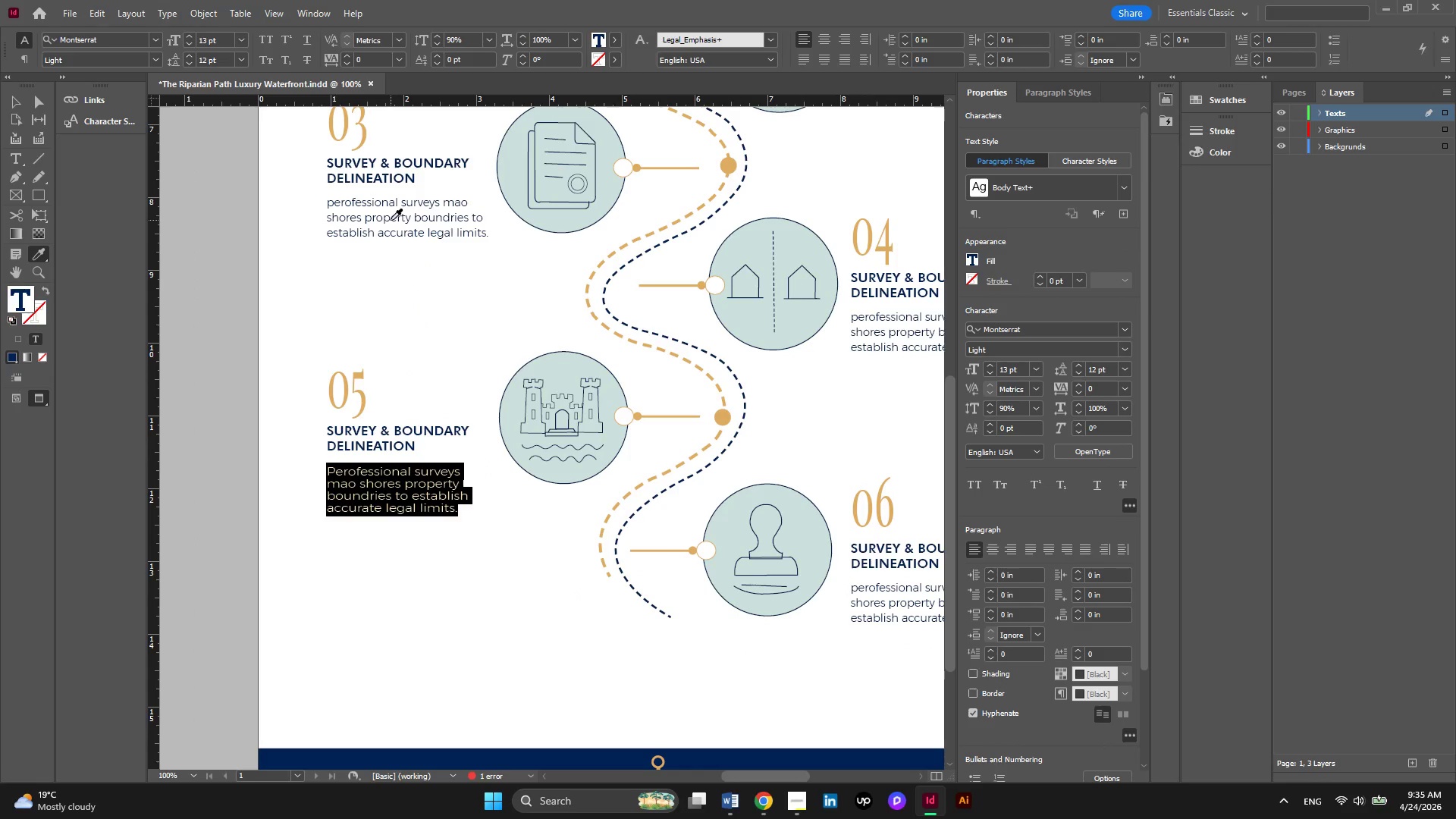 
left_click([391, 220])
 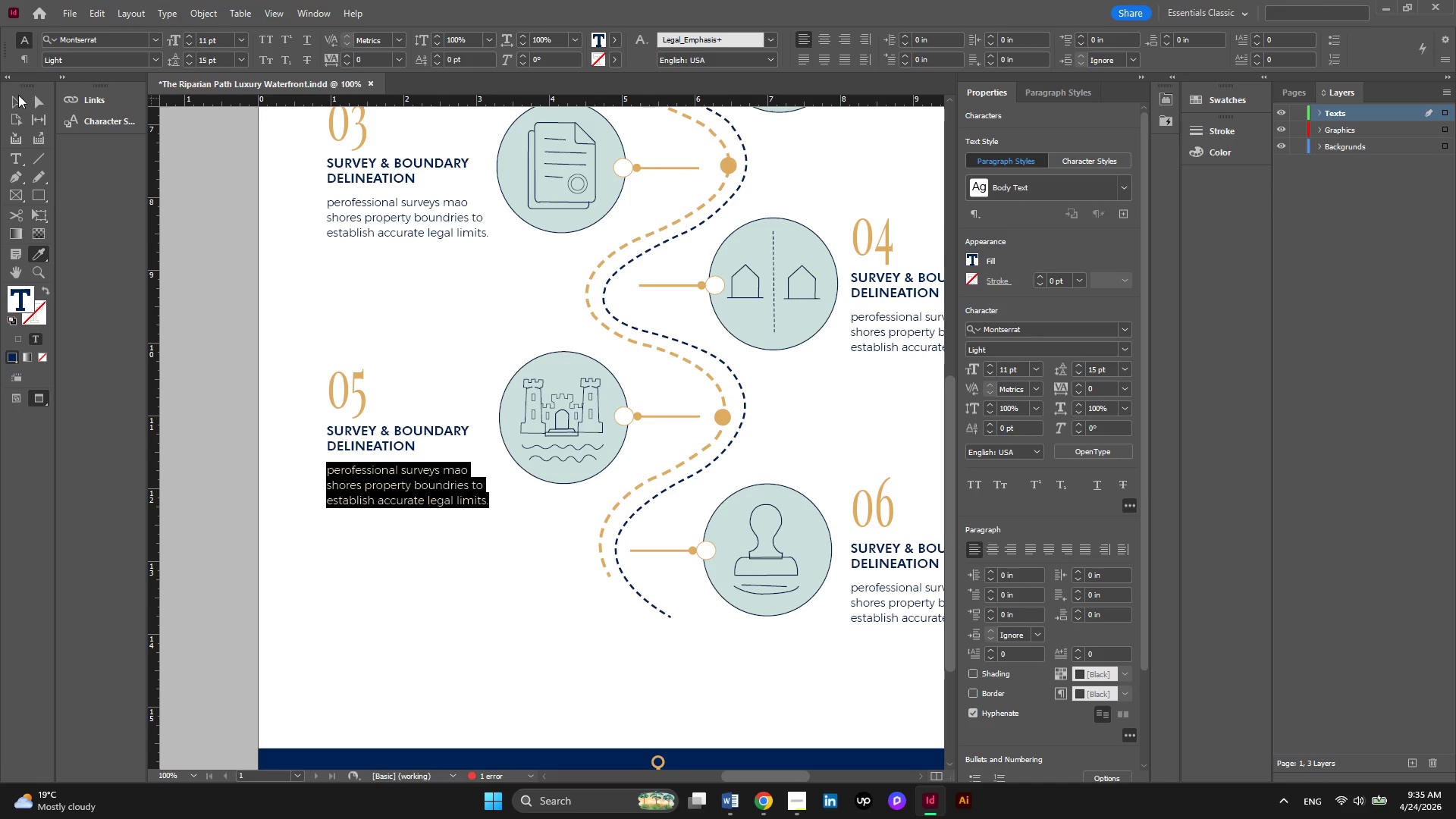 
left_click([17, 101])
 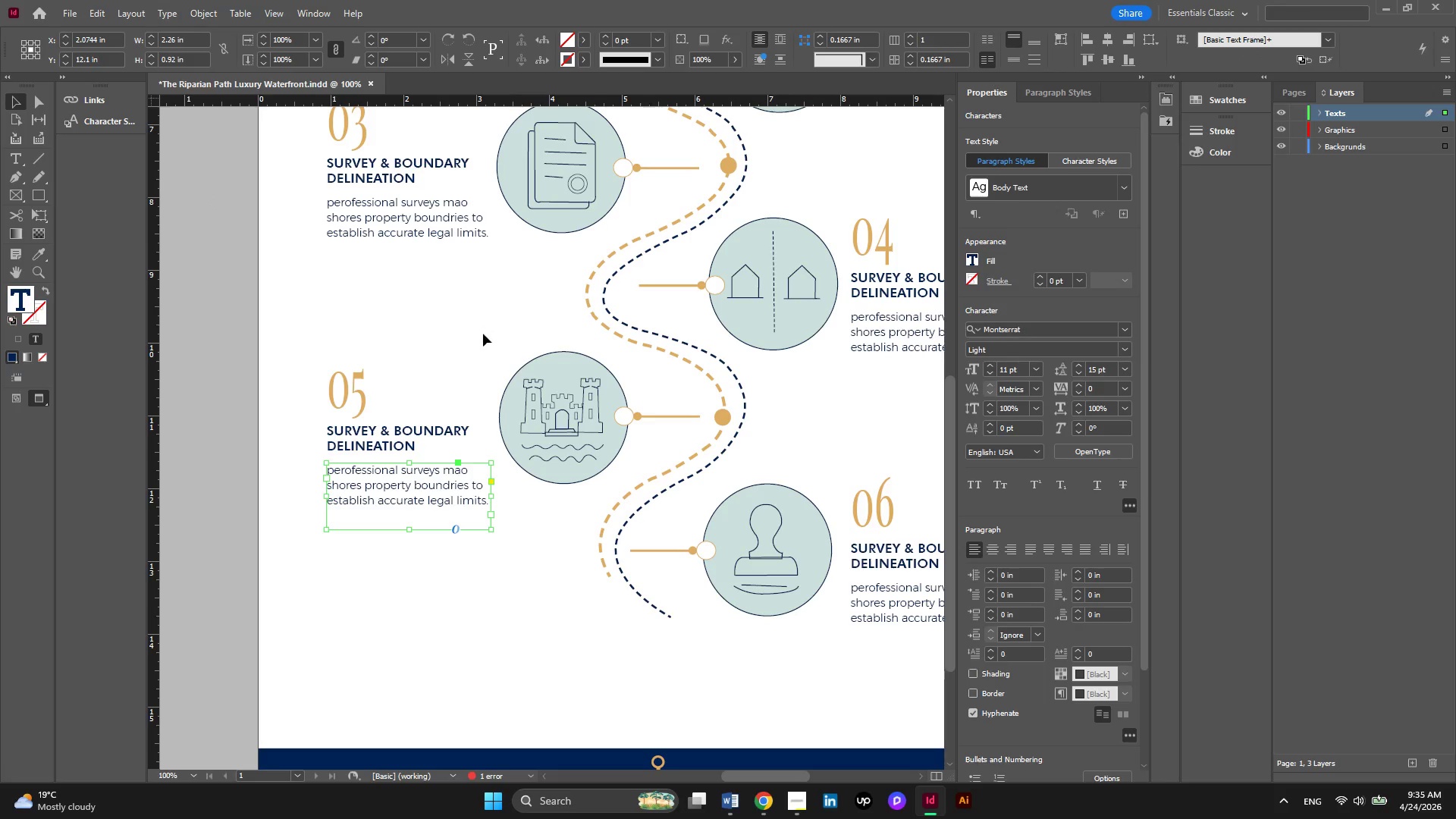 
scroll: coordinate [508, 384], scroll_direction: up, amount: 8.0
 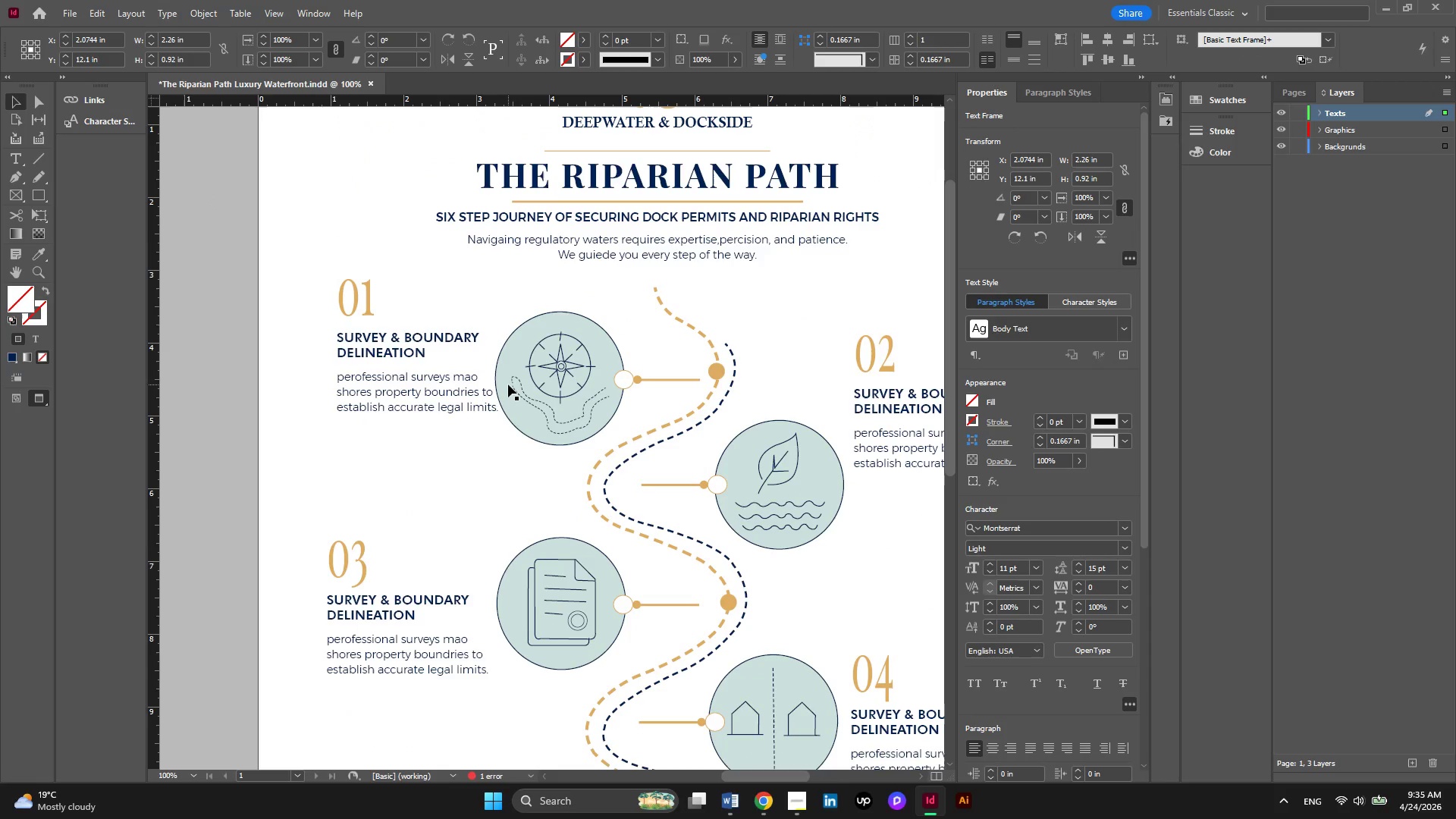 
key(W)
 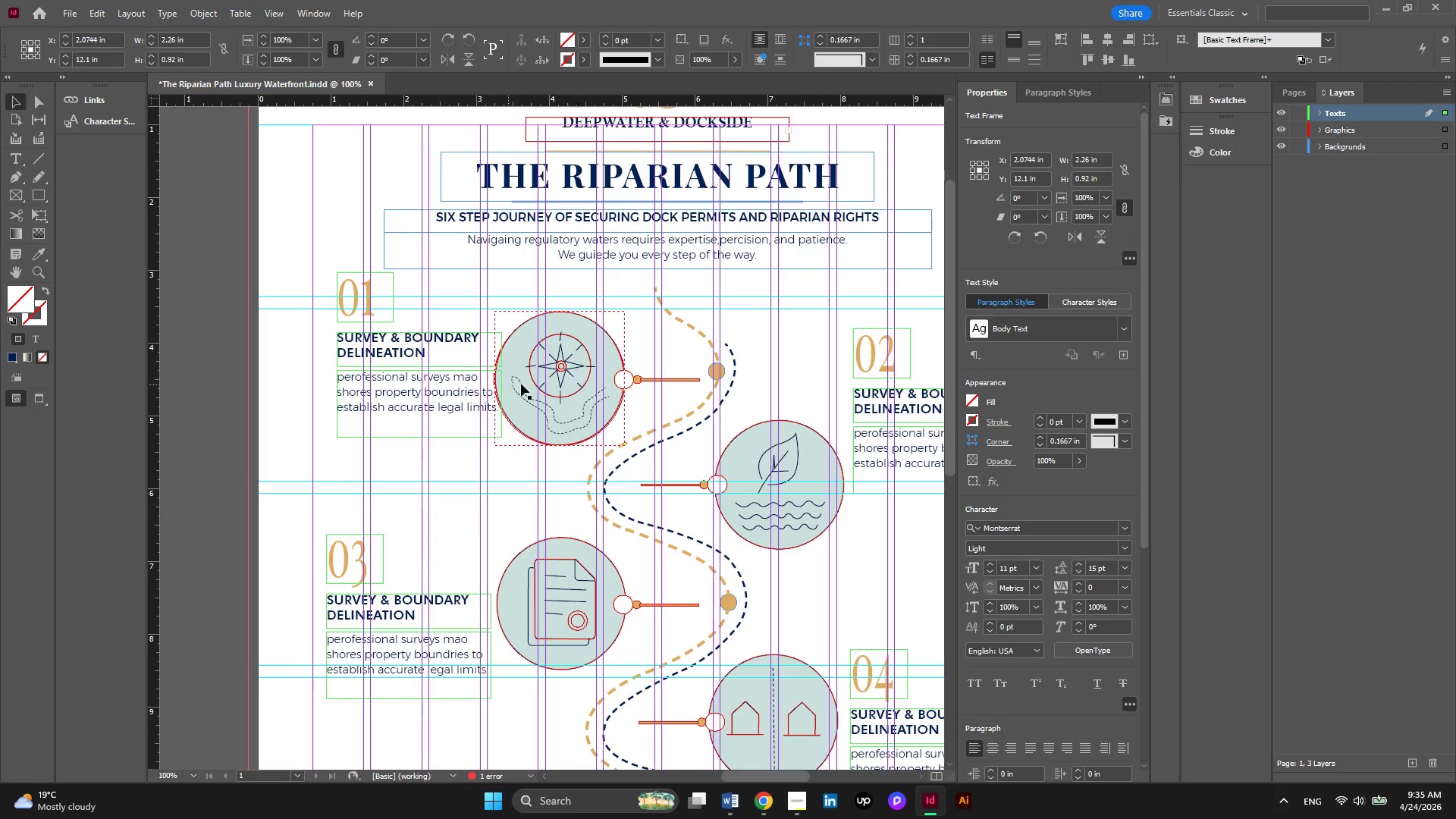 
key(Control+ControlLeft)
 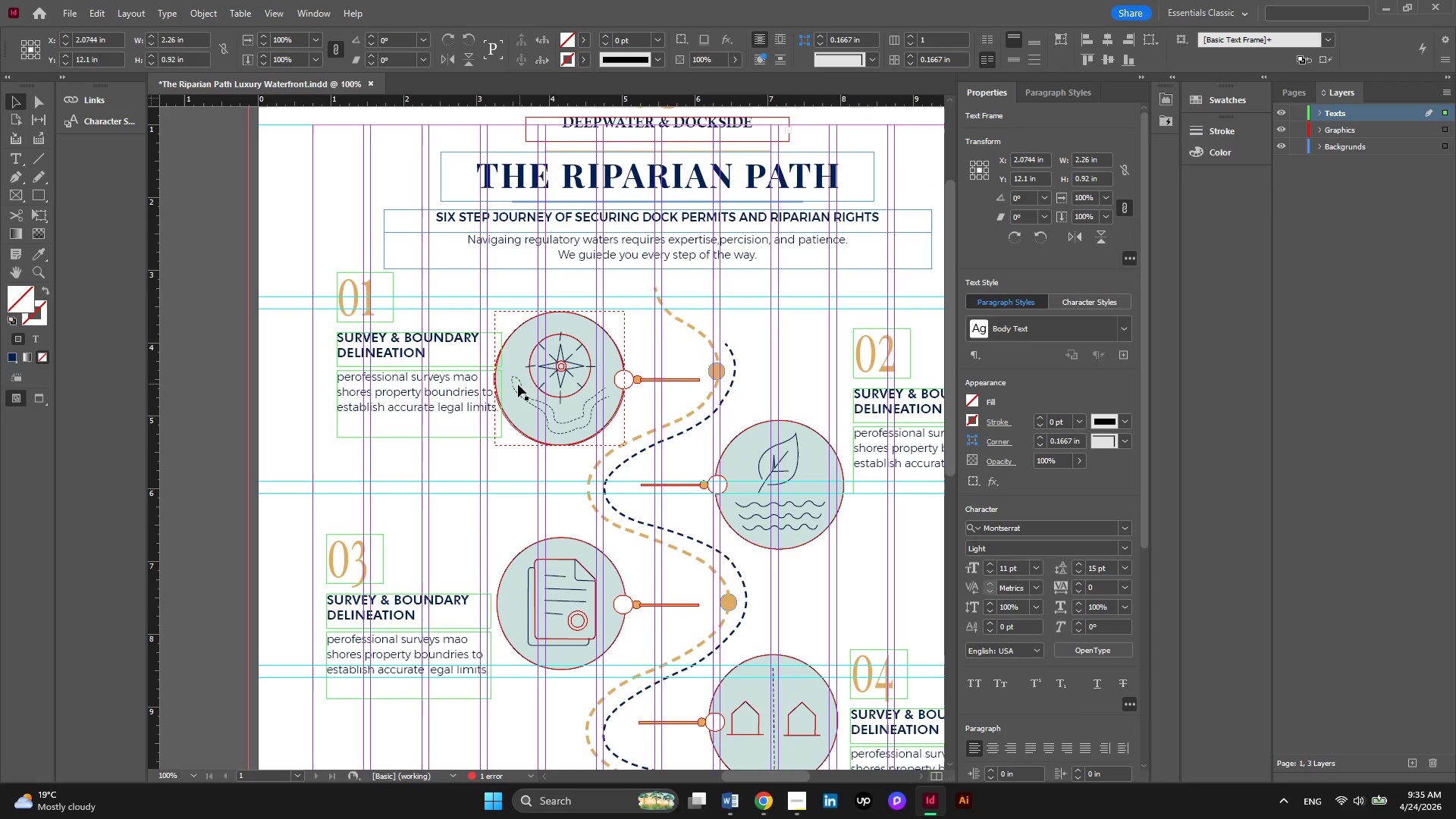 
hold_key(key=ControlLeft, duration=0.94)
scroll: coordinate [699, 428], scroll_direction: down, amount: 3.0
 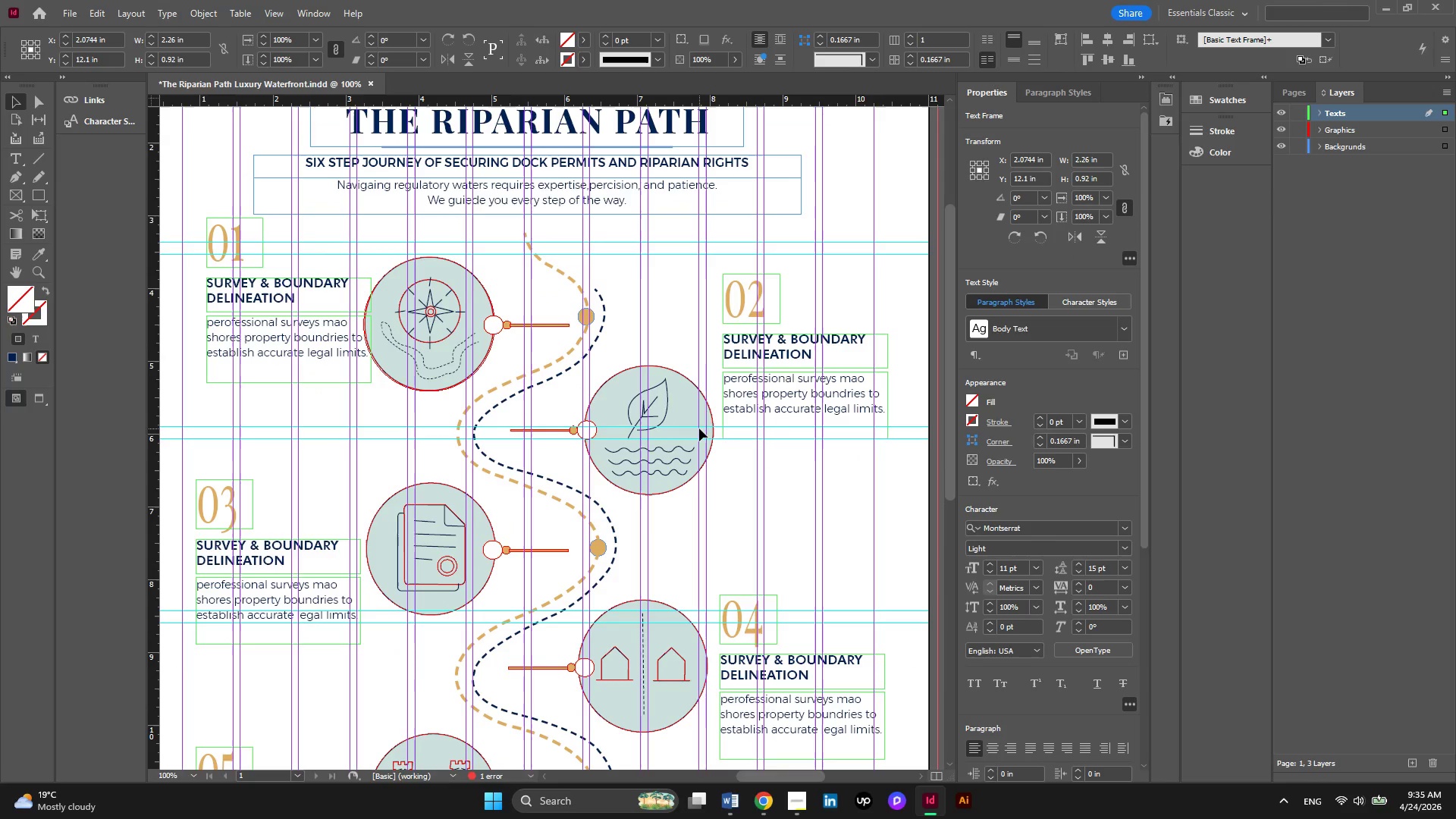 
hold_key(key=ControlLeft, duration=0.95)
scroll: coordinate [699, 428], scroll_direction: up, amount: 1.0
 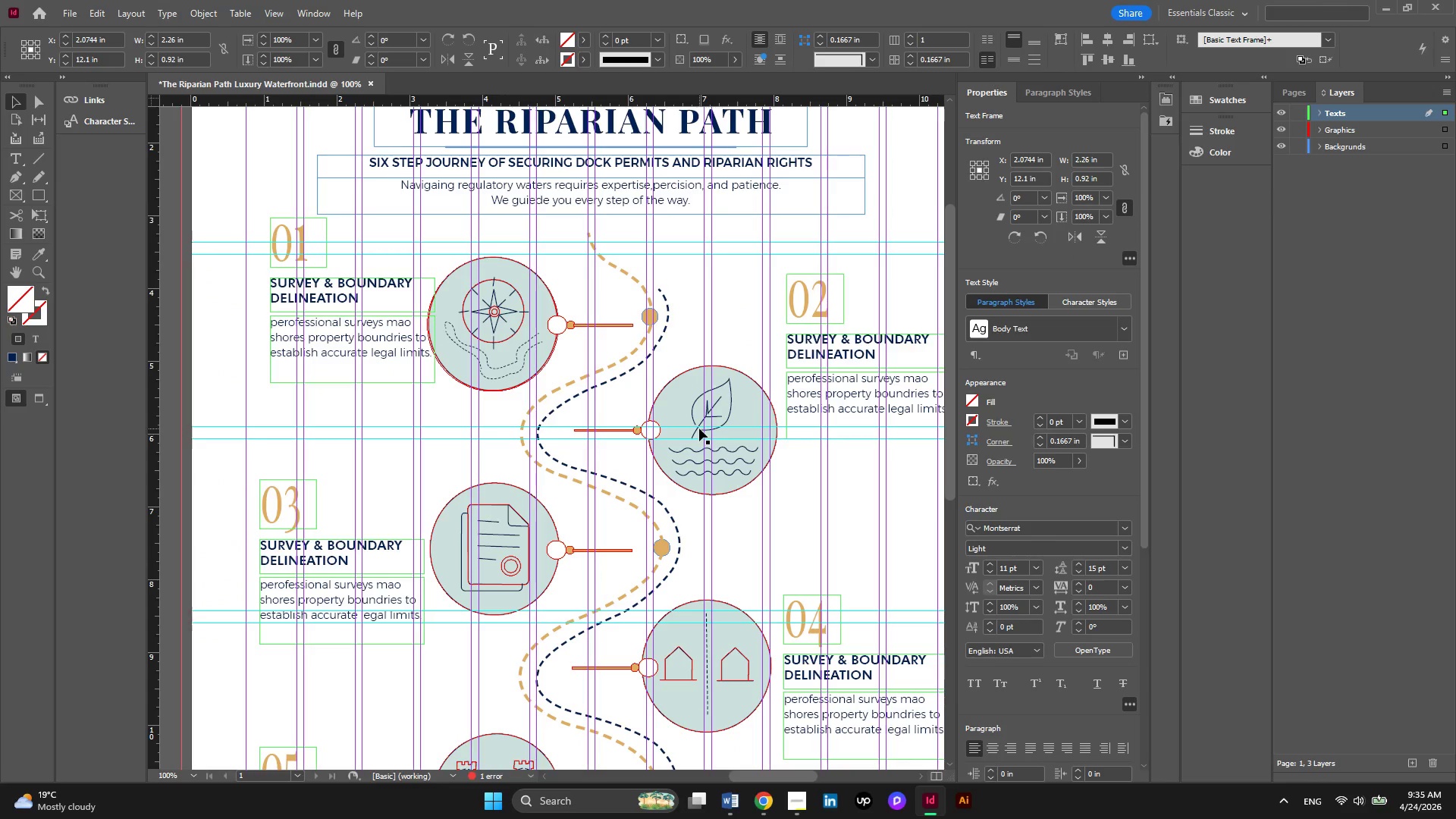 
hold_key(key=ControlLeft, duration=0.81)
scroll: coordinate [699, 428], scroll_direction: down, amount: 2.0
 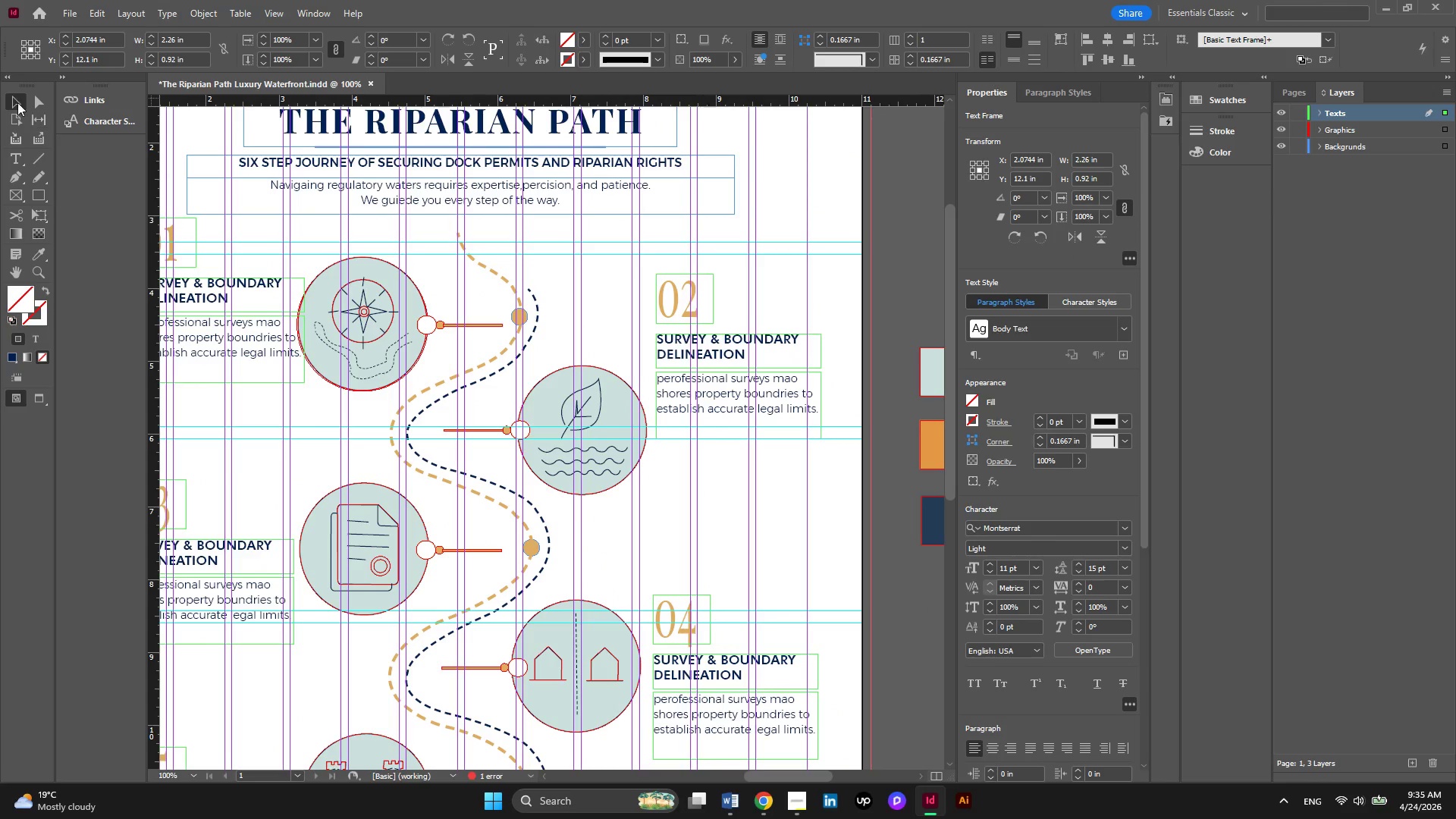 
left_click([102, 208])
 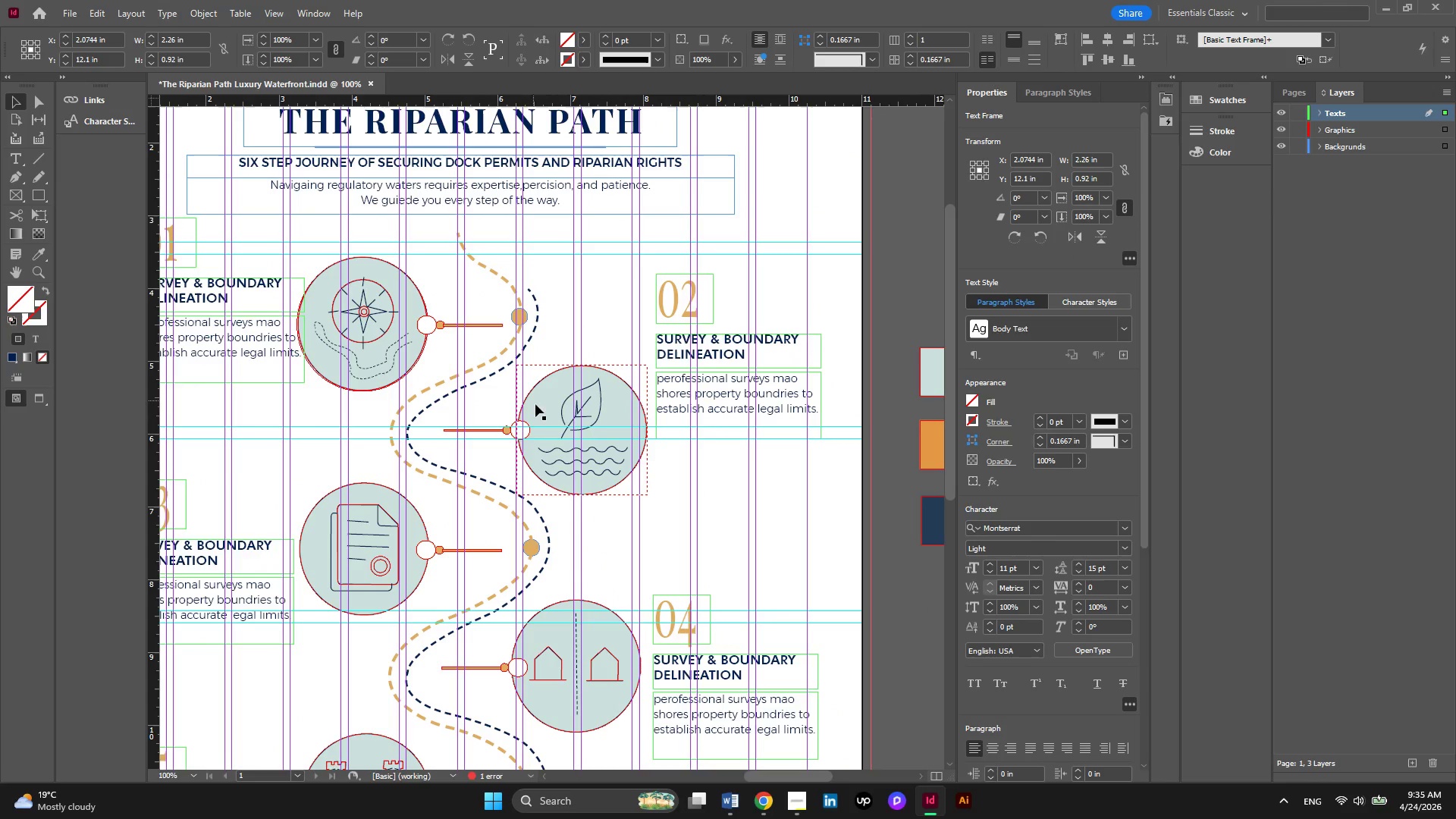 
hold_key(key=AltLeft, duration=0.44)
scroll: coordinate [560, 416], scroll_direction: down, amount: 2.0
 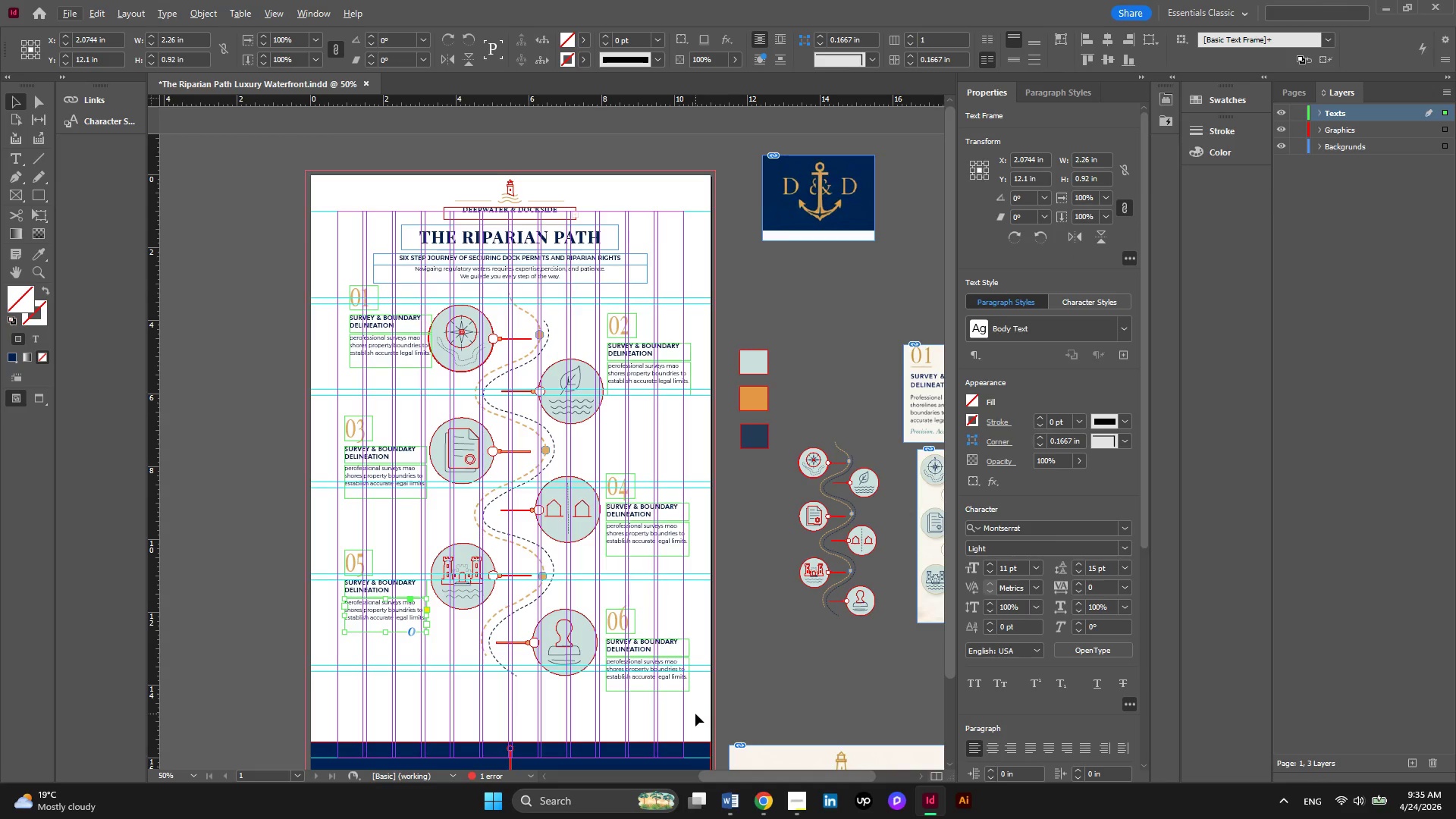 
wait(6.93)
 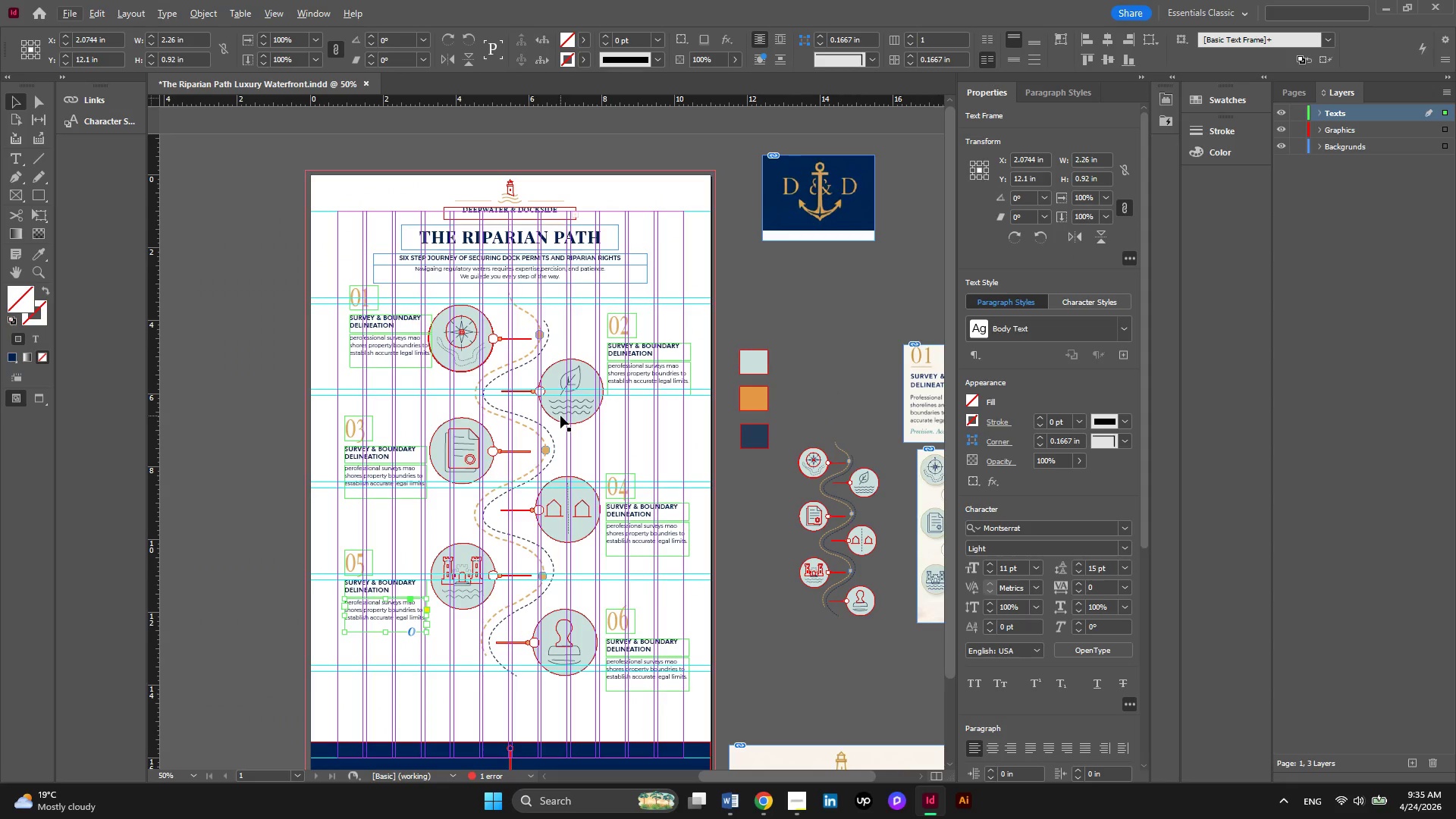 
left_click_drag(start_coordinate=[695, 714], to_coordinate=[612, 309])
 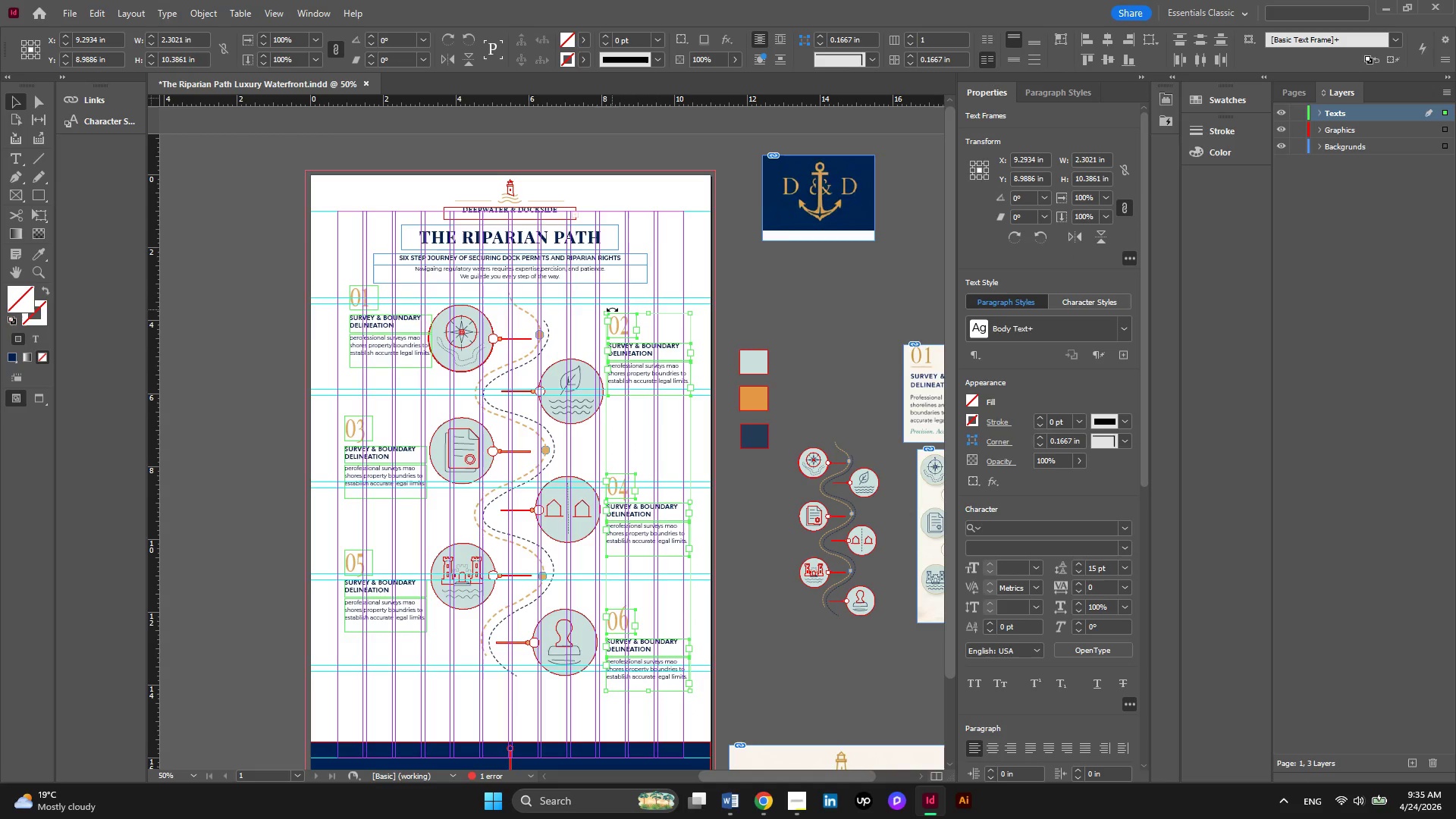 
key(ArrowLeft)
 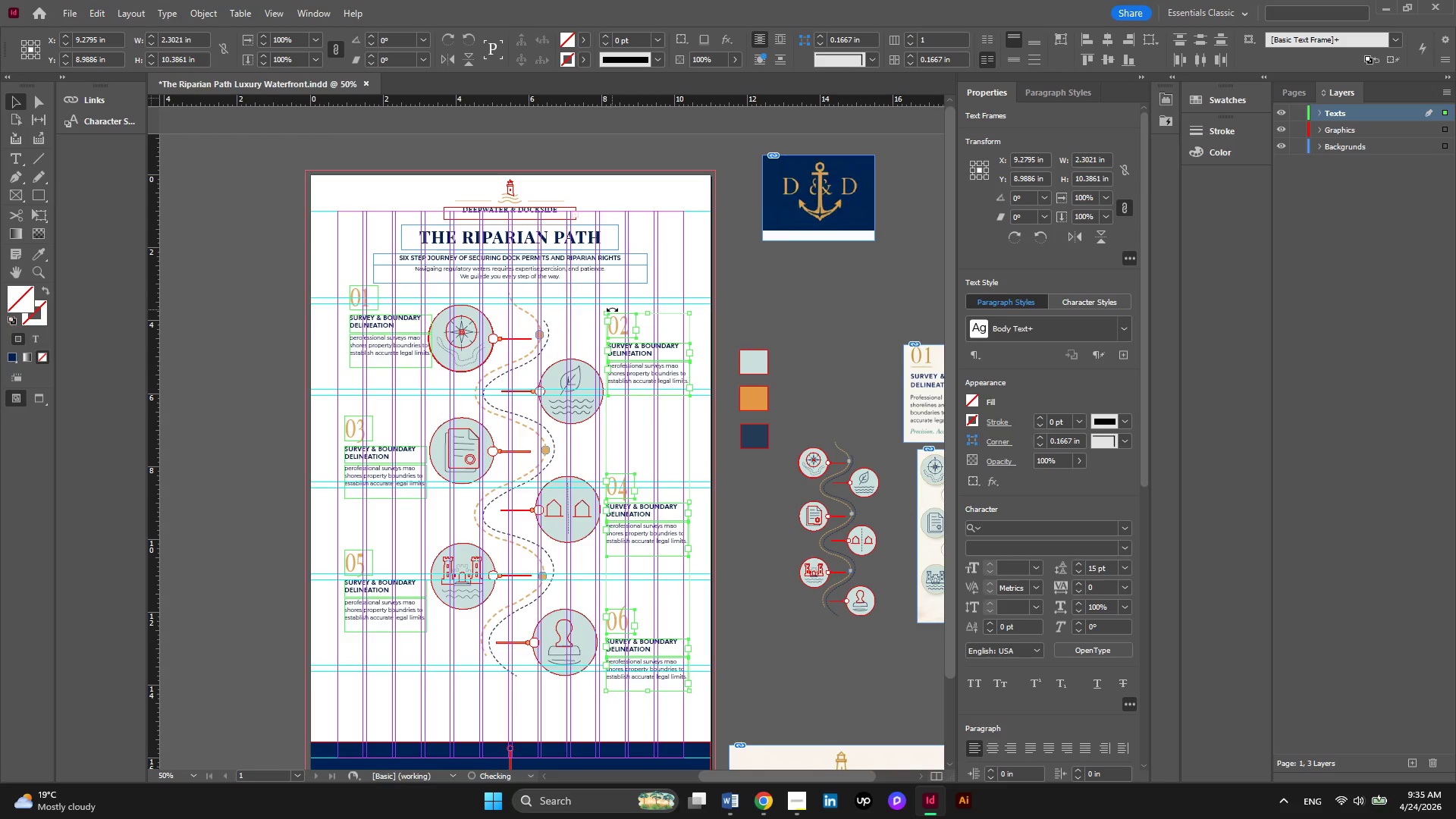 
key(ArrowLeft)
 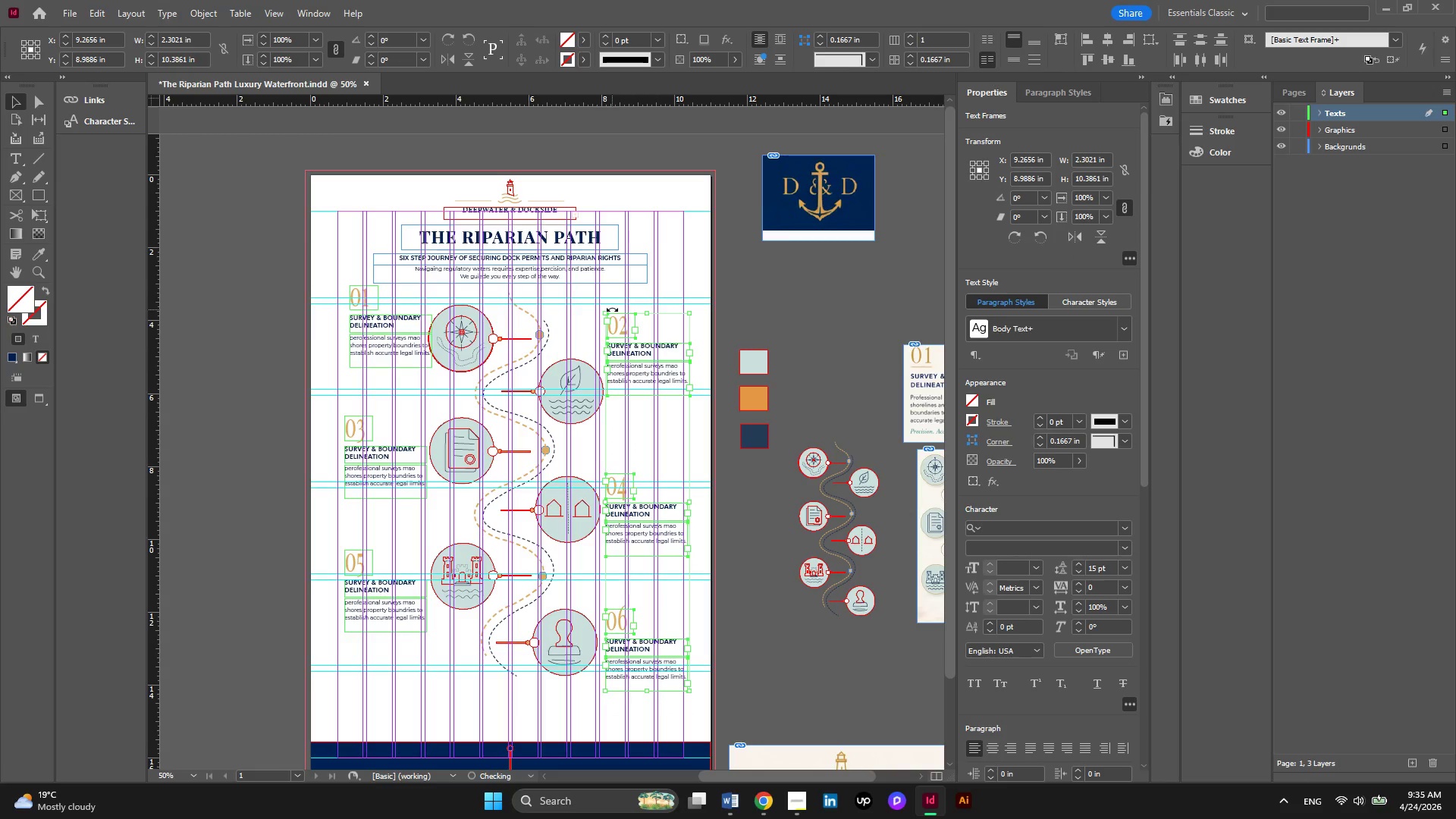 
key(ArrowLeft)
 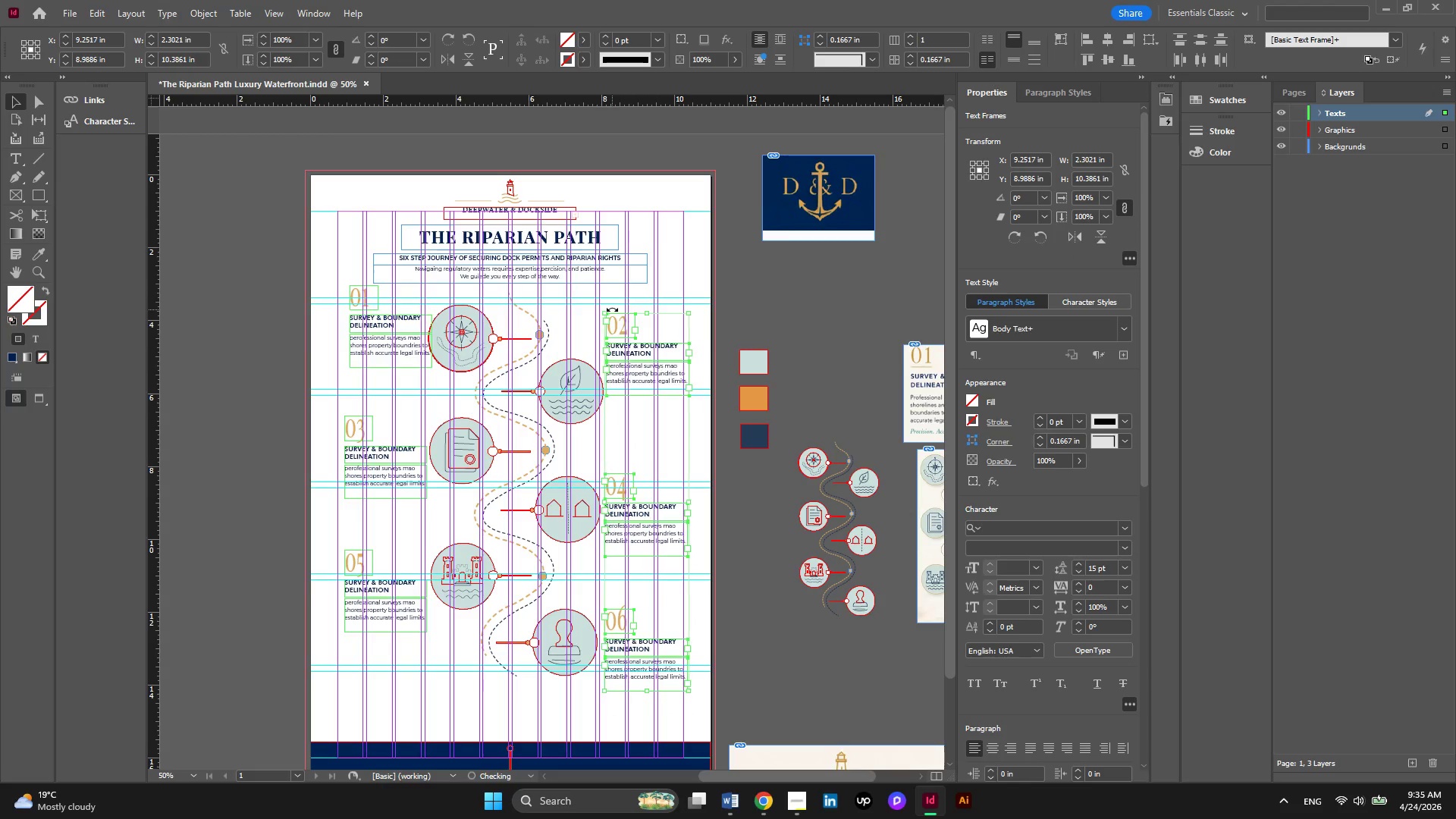 
key(ArrowLeft)
 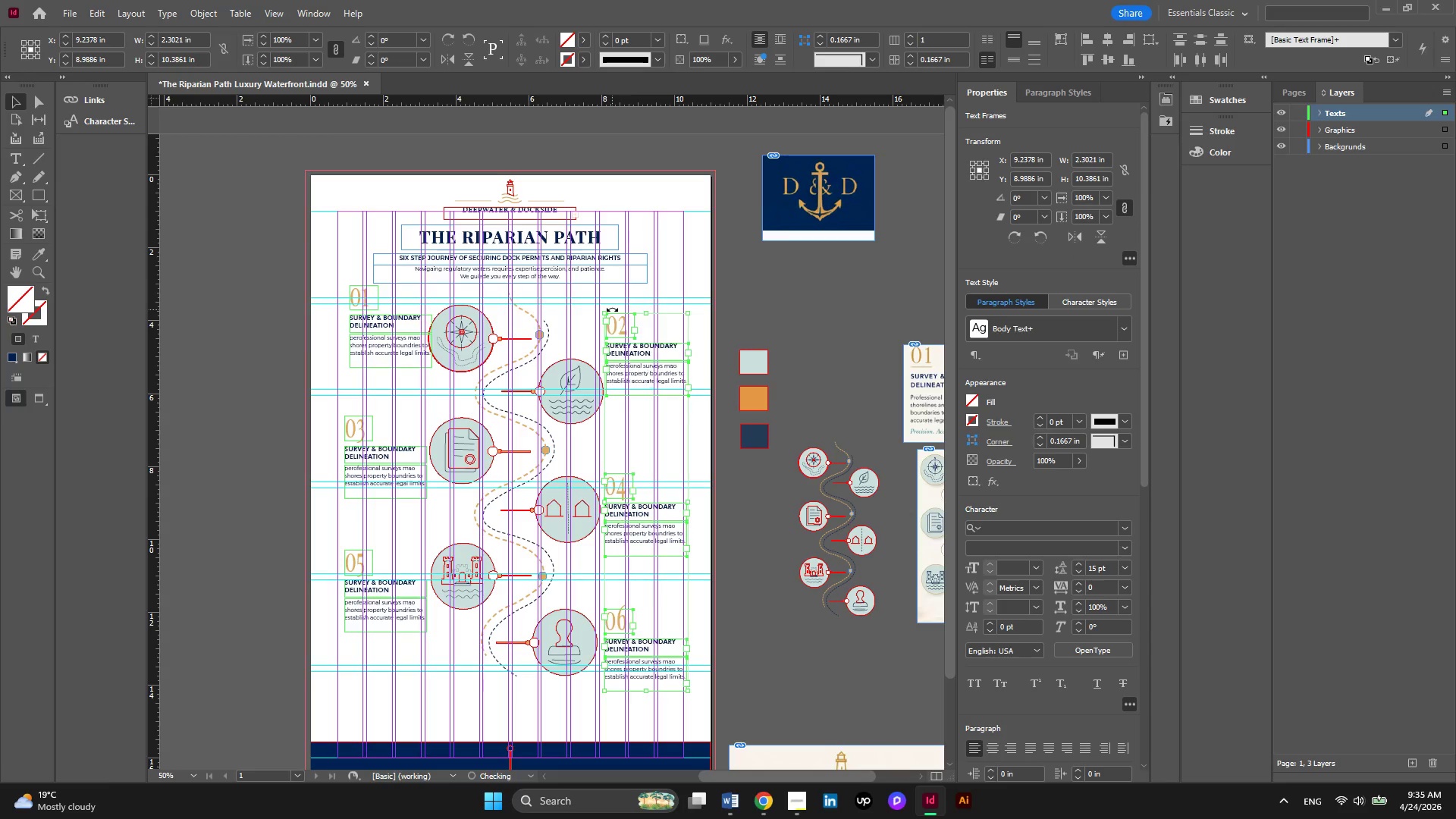 
key(ArrowLeft)
 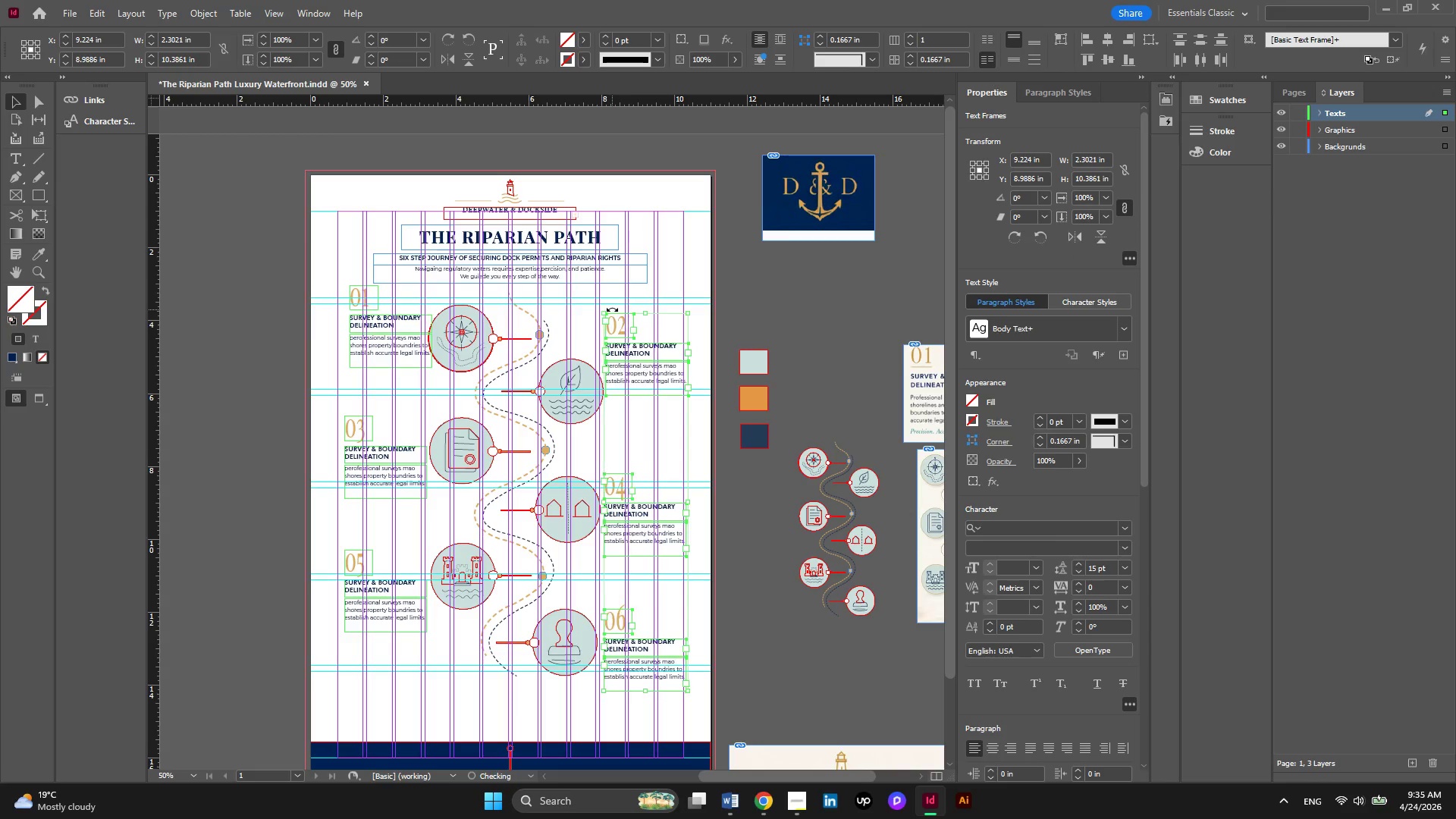 
key(ArrowLeft)
 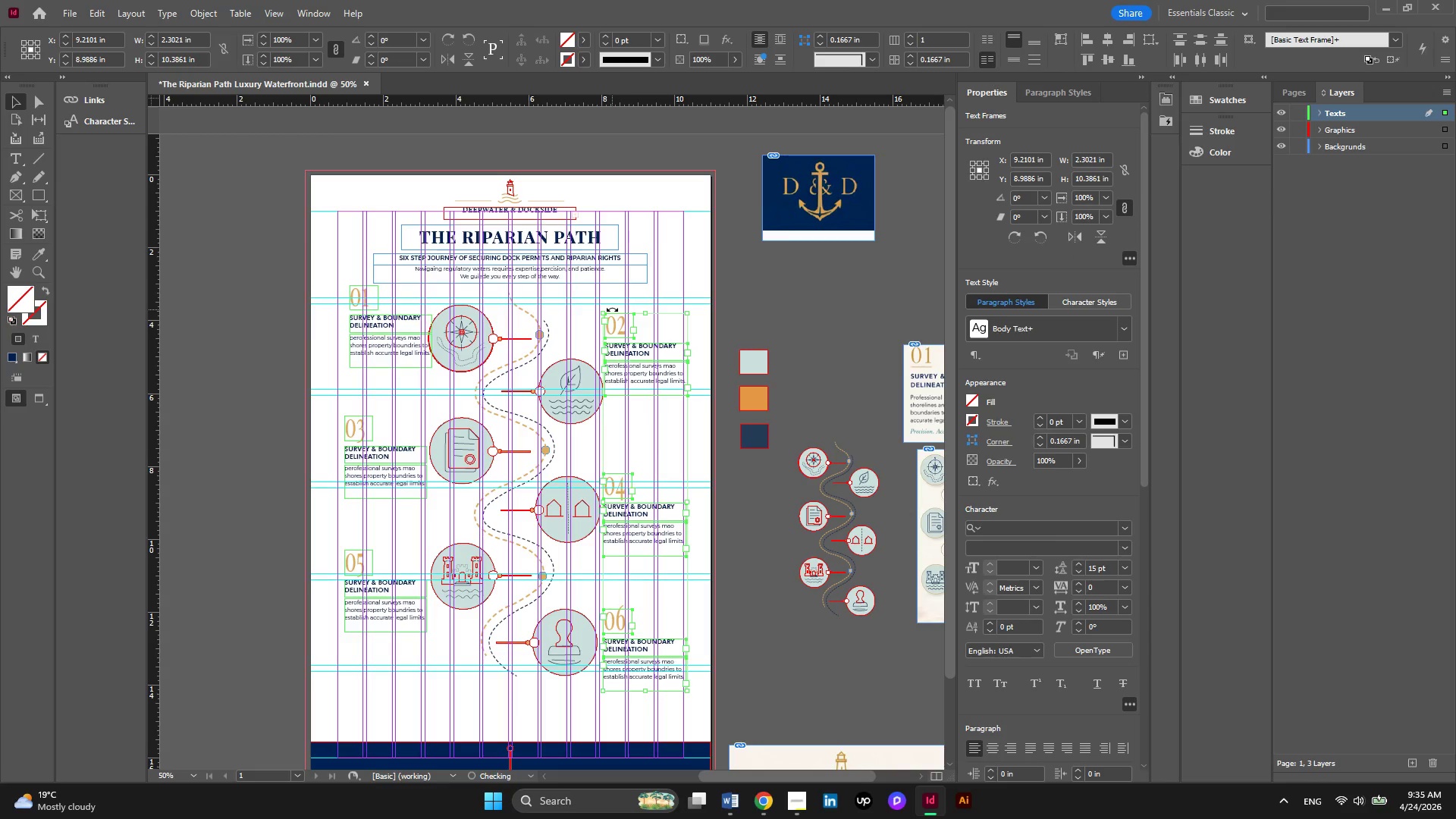 
key(ArrowLeft)
 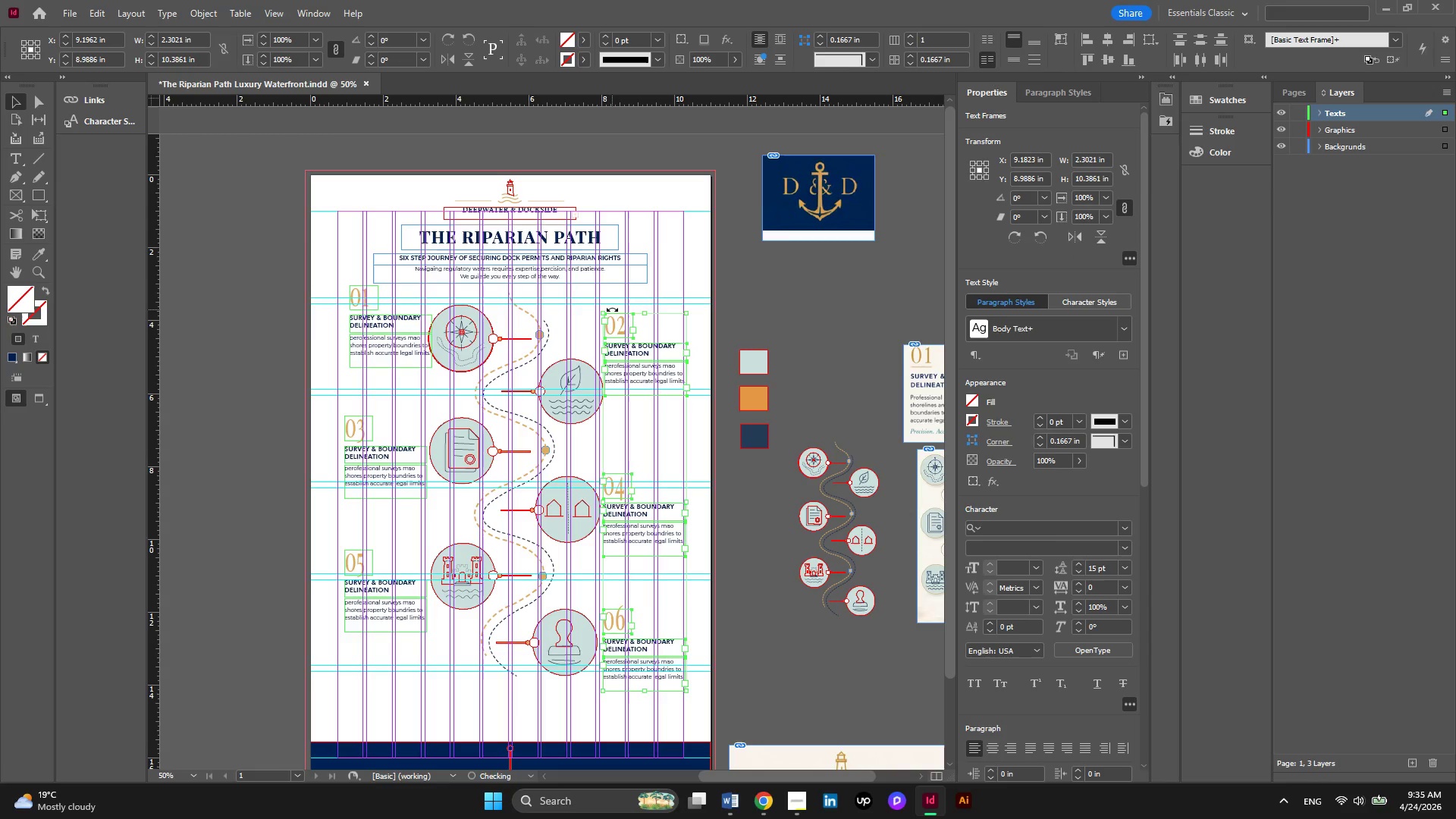 
key(ArrowLeft)
 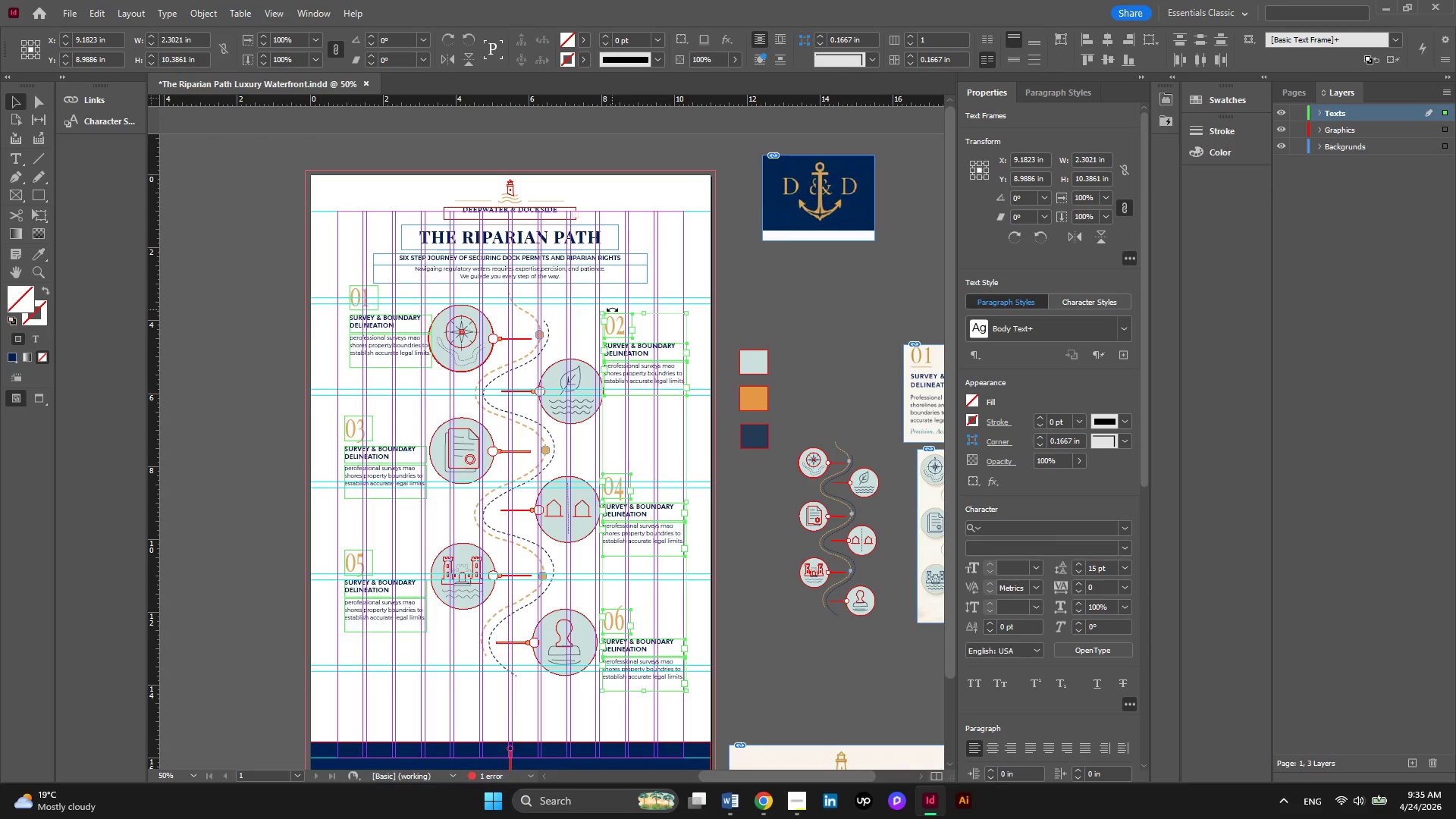 
key(ArrowUp)
 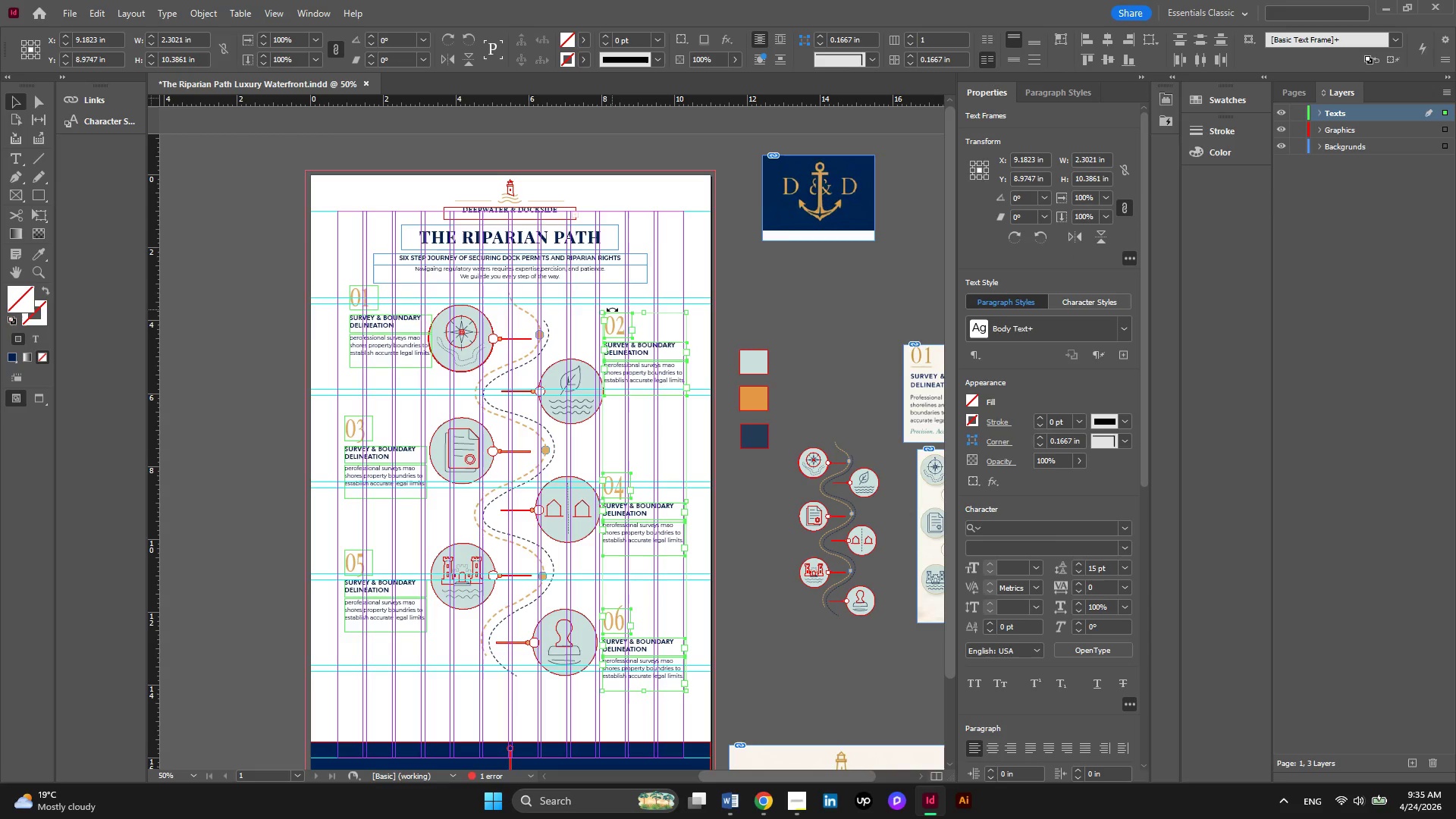 
key(ArrowUp)
 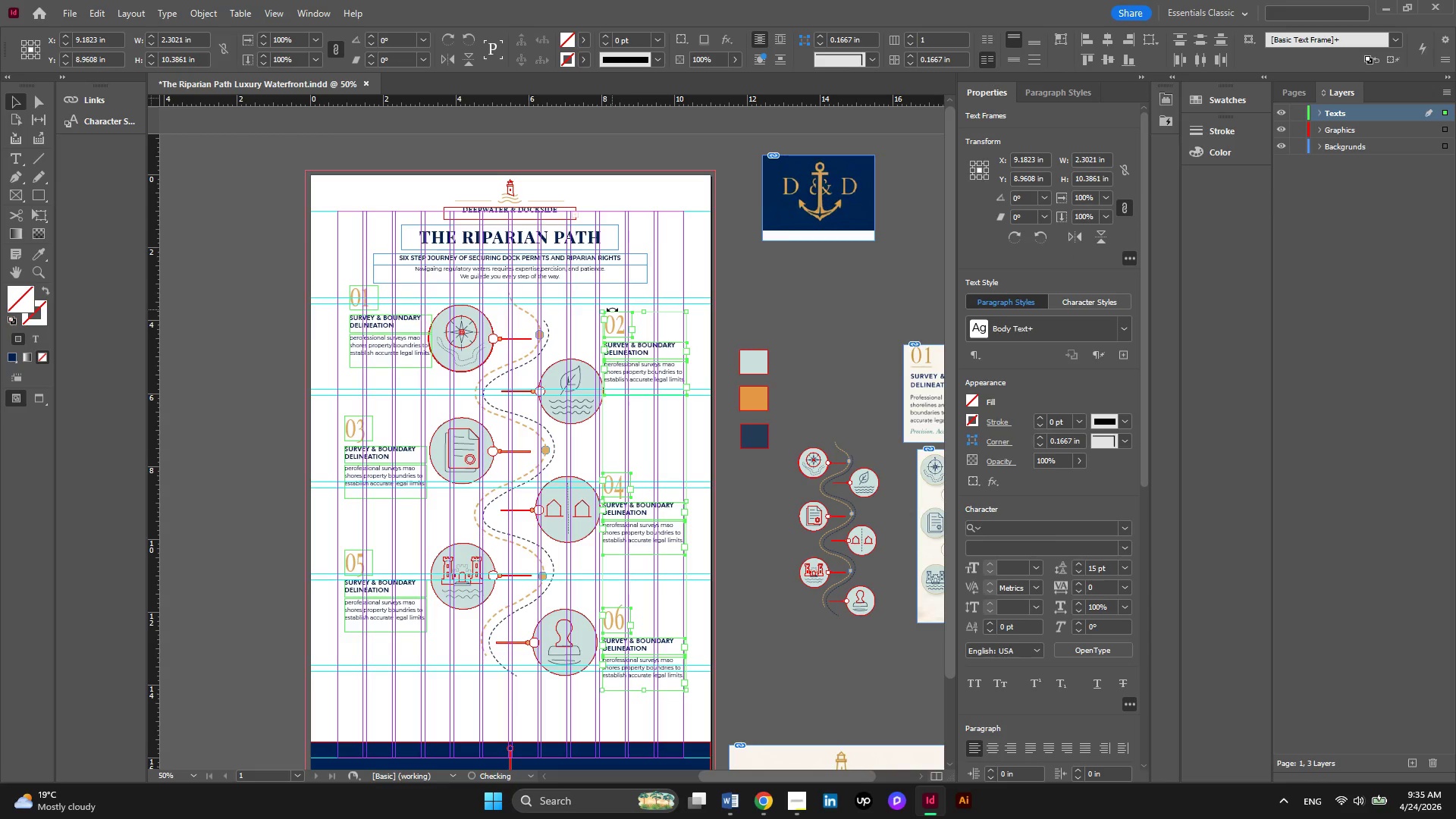 
key(ArrowUp)
 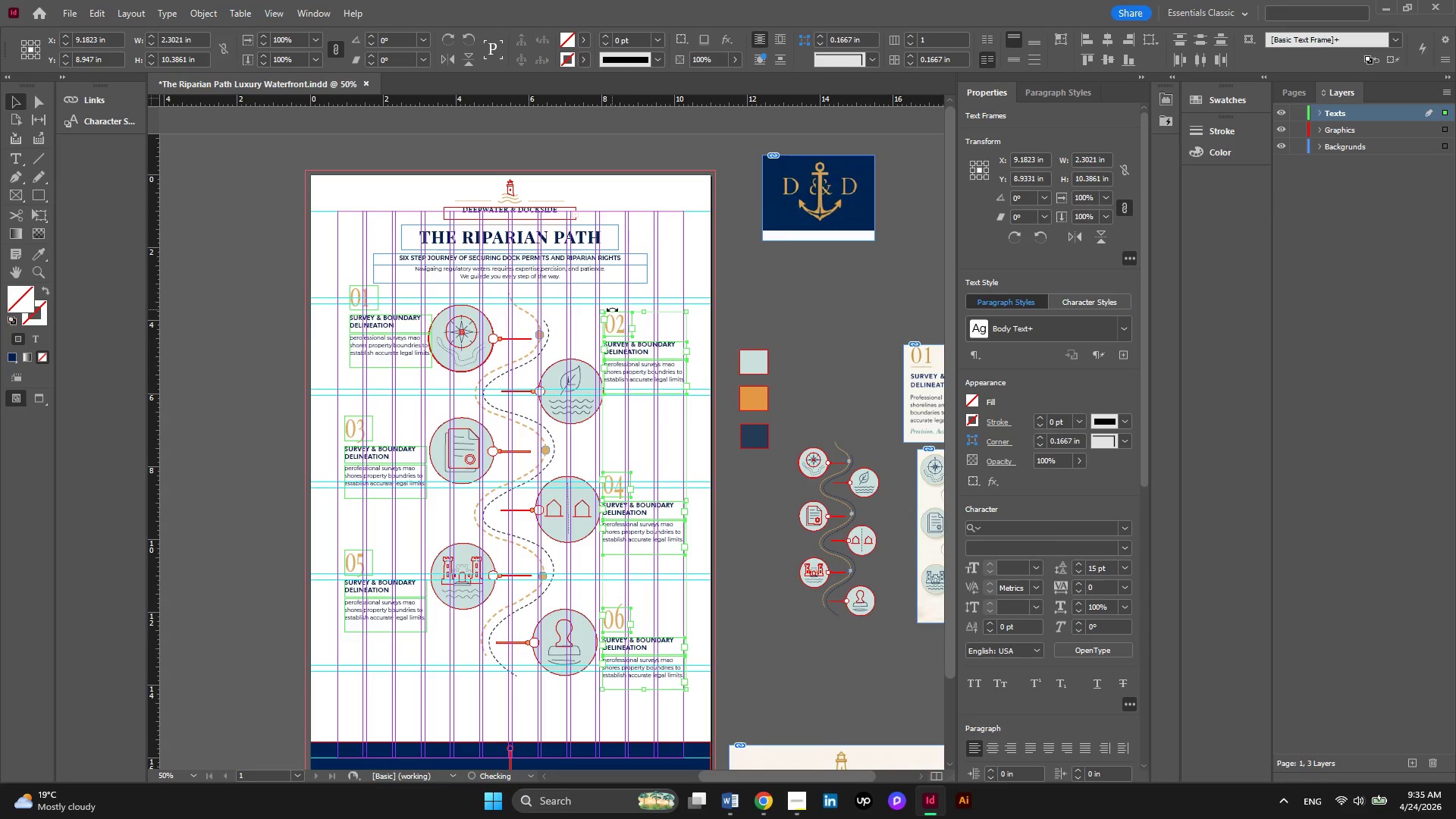 
key(ArrowUp)
 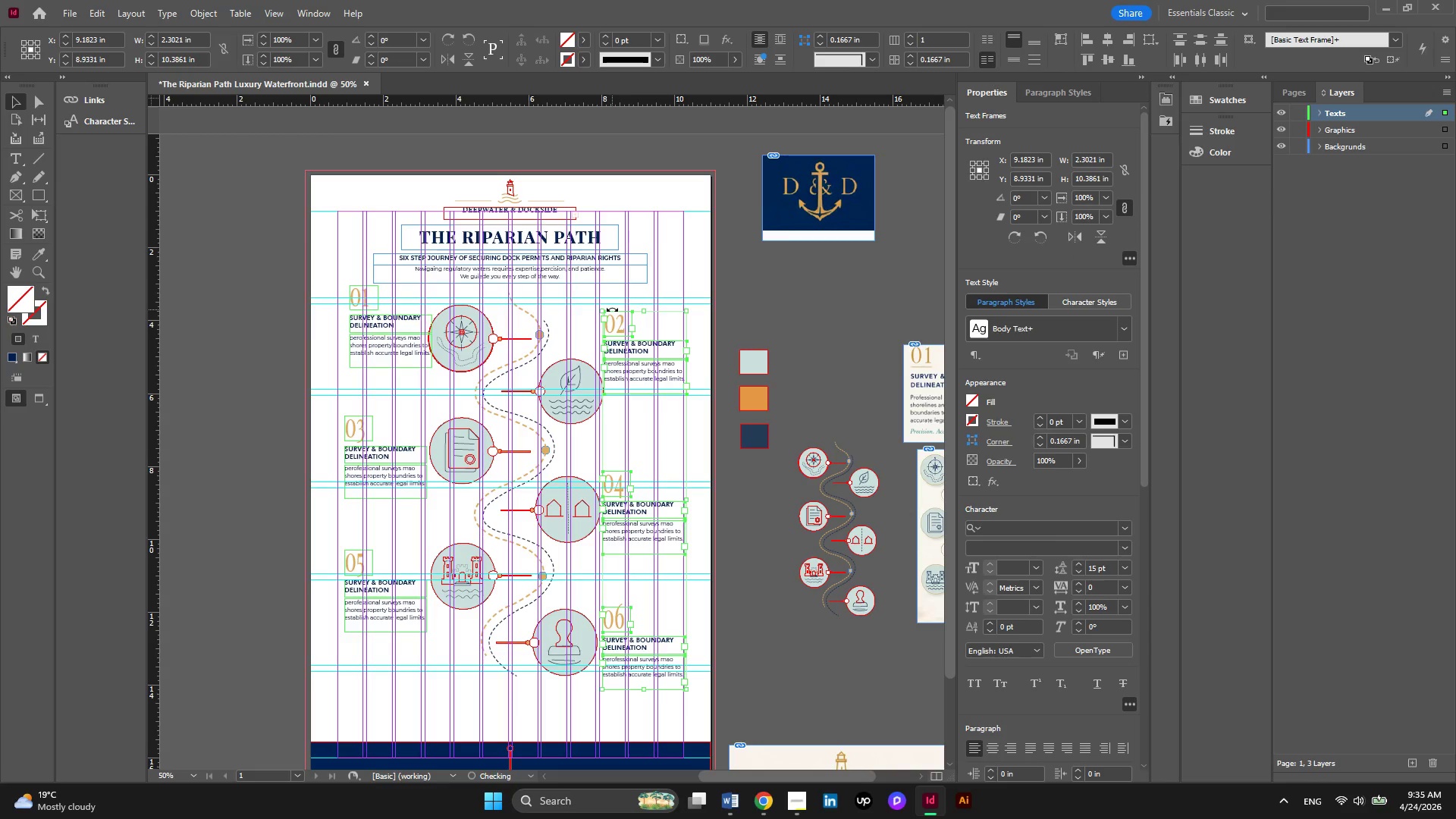 
key(ArrowUp)
 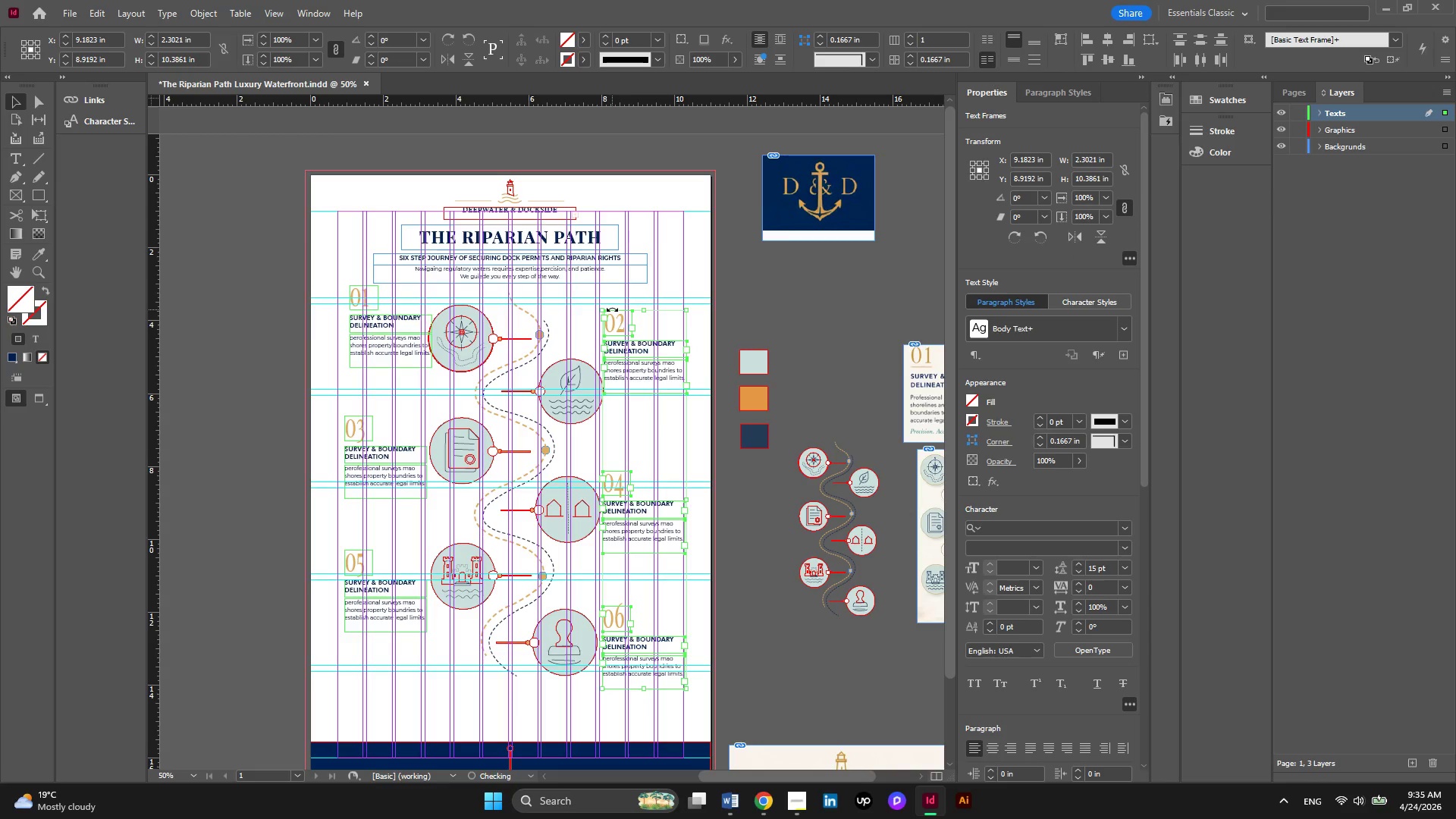 
hold_key(key=ArrowUp, duration=0.41)
 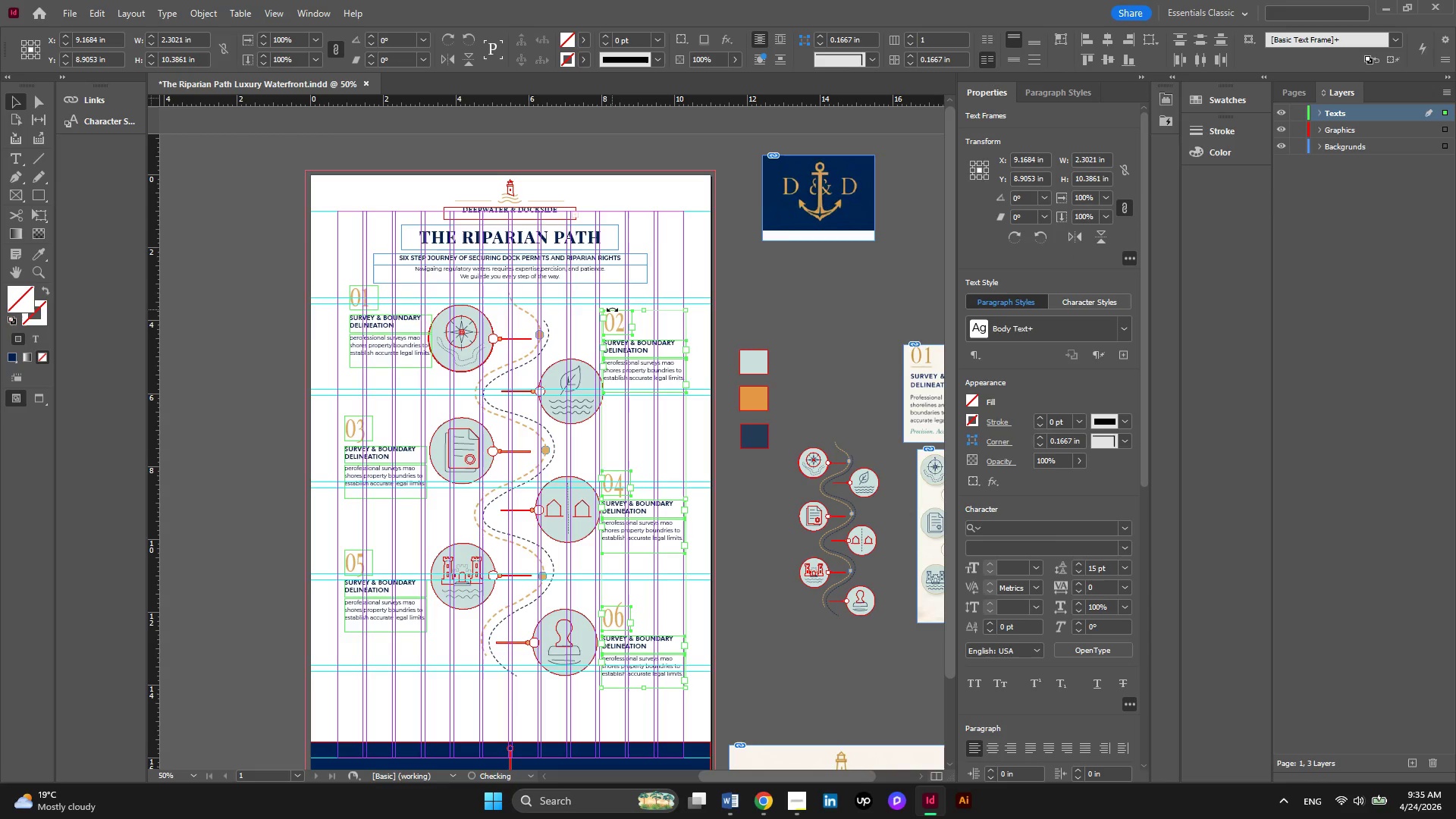 
key(ArrowLeft)
 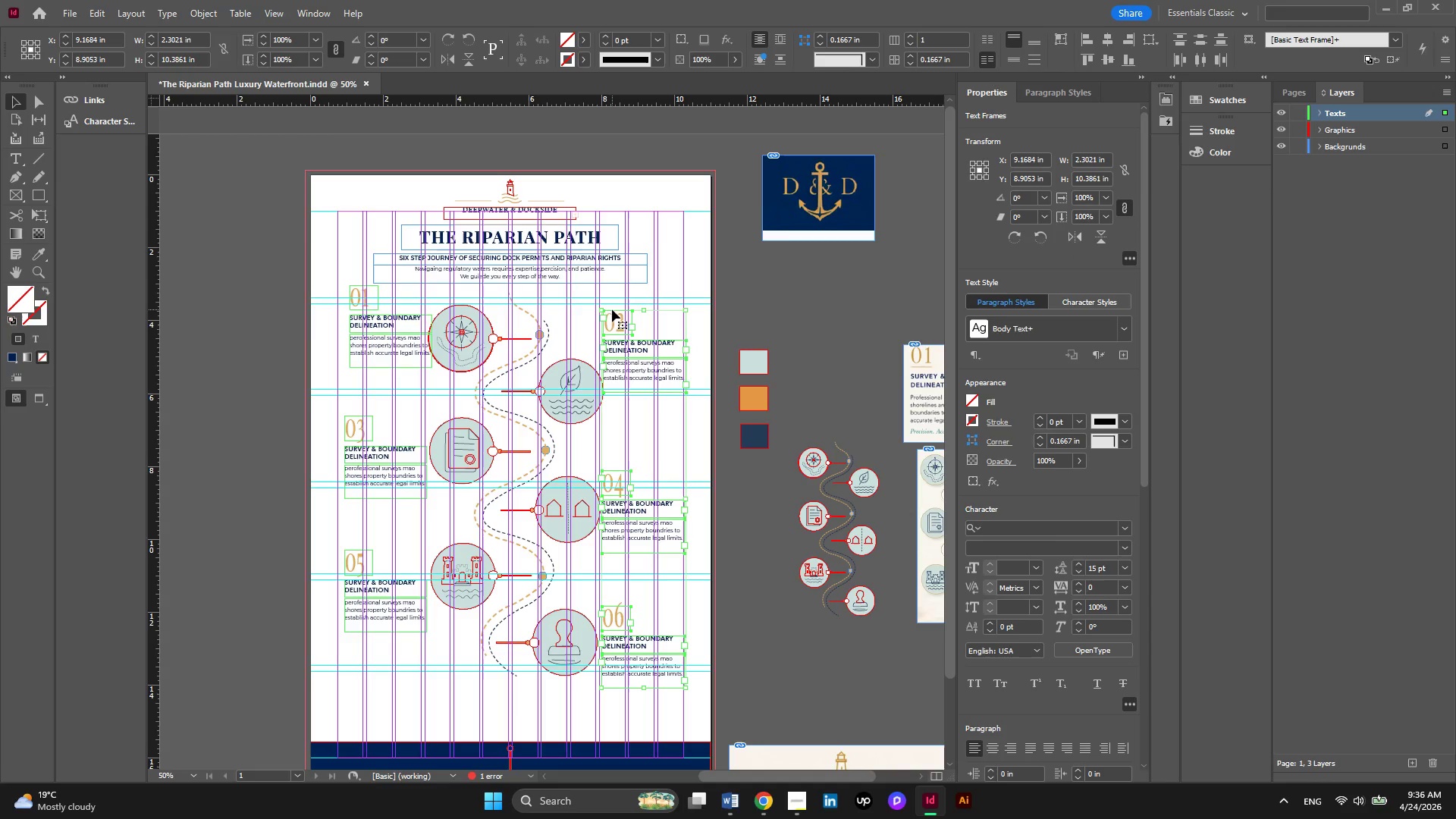 
wait(6.05)
 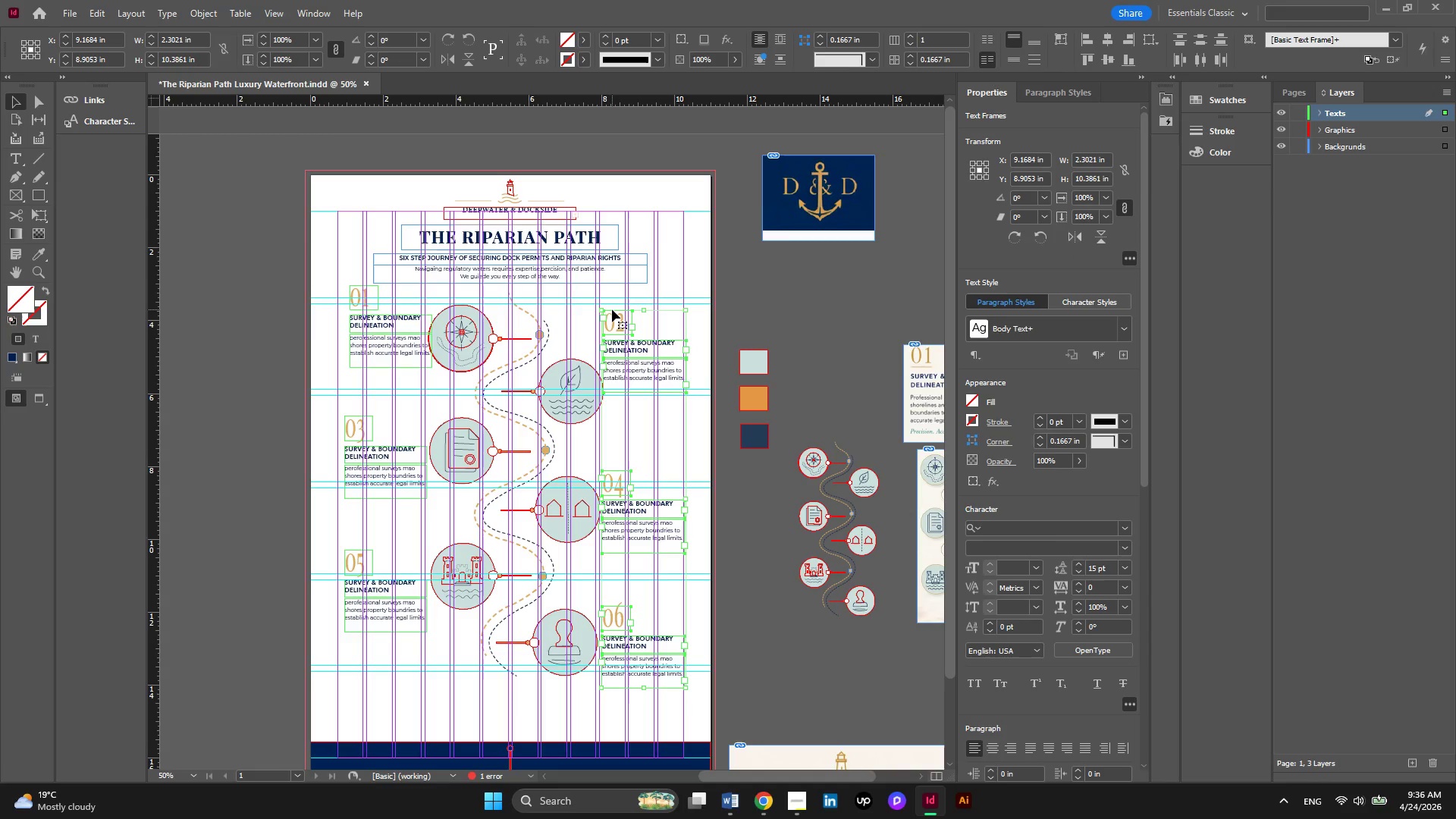 
left_click([301, 360])
 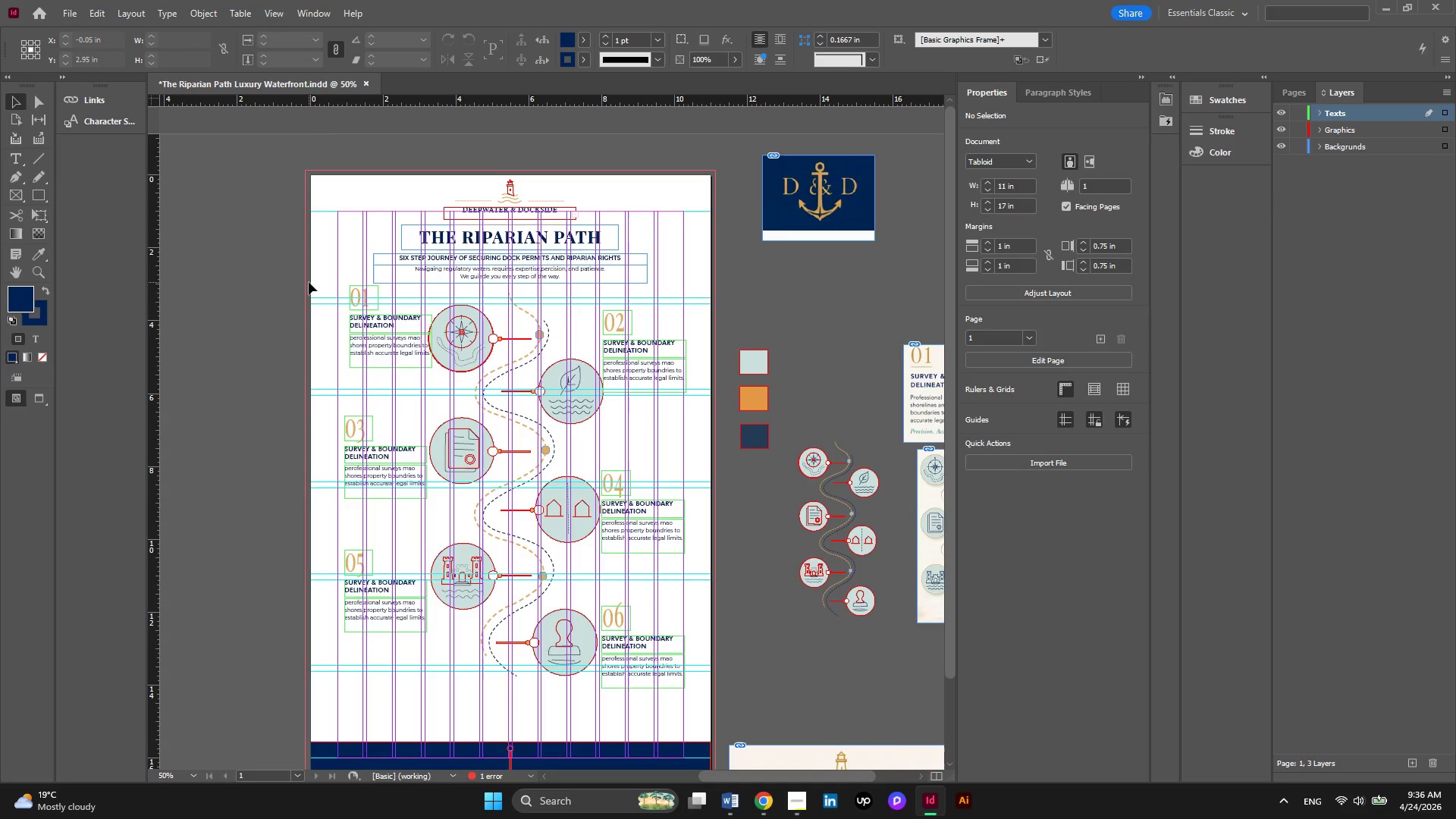 
left_click_drag(start_coordinate=[309, 281], to_coordinate=[229, 402])
 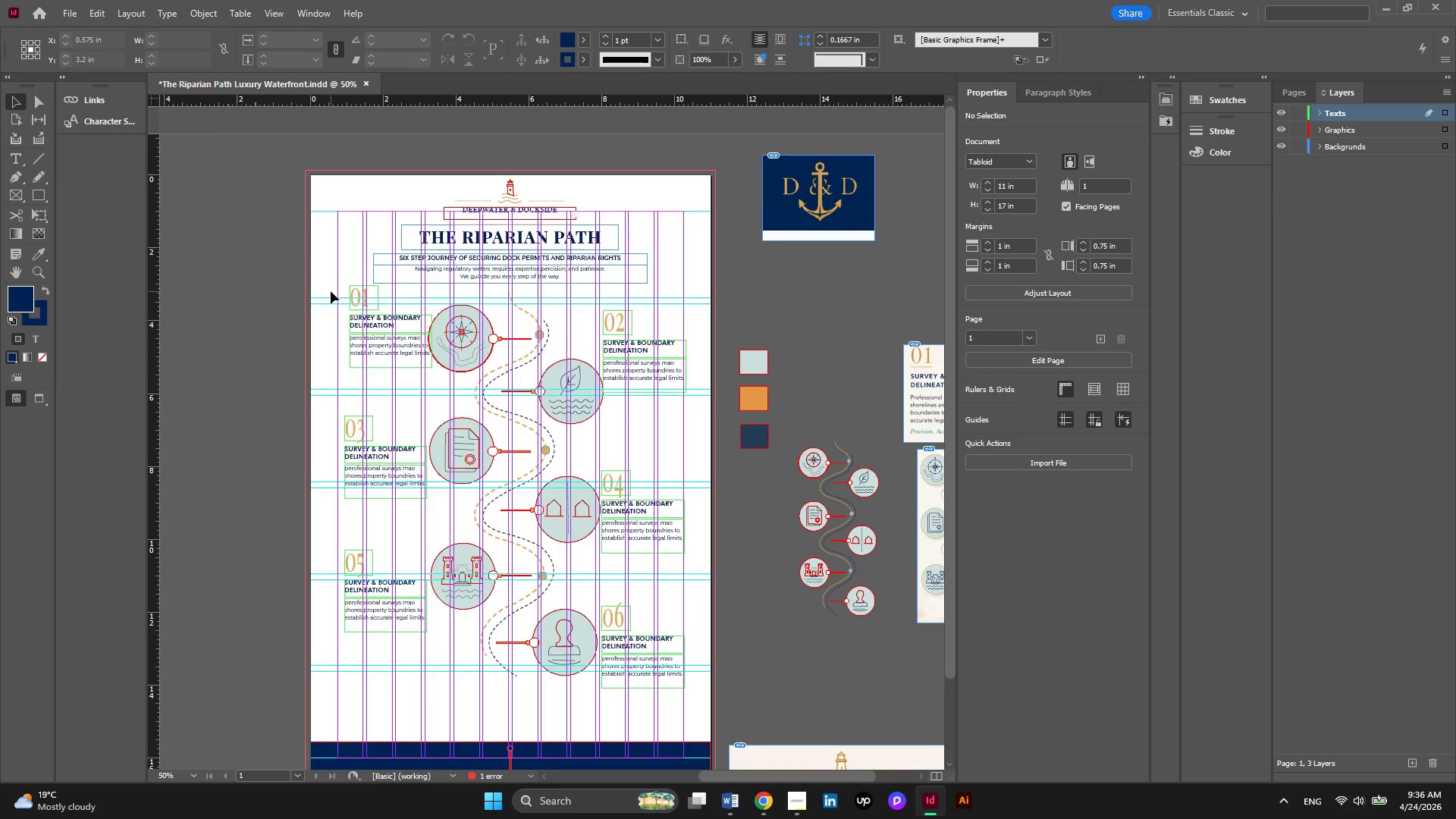 
left_click_drag(start_coordinate=[331, 291], to_coordinate=[689, 711])
 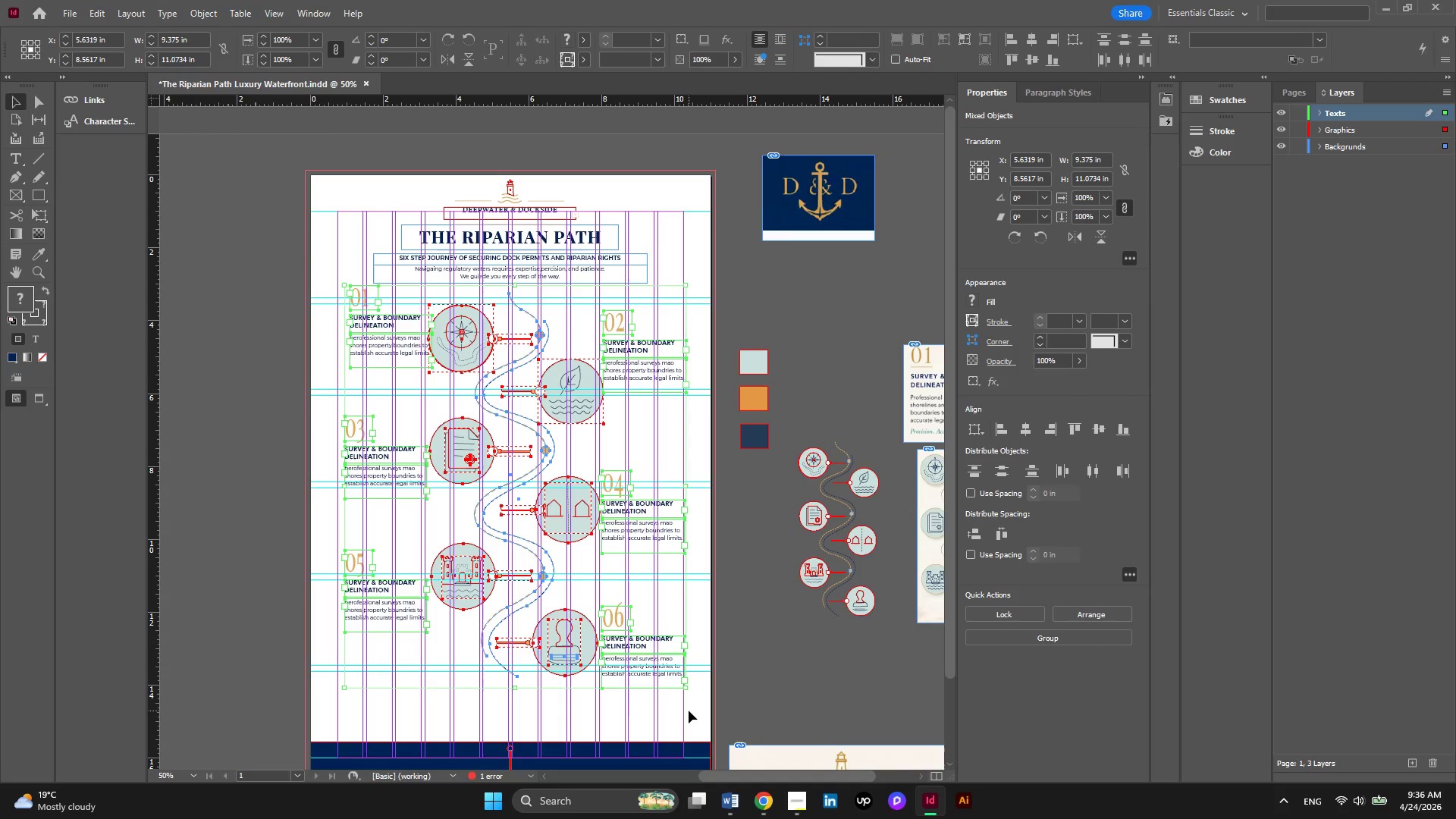 
key(ArrowLeft)
 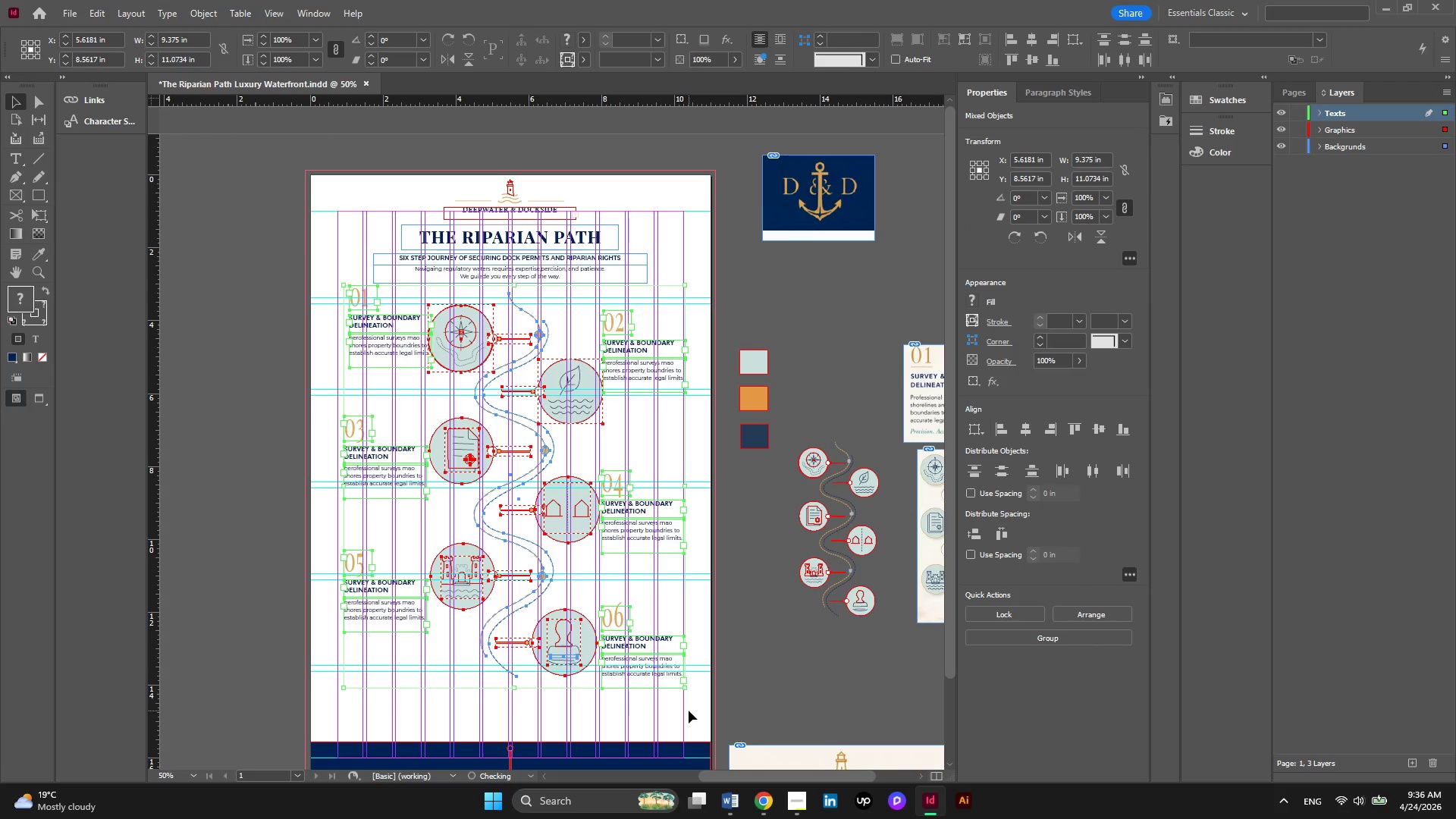 
key(ArrowLeft)
 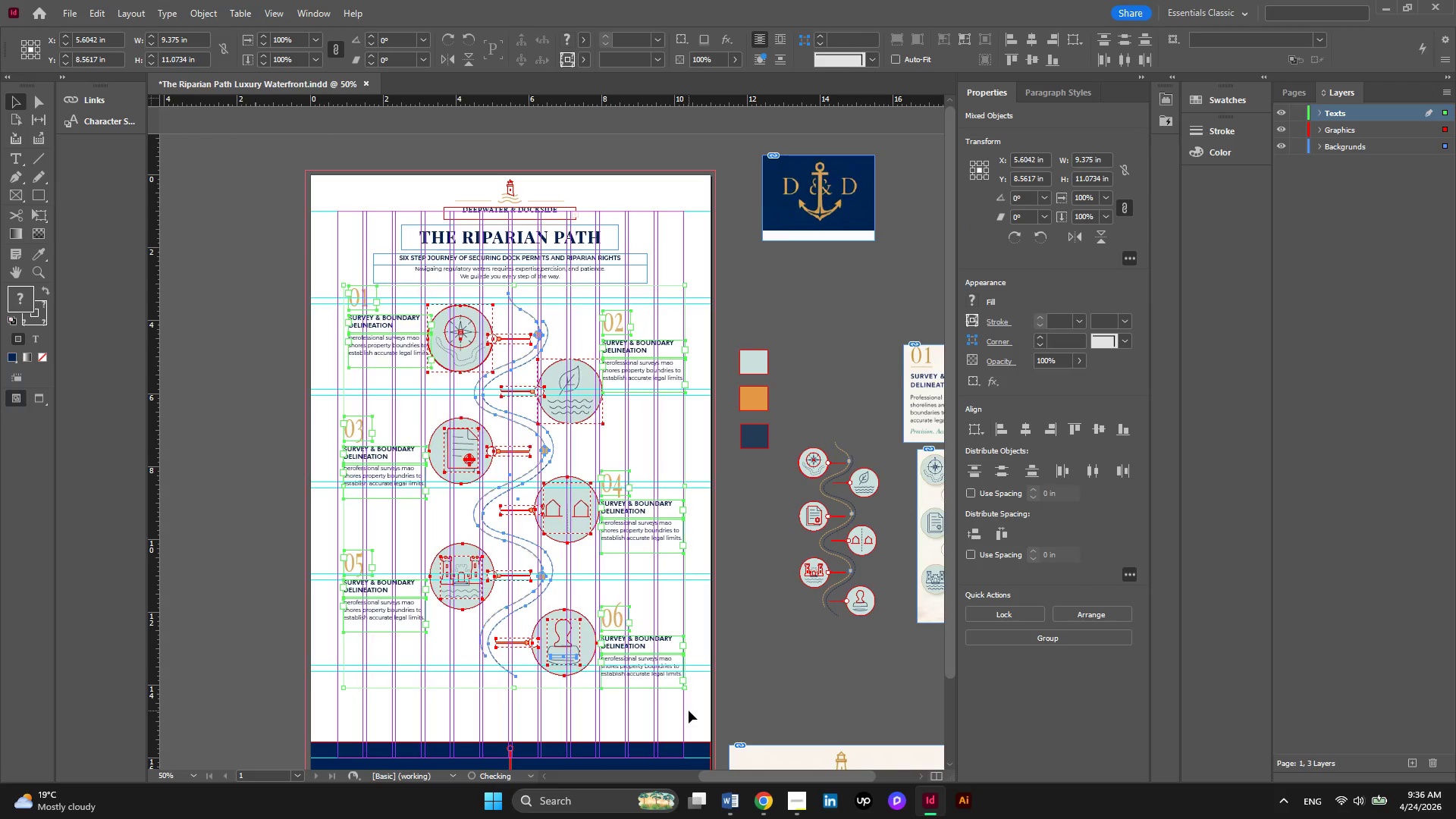 
key(ArrowLeft)
 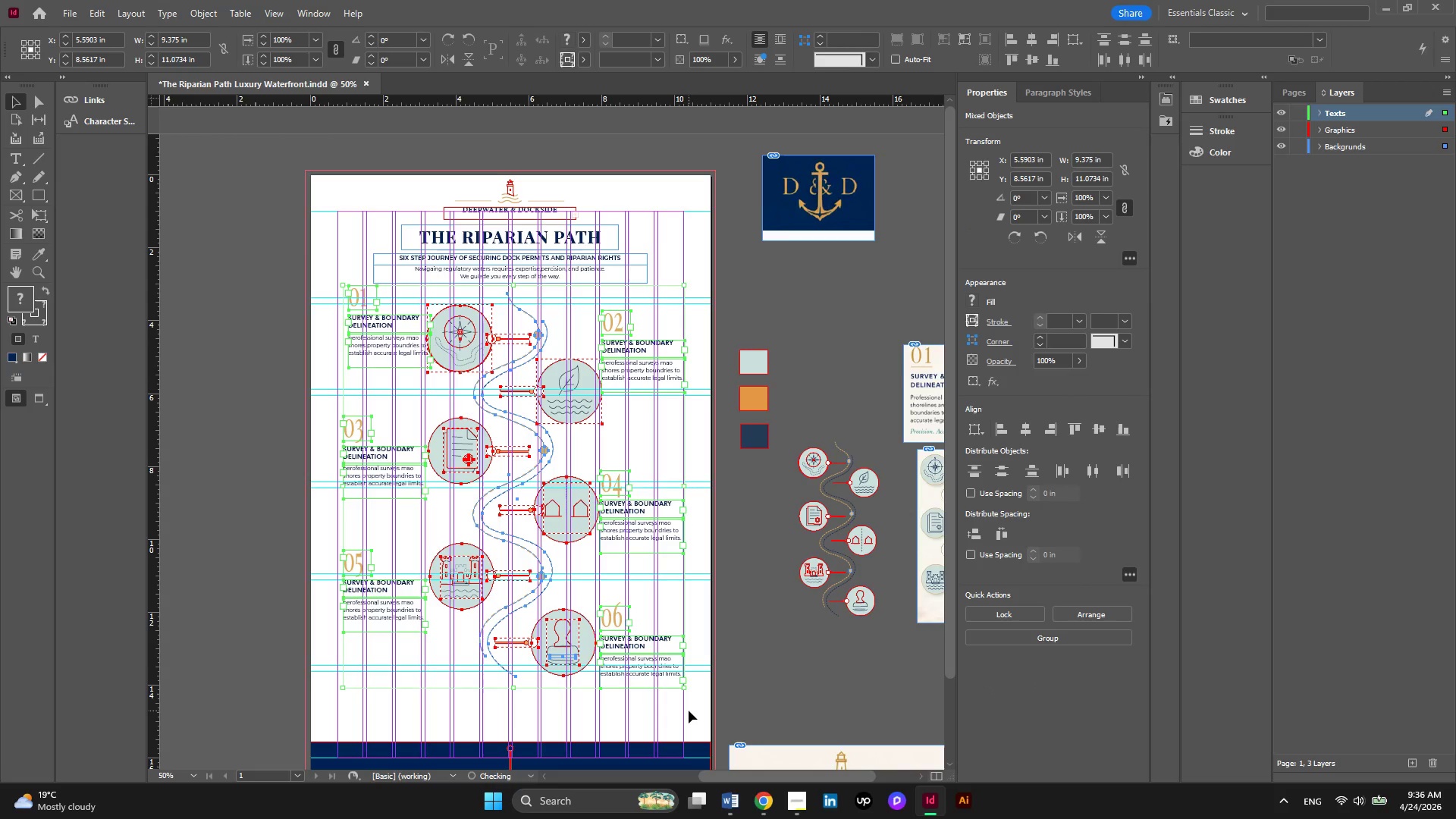 
key(ArrowLeft)
 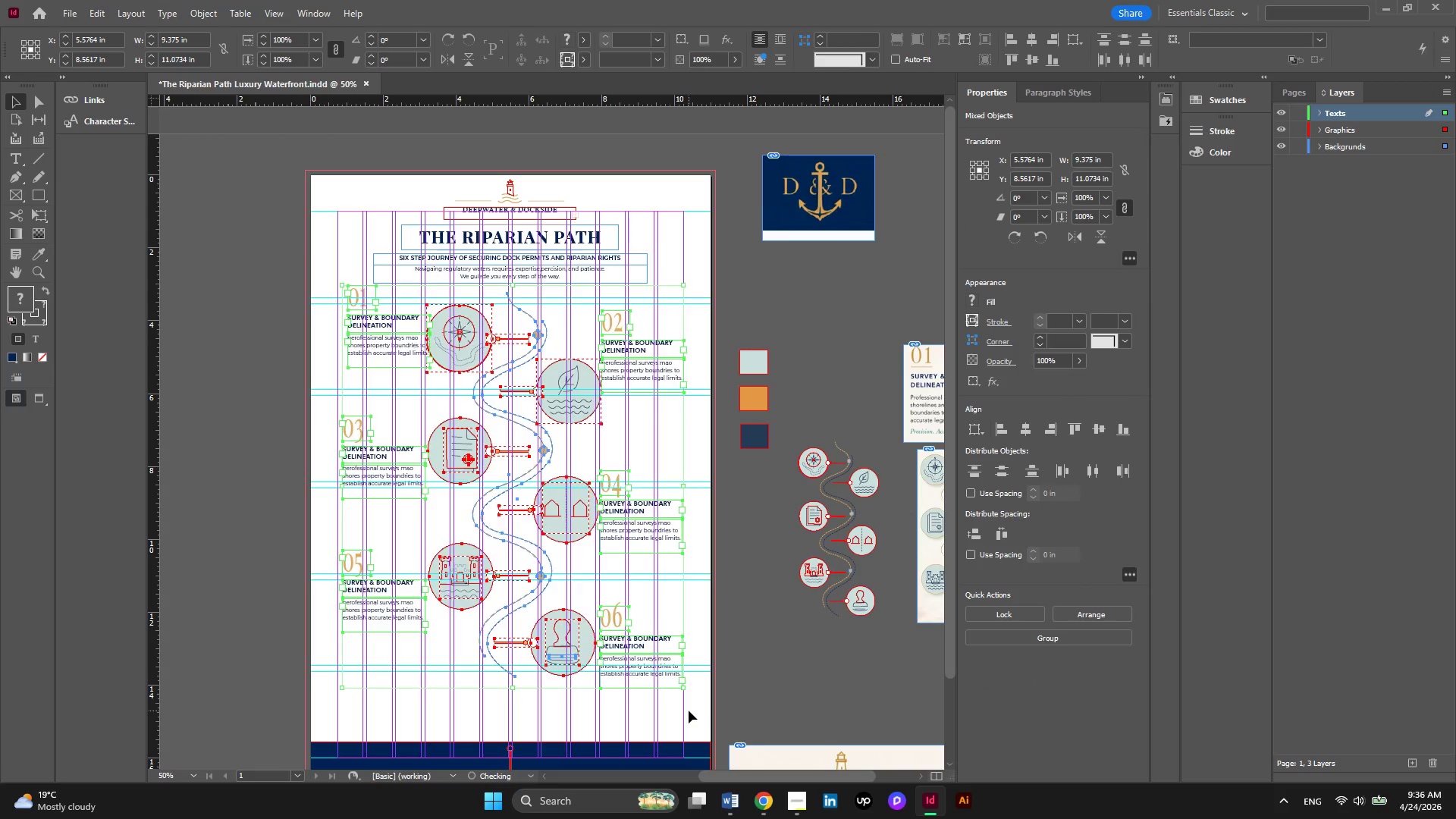 
key(ArrowLeft)
 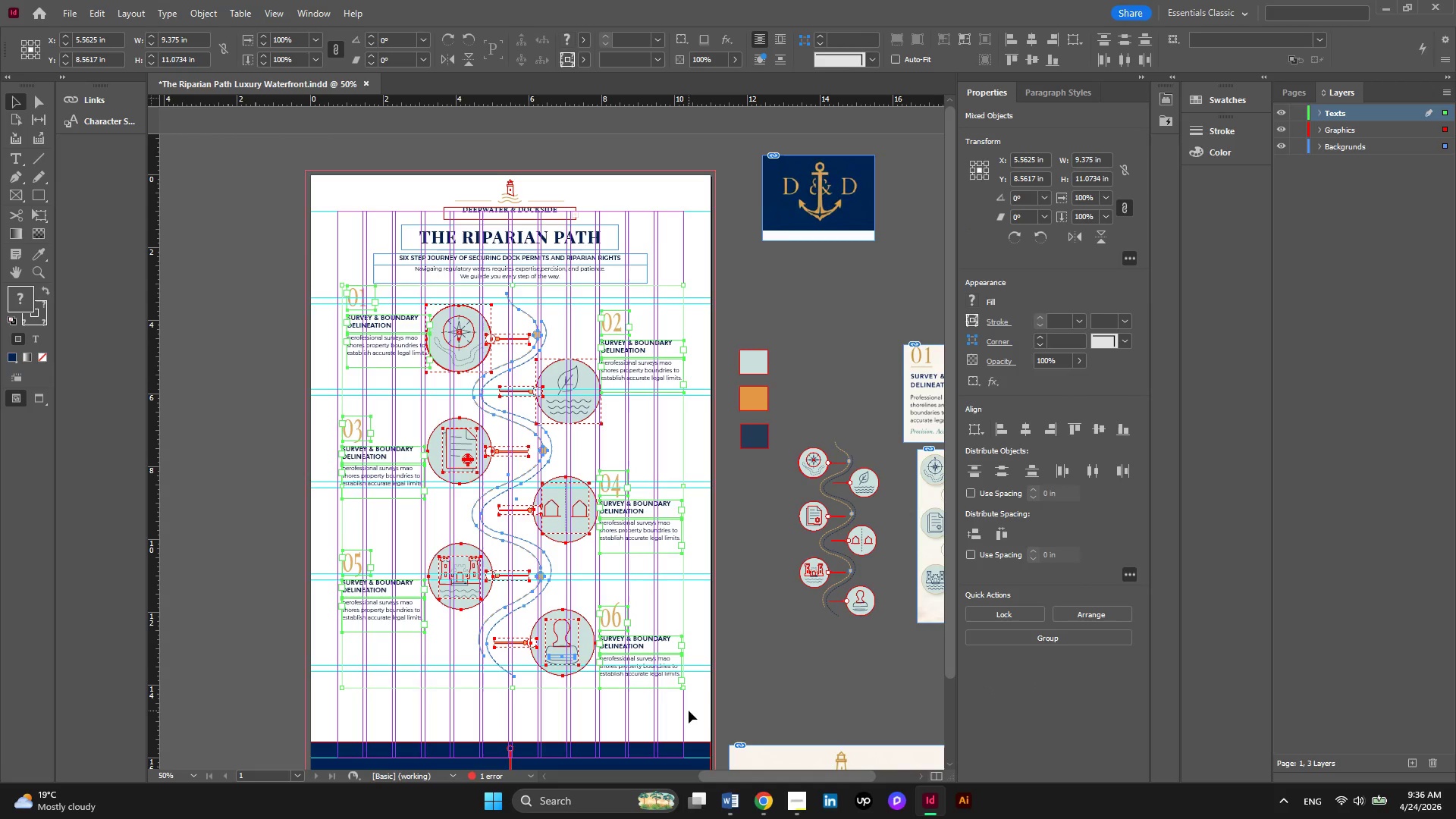 
key(ArrowLeft)
 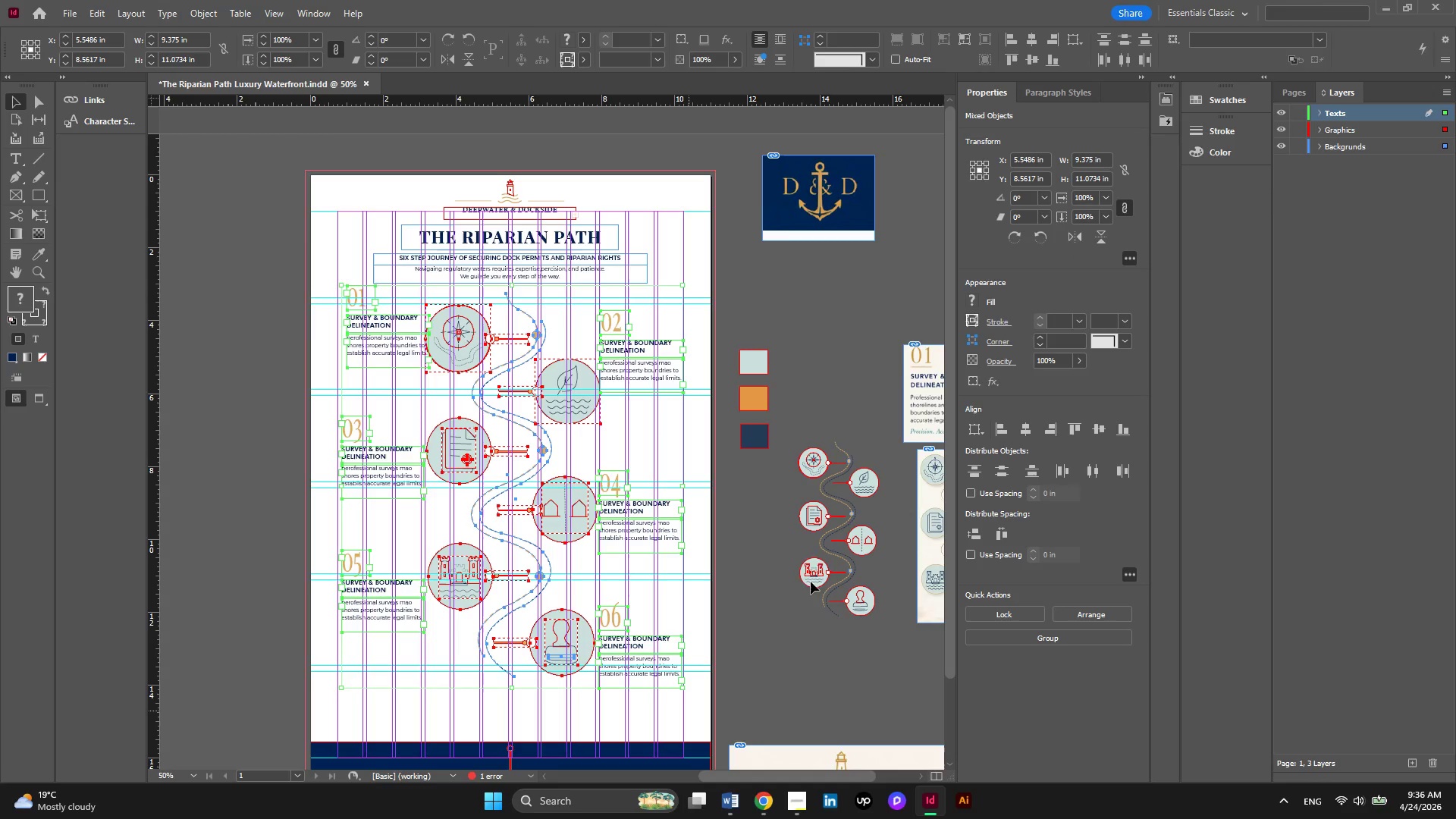 
left_click([741, 327])
 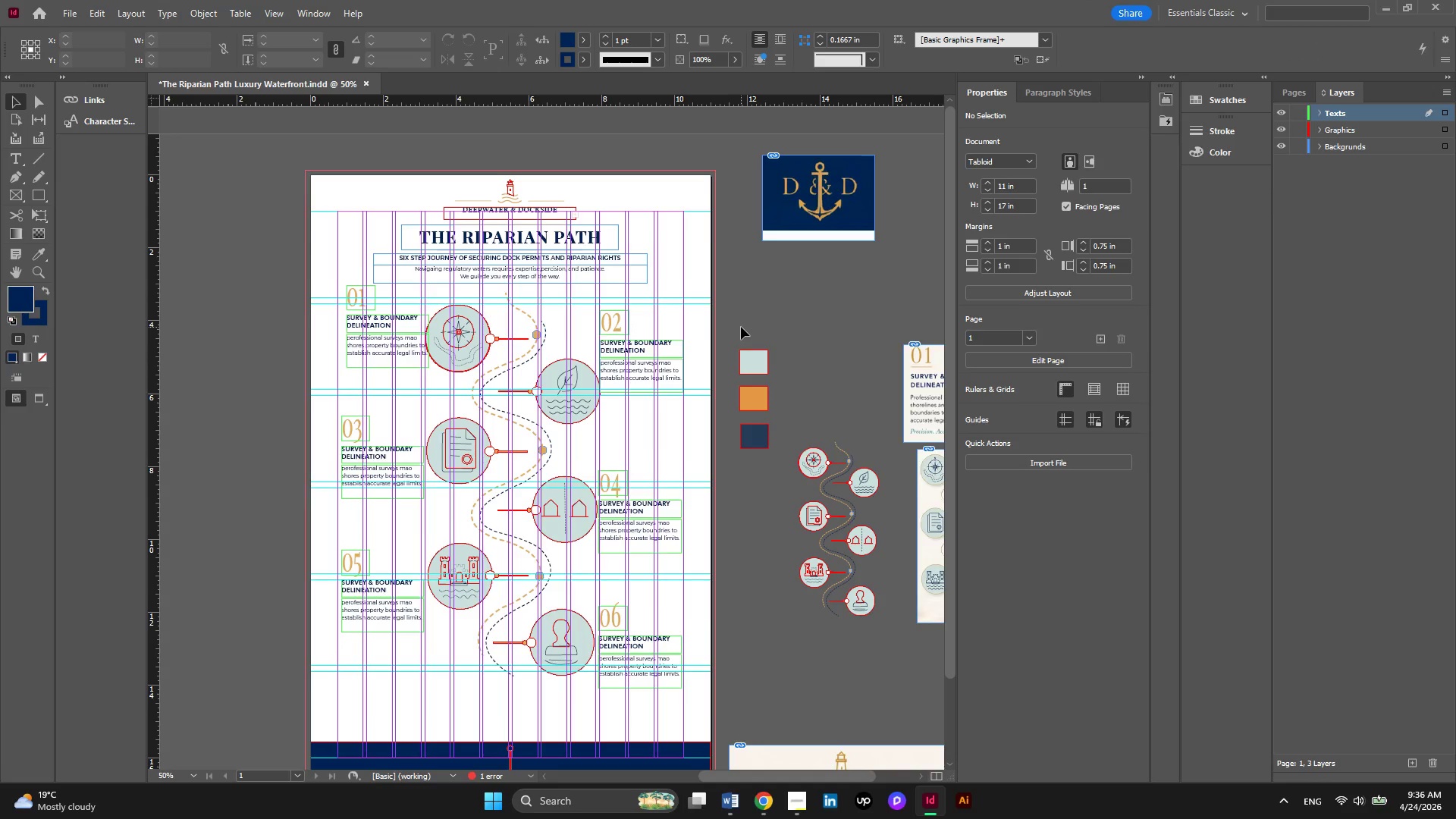 
scroll: coordinate [741, 327], scroll_direction: down, amount: 3.0
 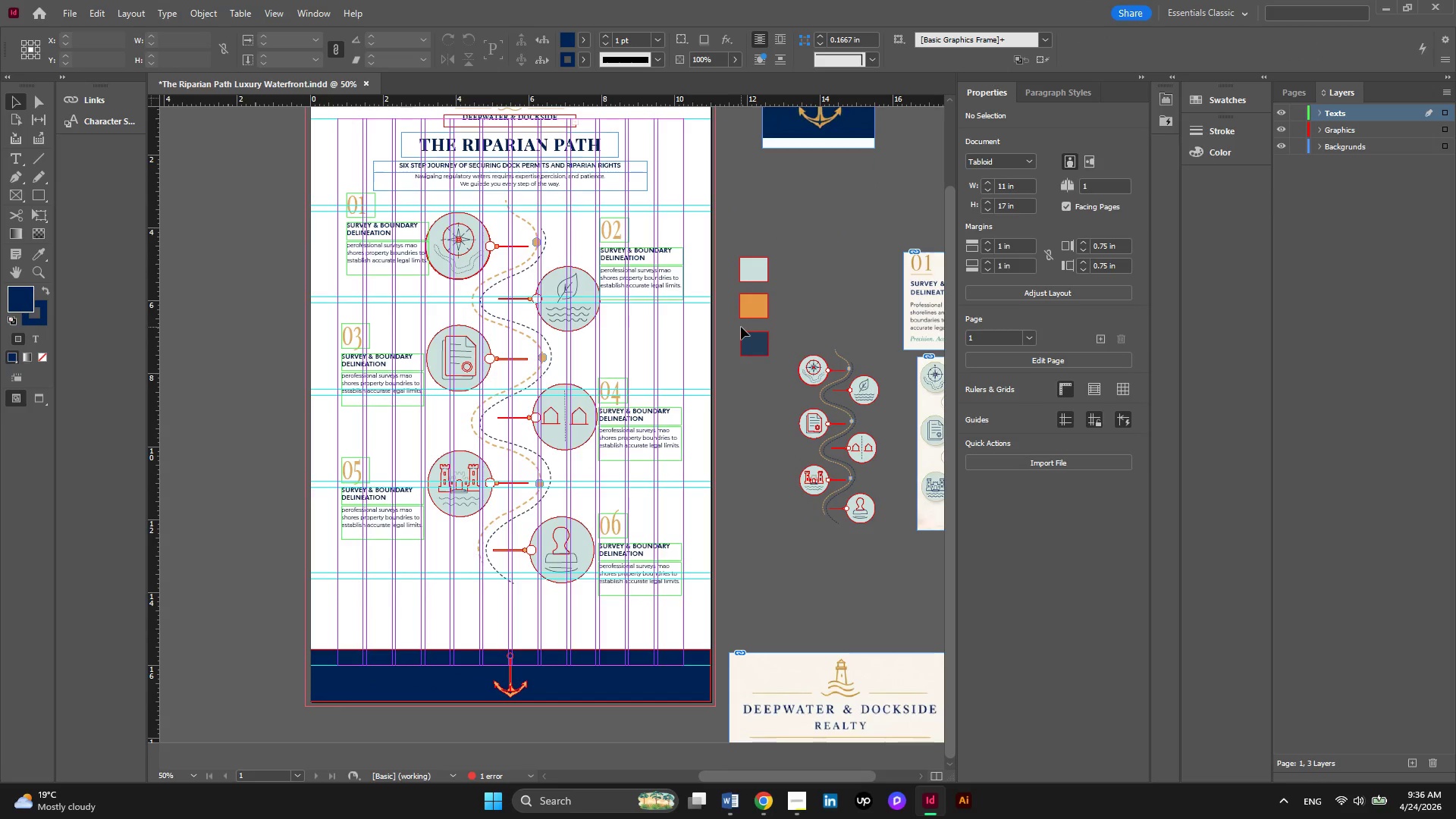 
wait(19.35)
 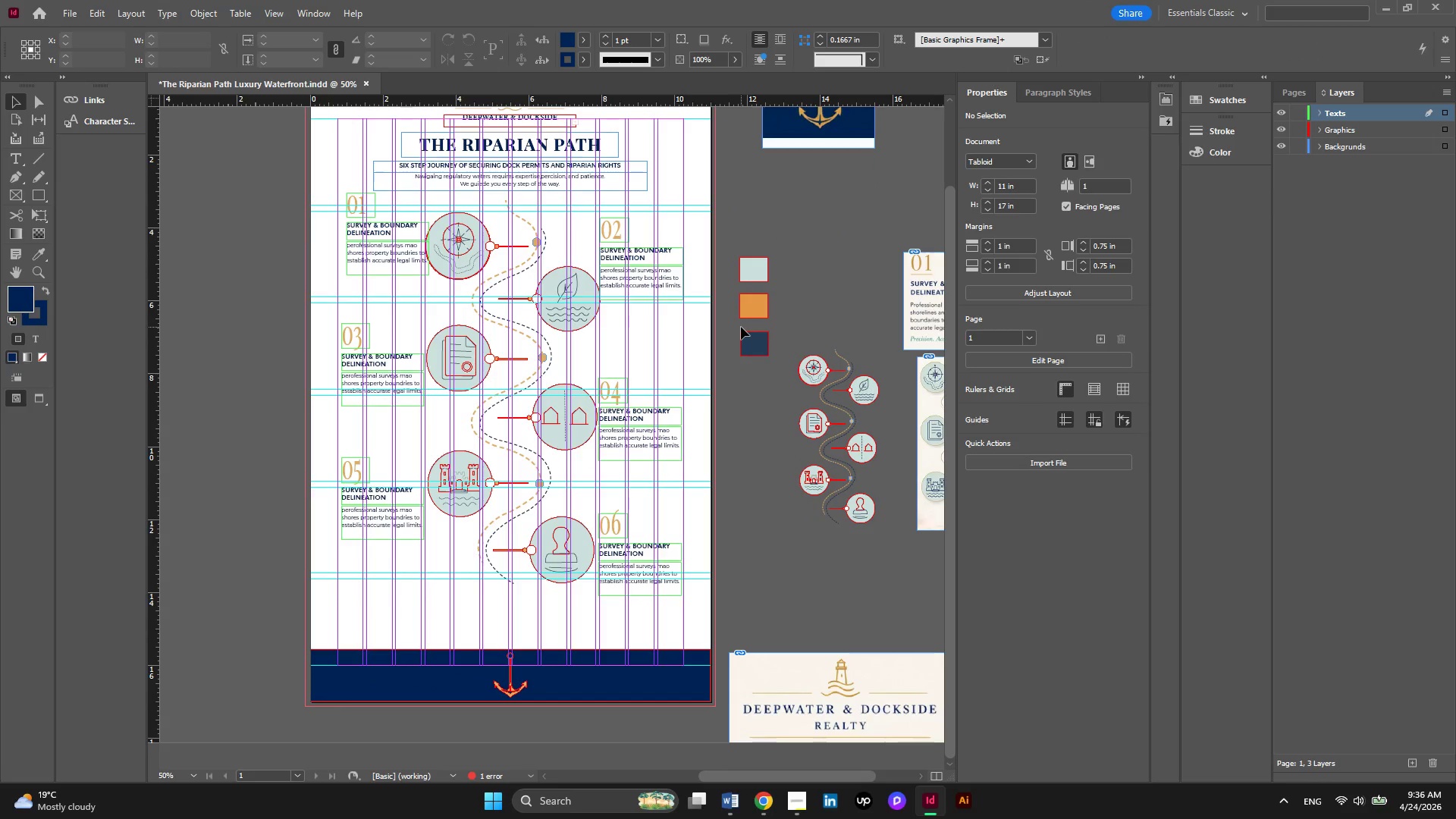 
left_click([14, 152])
 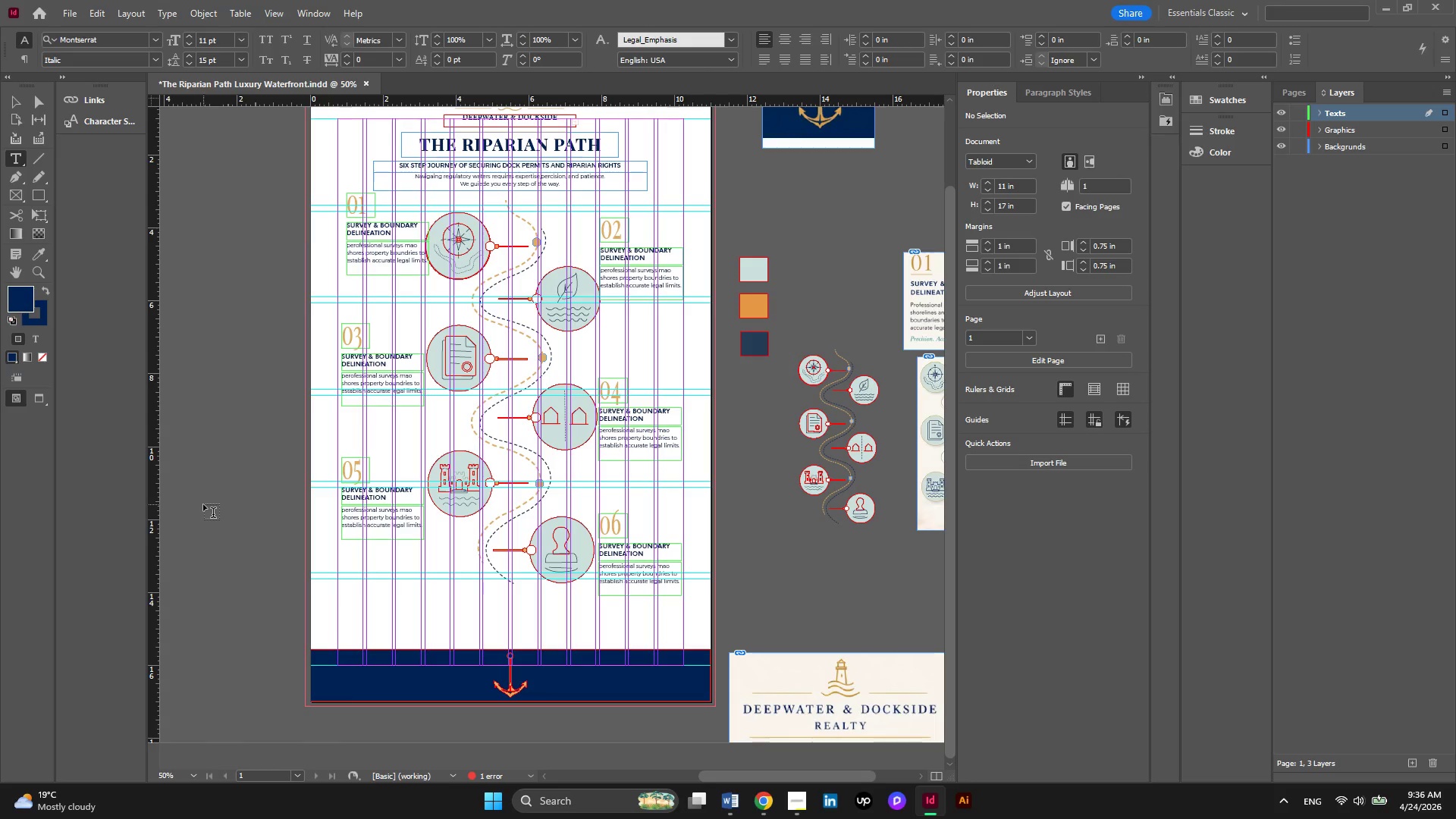 
left_click_drag(start_coordinate=[203, 504], to_coordinate=[323, 541])
 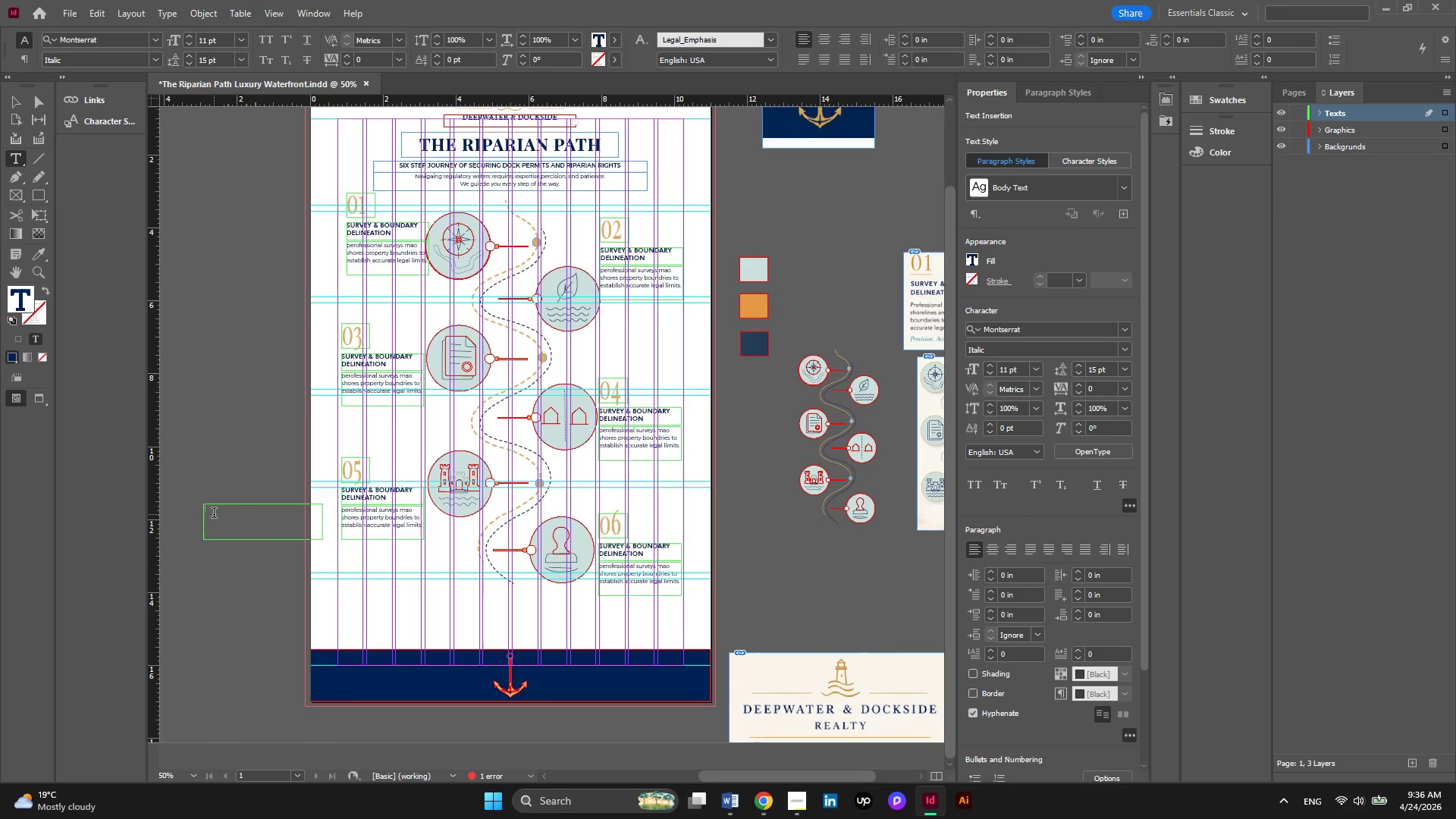 
type(EXPERIENCE,INTEGRITY,RESULT)
 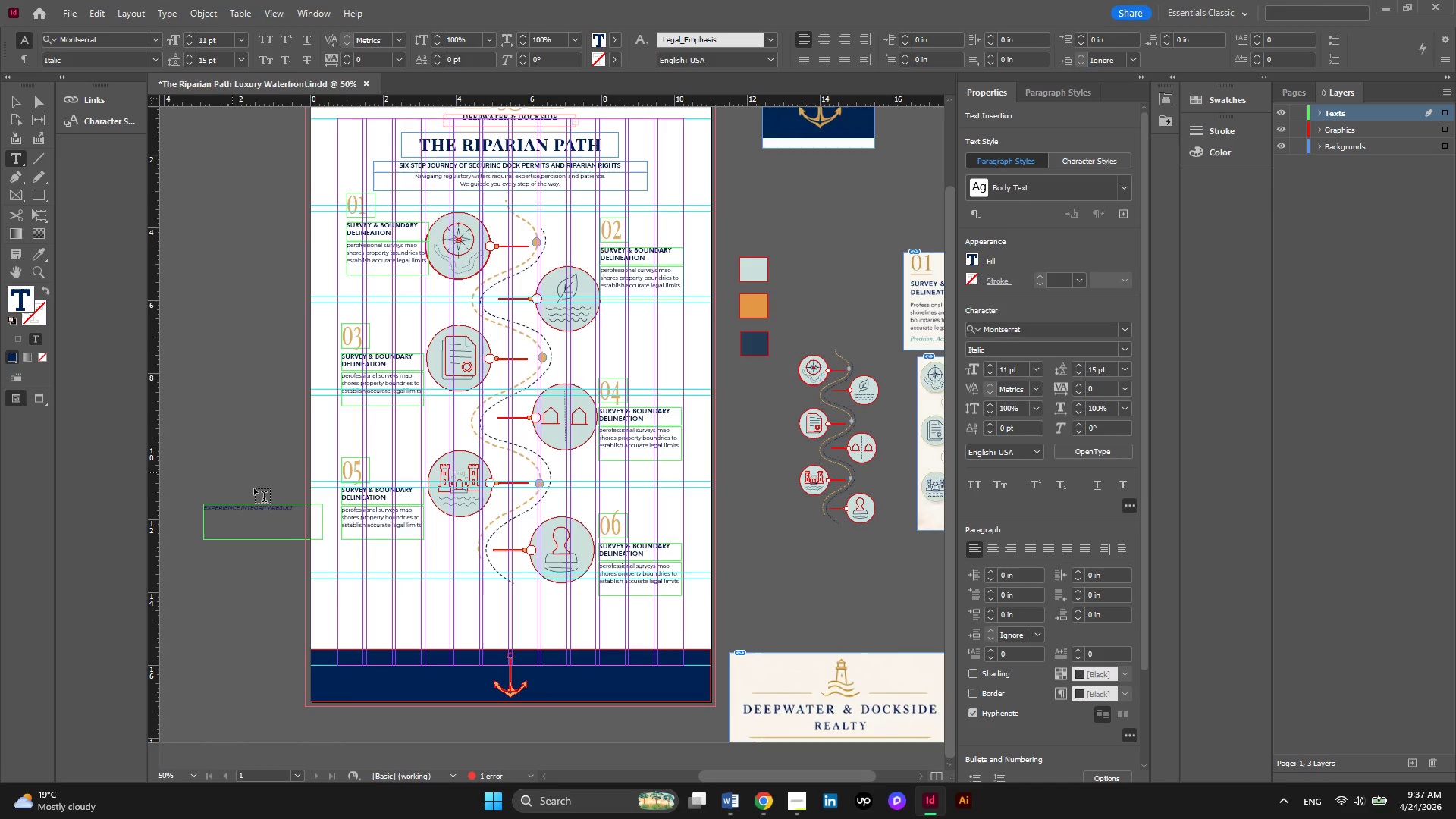 
left_click_drag(start_coordinate=[305, 510], to_coordinate=[147, 496])
 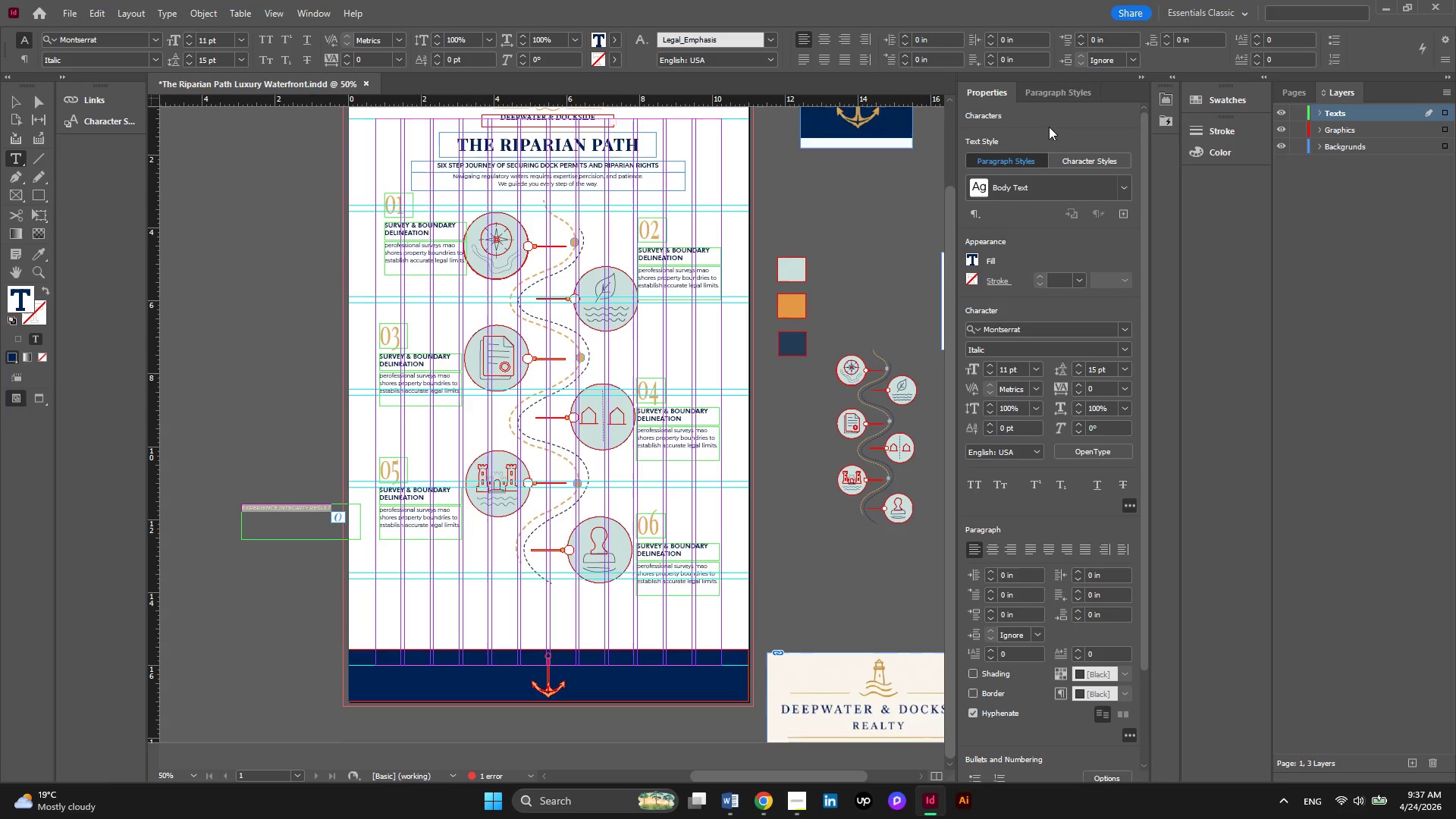 
left_click([1236, 100])
 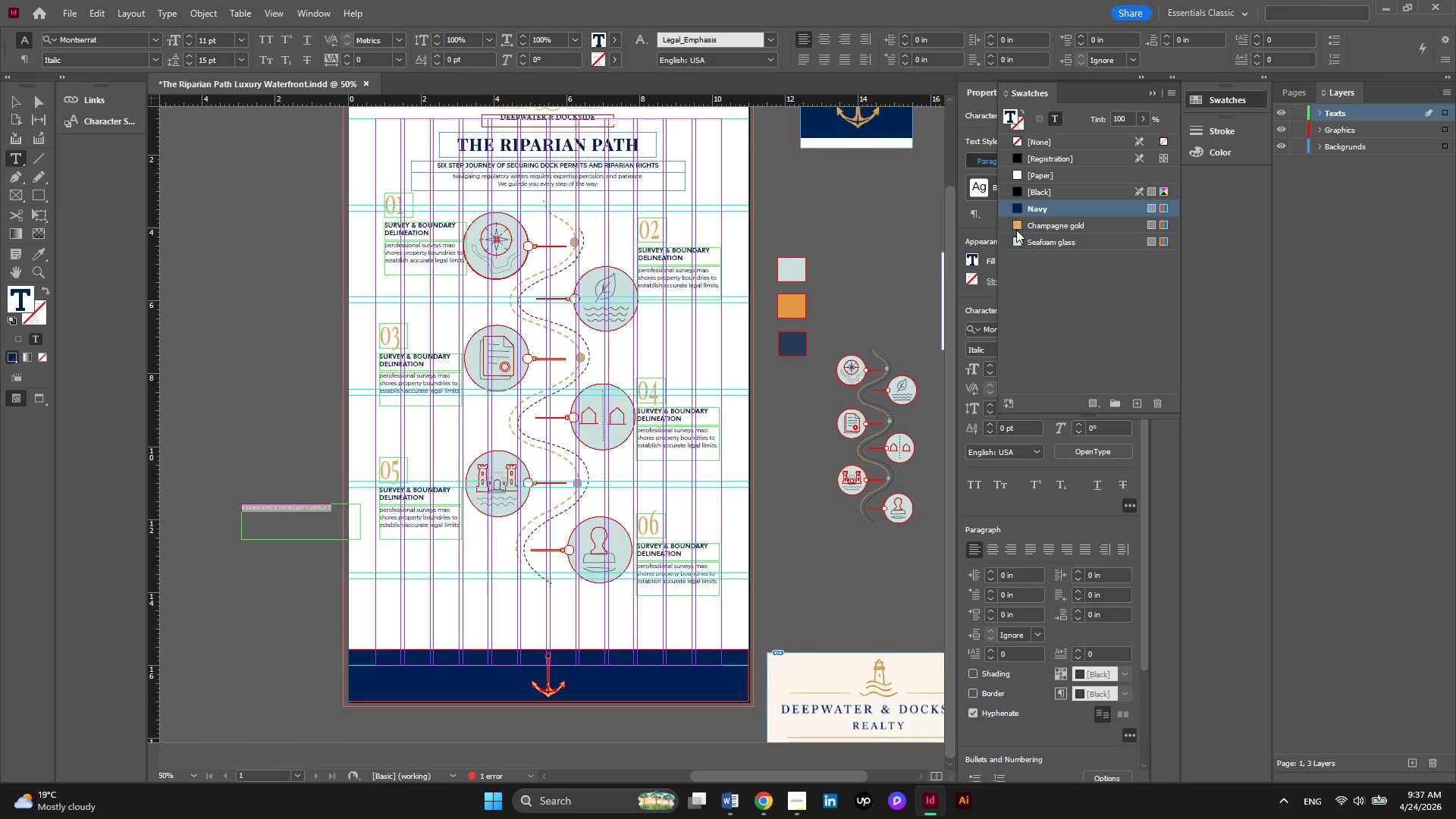 
left_click([1016, 230])
 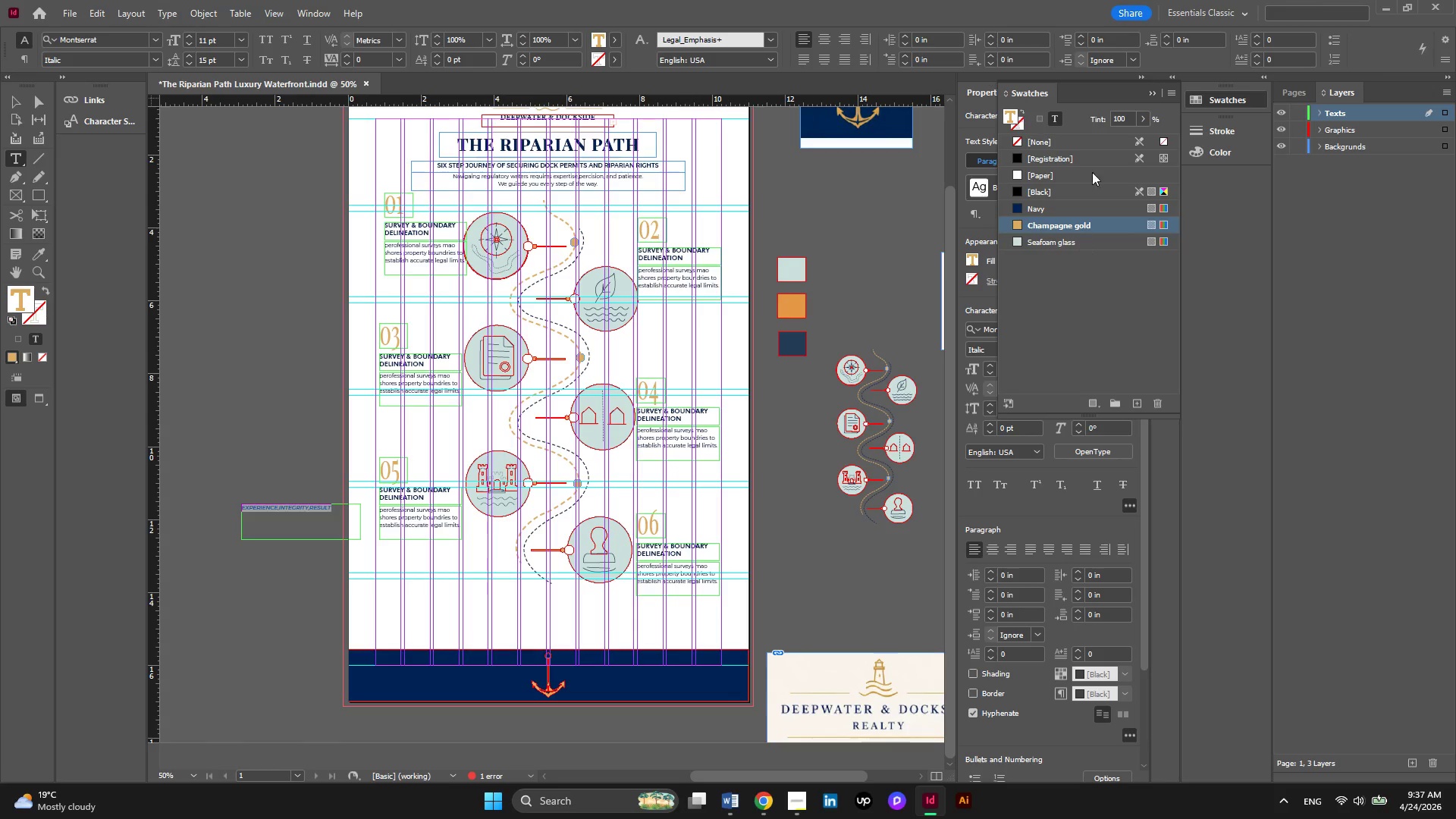 
left_click([1153, 93])
 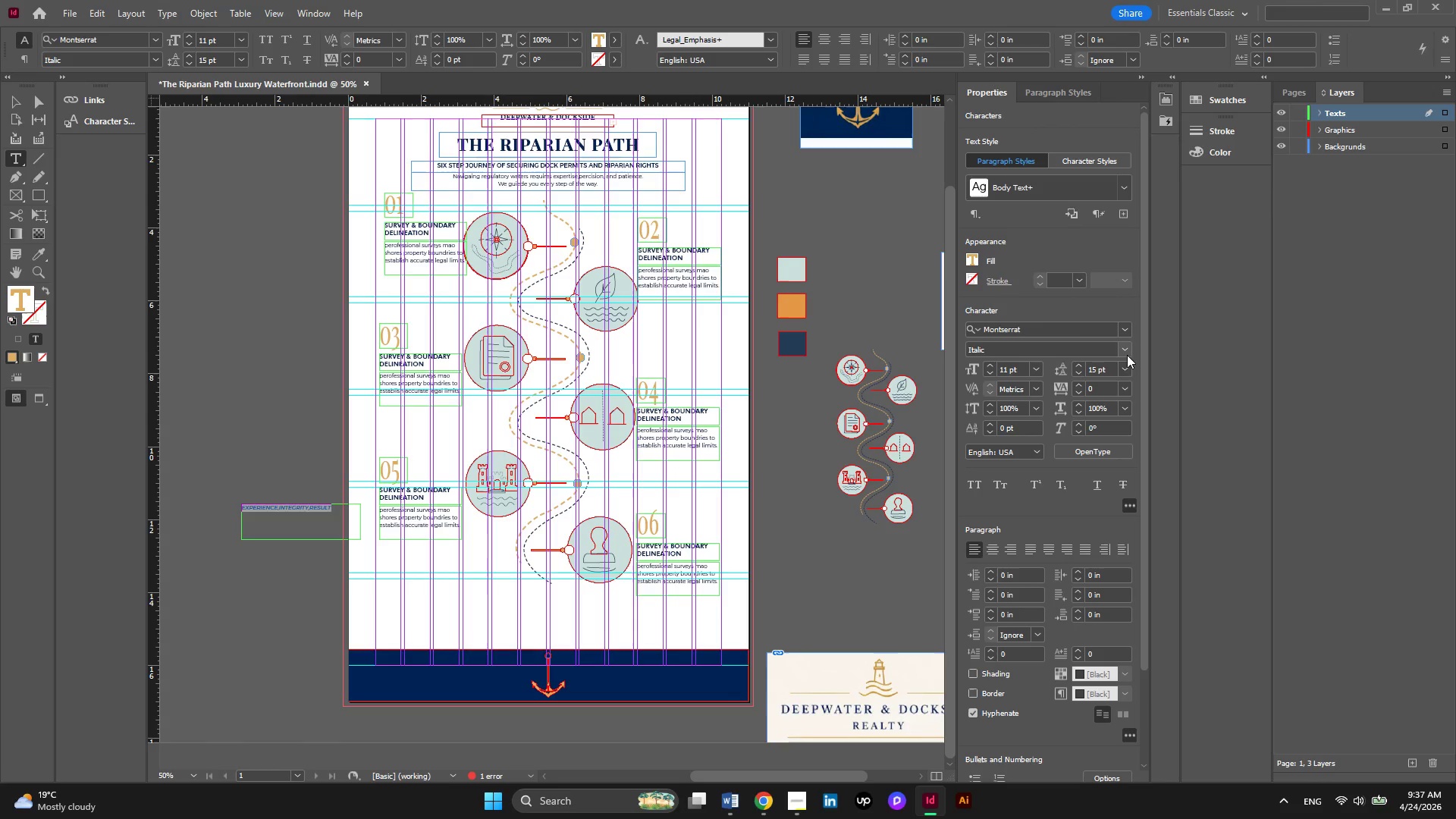 
left_click([1127, 353])
 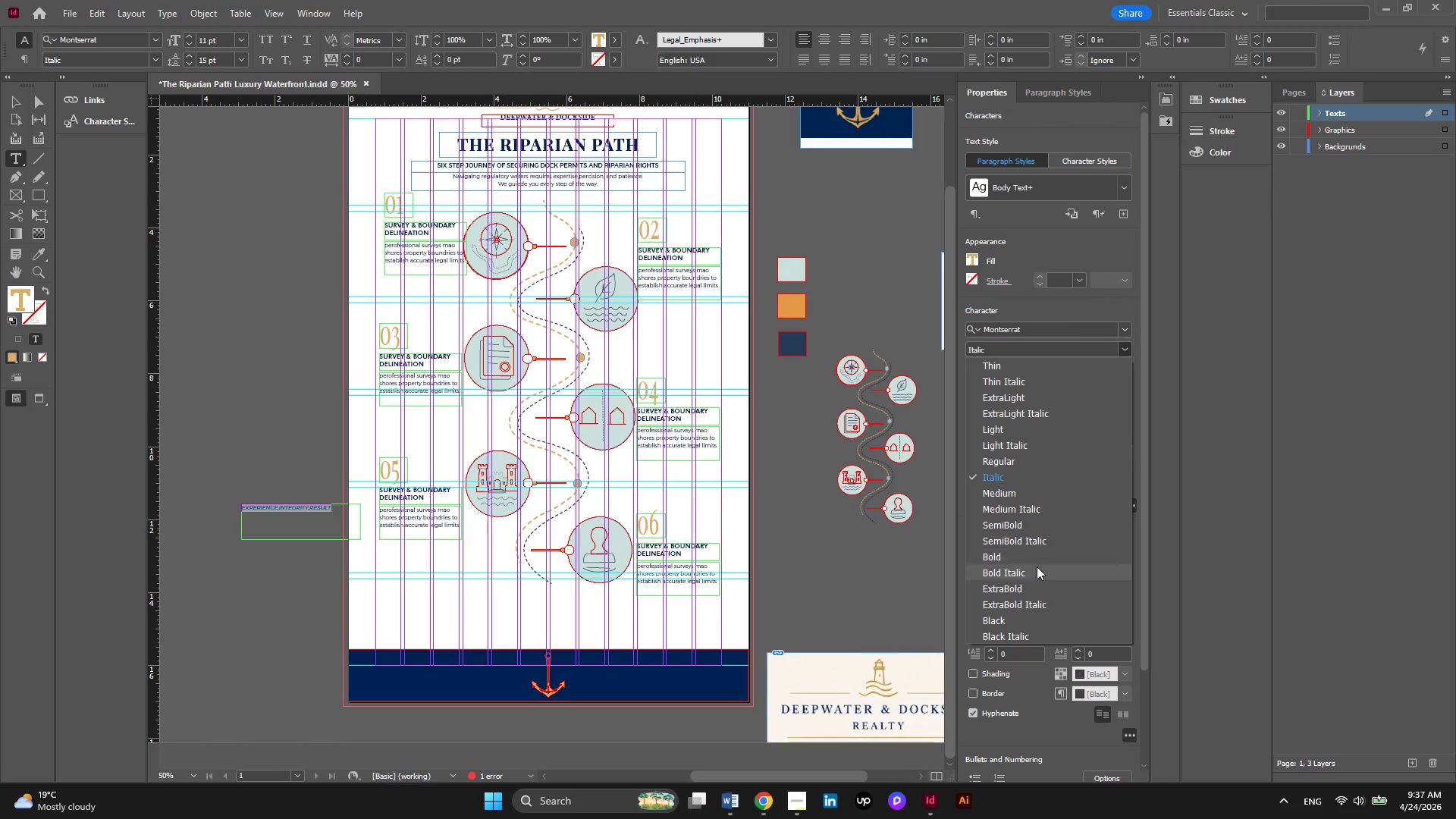 
left_click([1002, 463])
 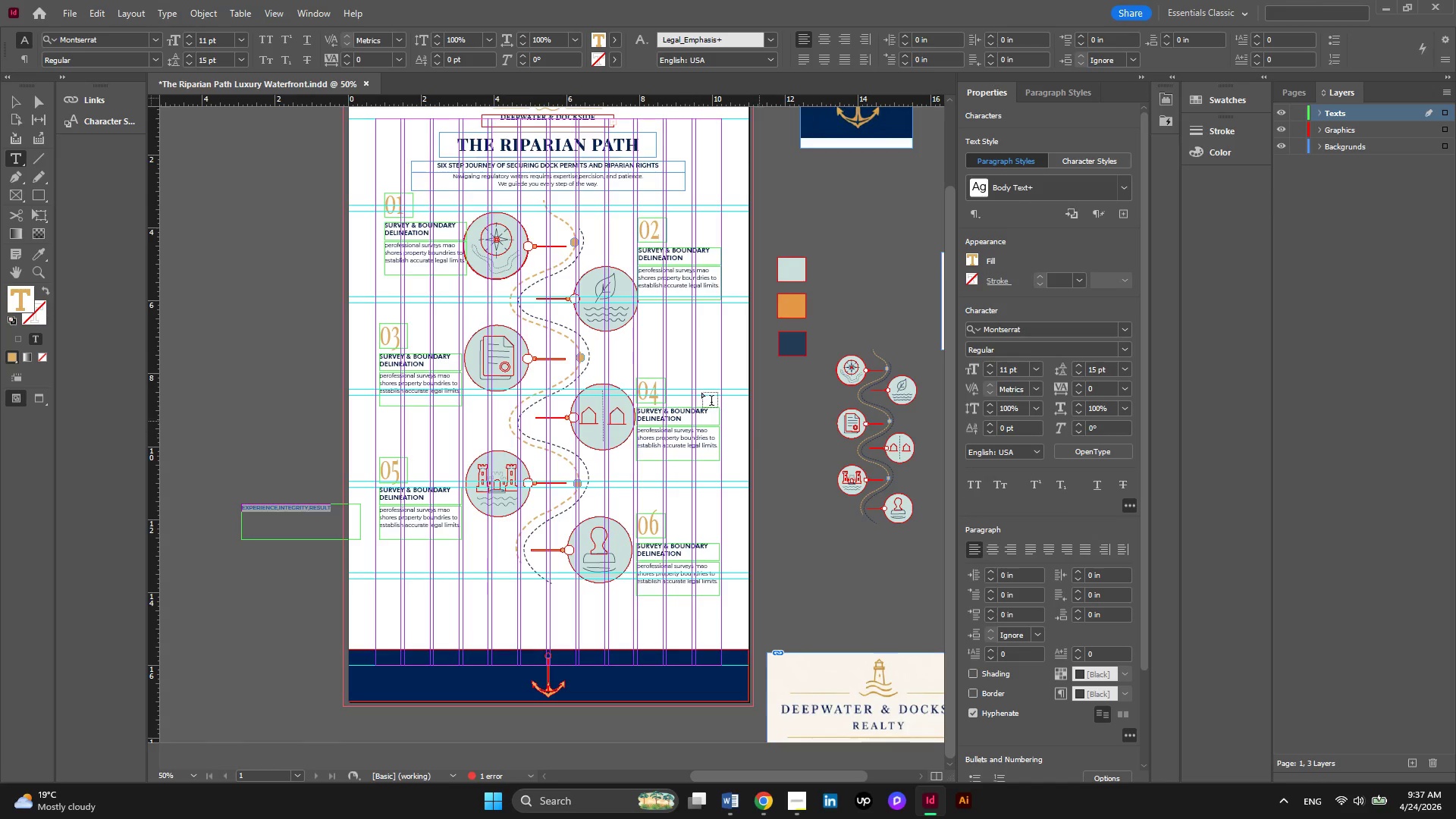 
left_click([22, 102])
 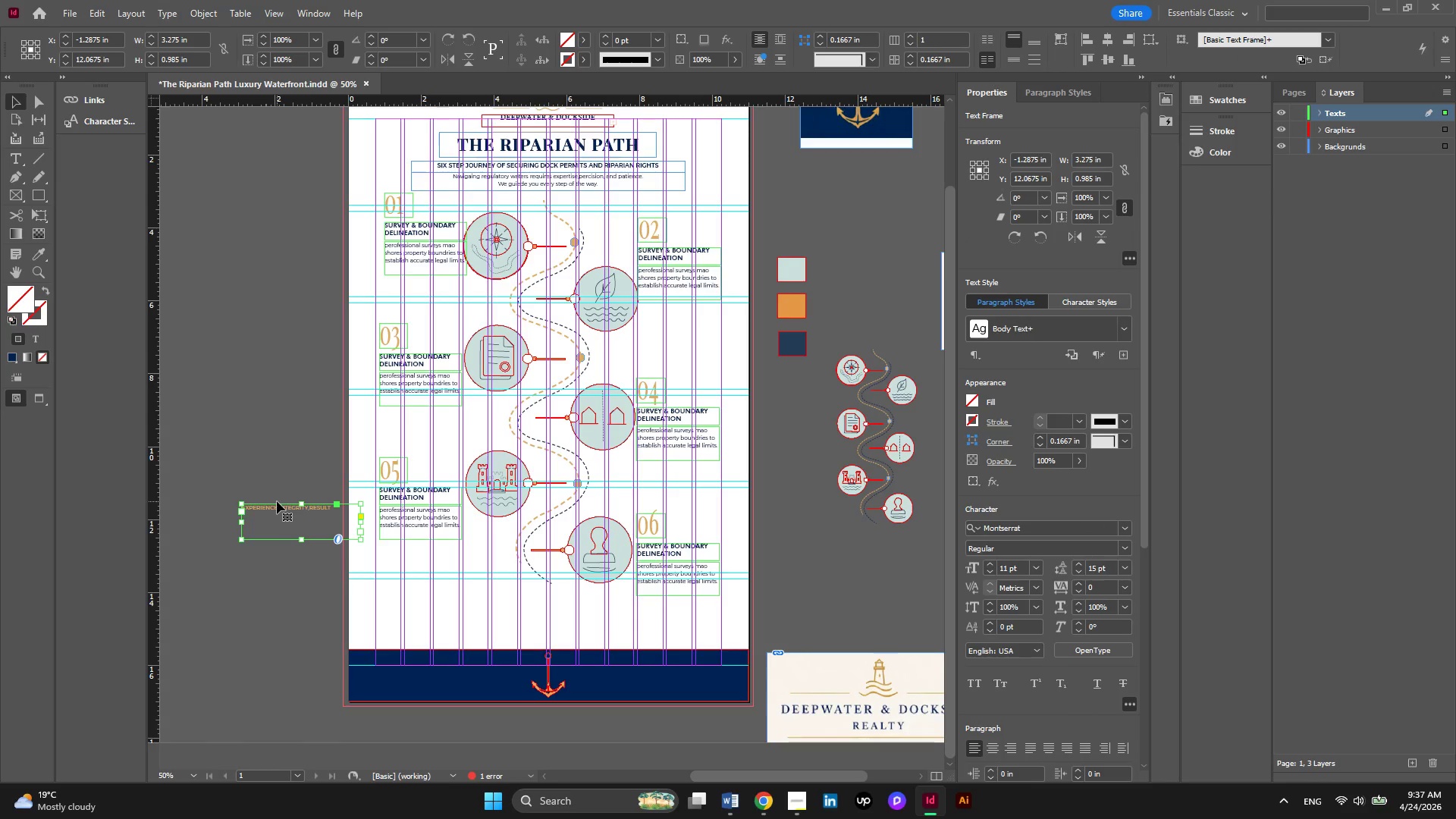 
left_click_drag(start_coordinate=[279, 508], to_coordinate=[421, 679])
 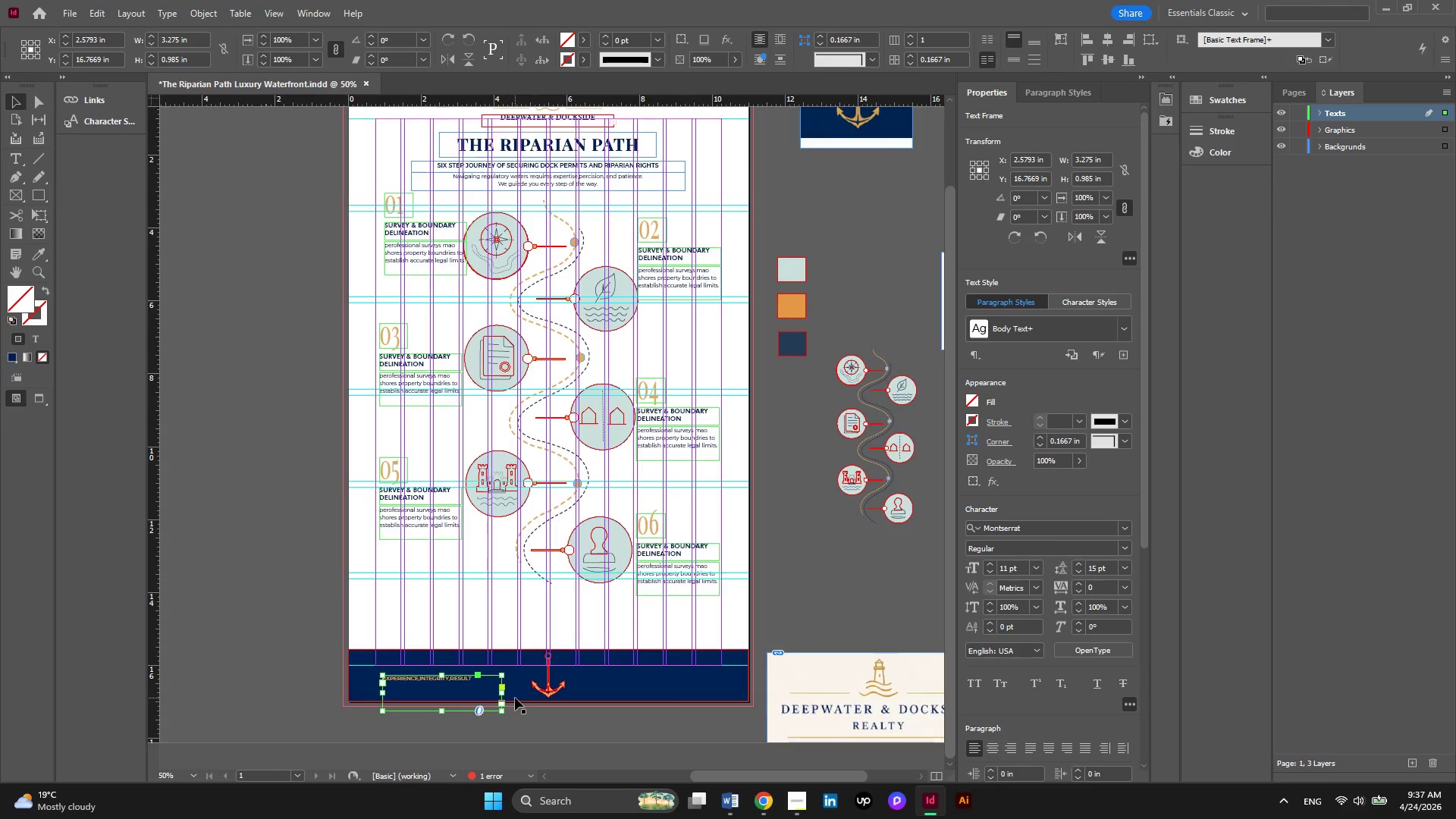 
left_click_drag(start_coordinate=[501, 693], to_coordinate=[532, 695])
 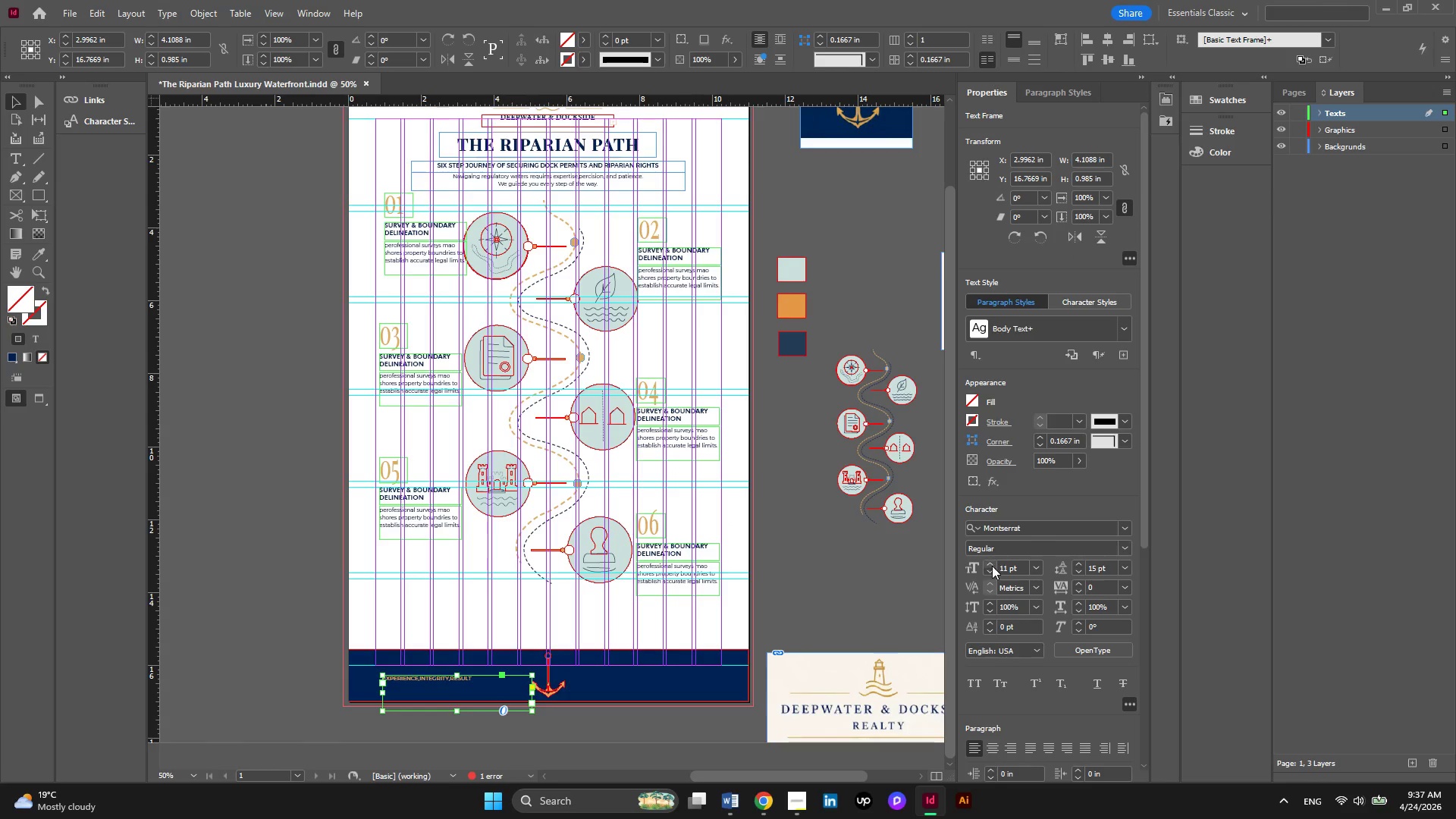 
left_click([992, 567])
 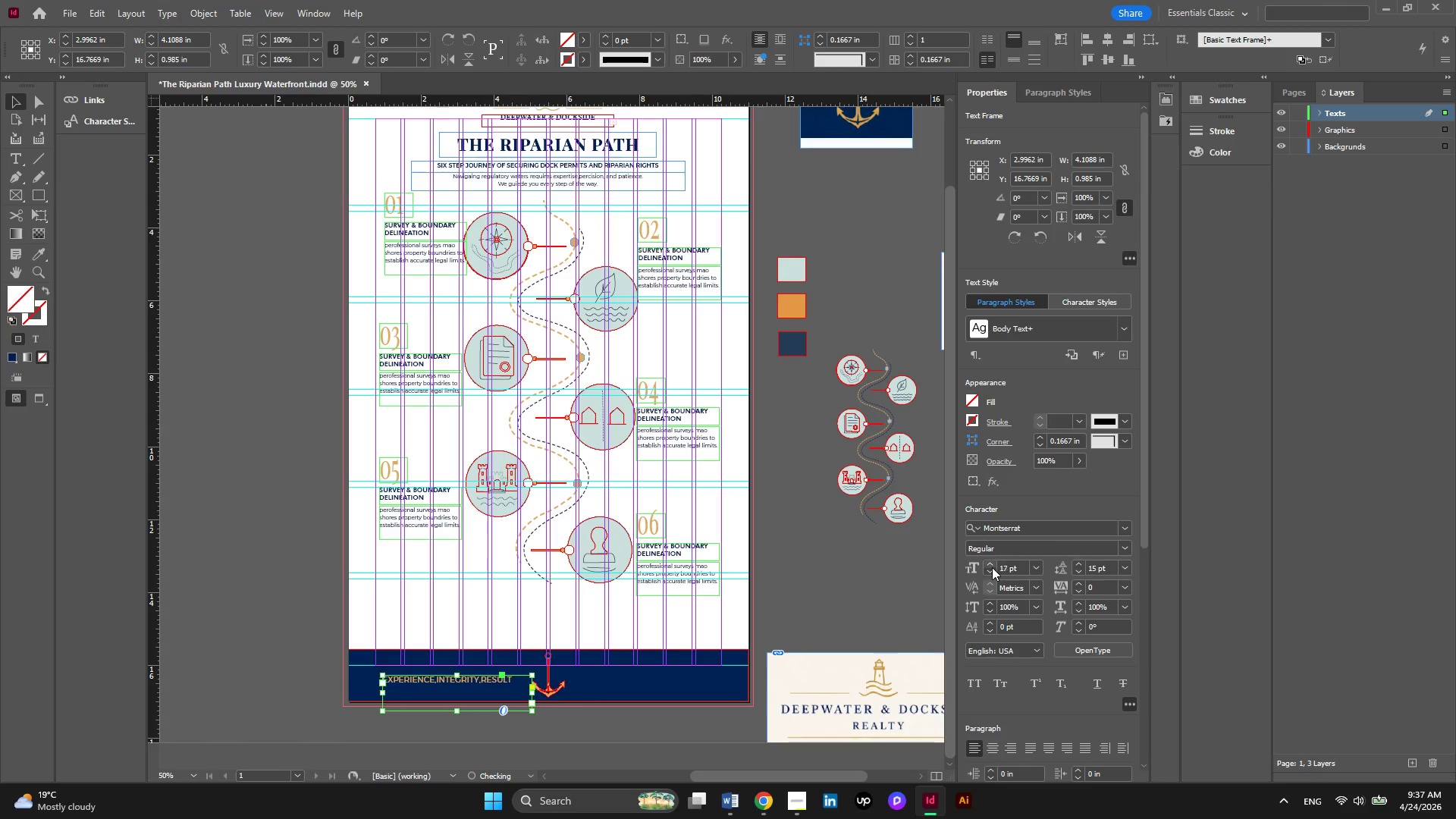 
double_click([992, 567])
 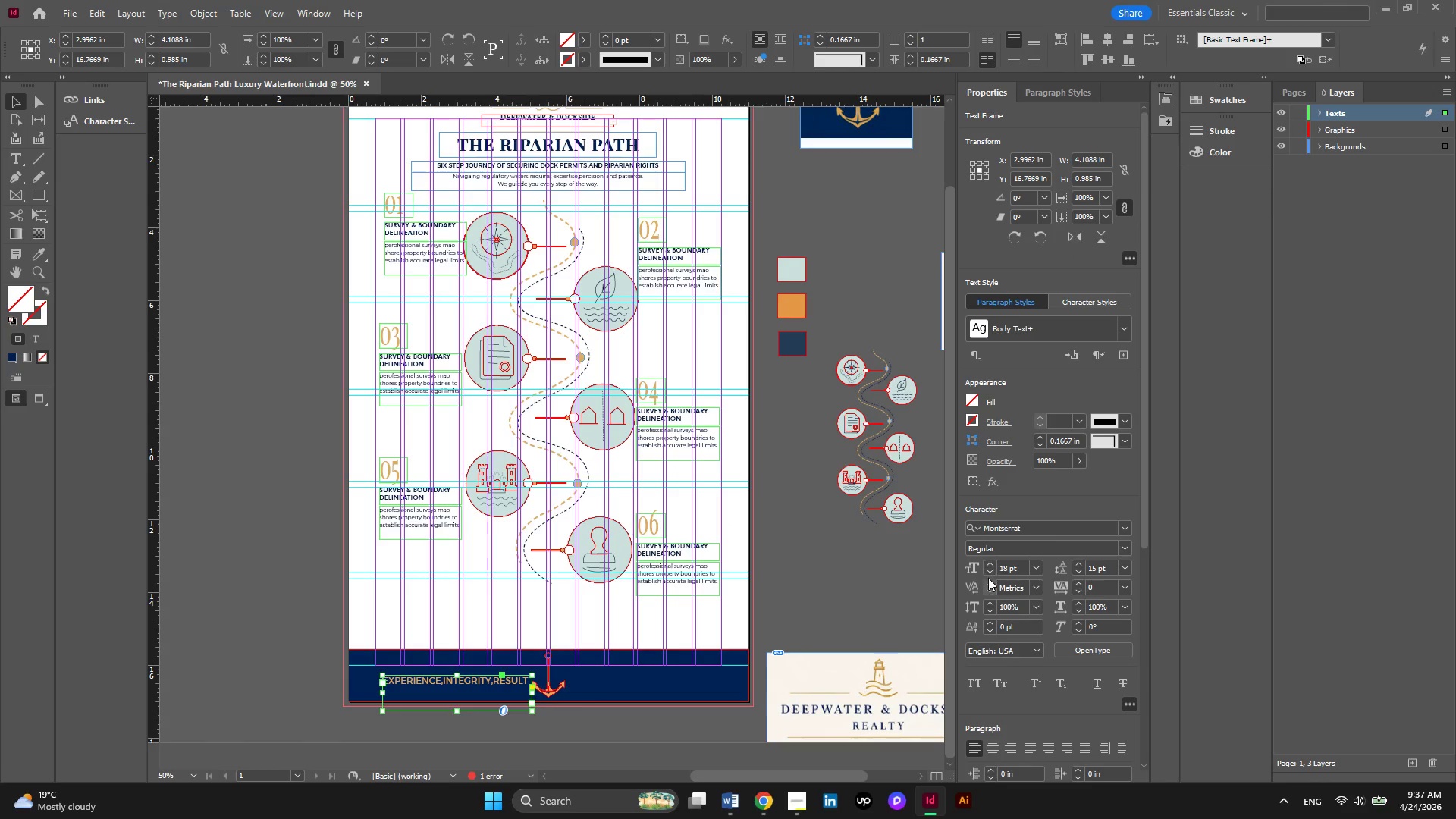 
left_click([988, 570])
 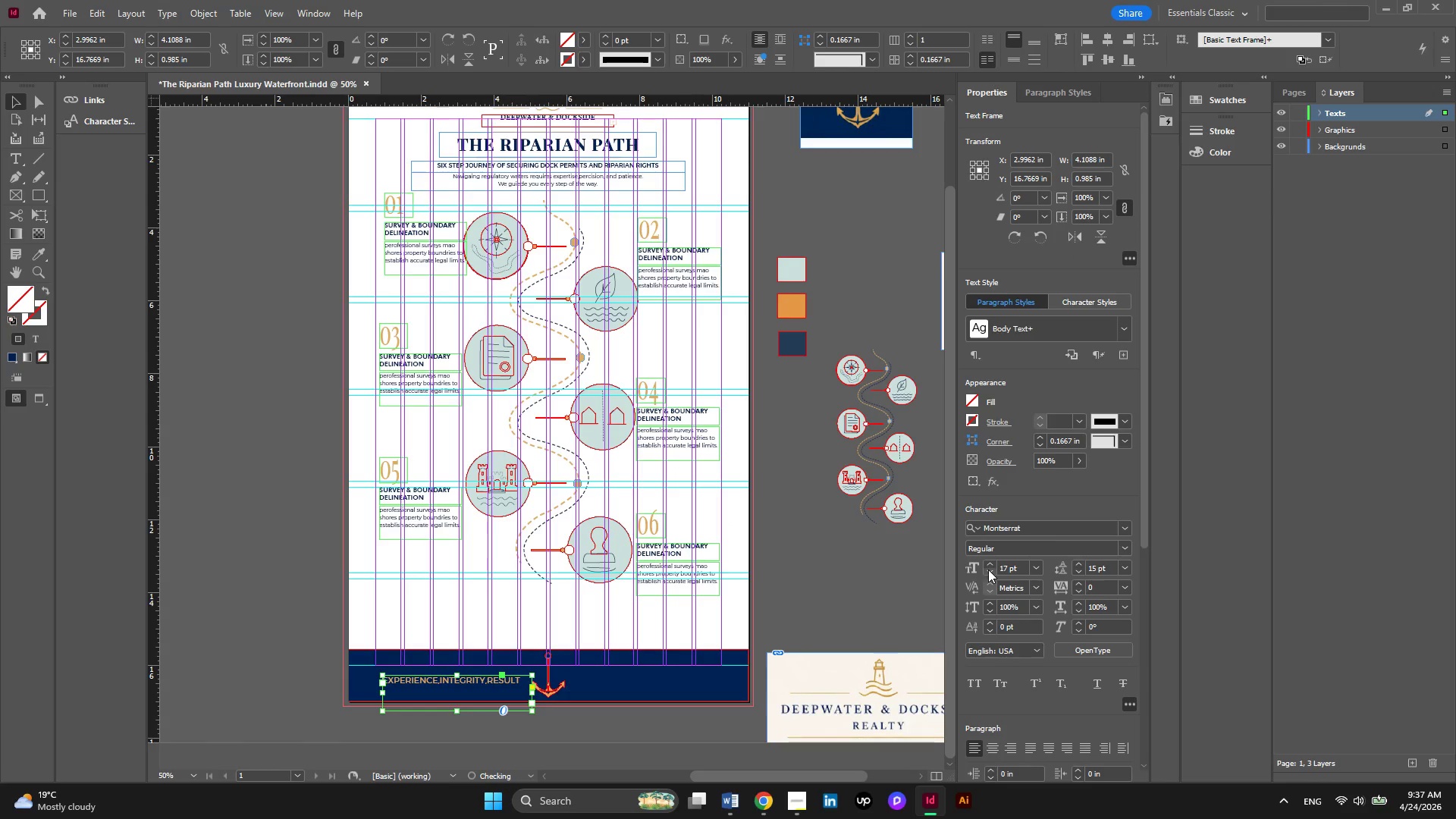 
double_click([988, 570])
 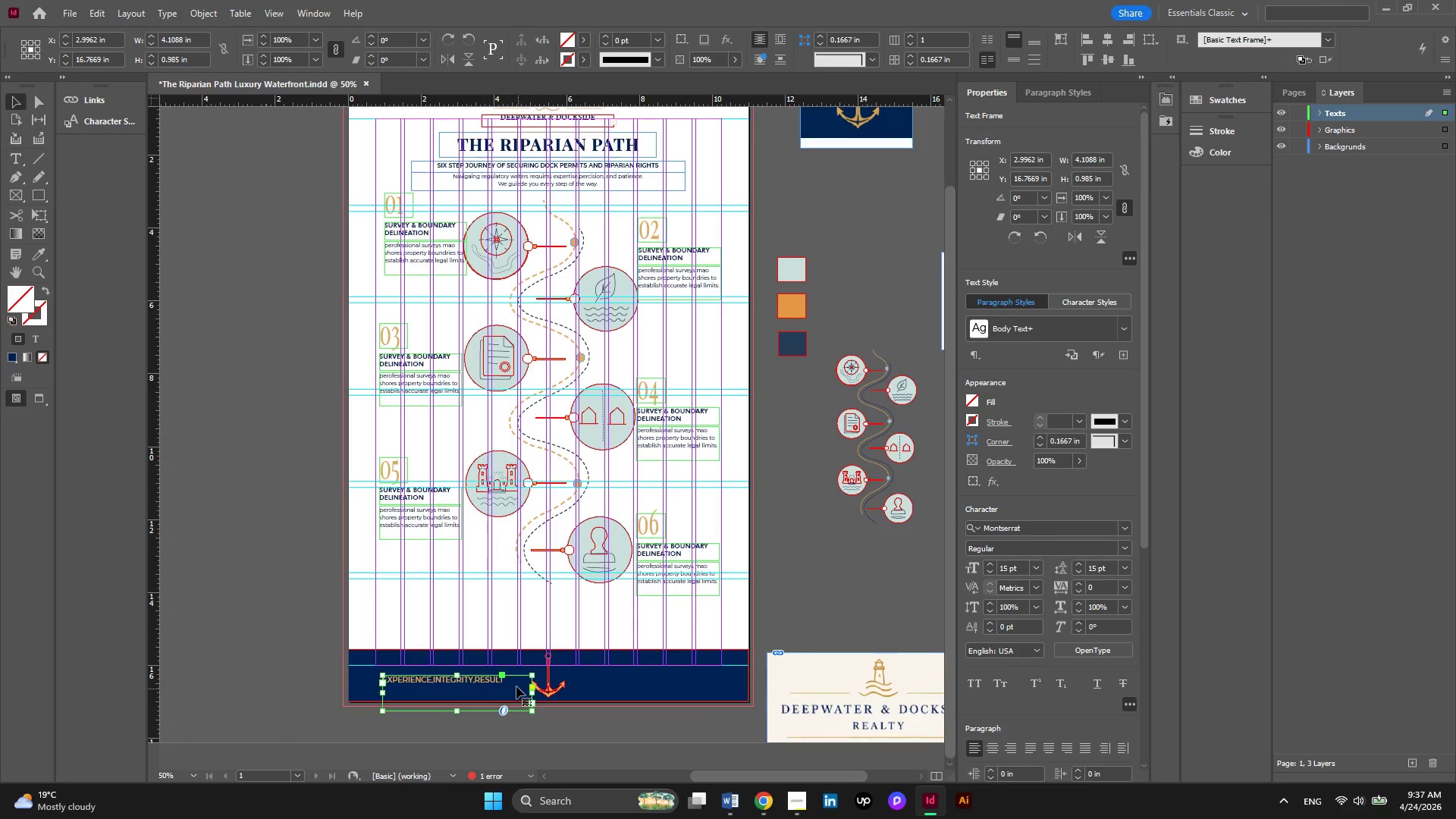 
wait(7.41)
 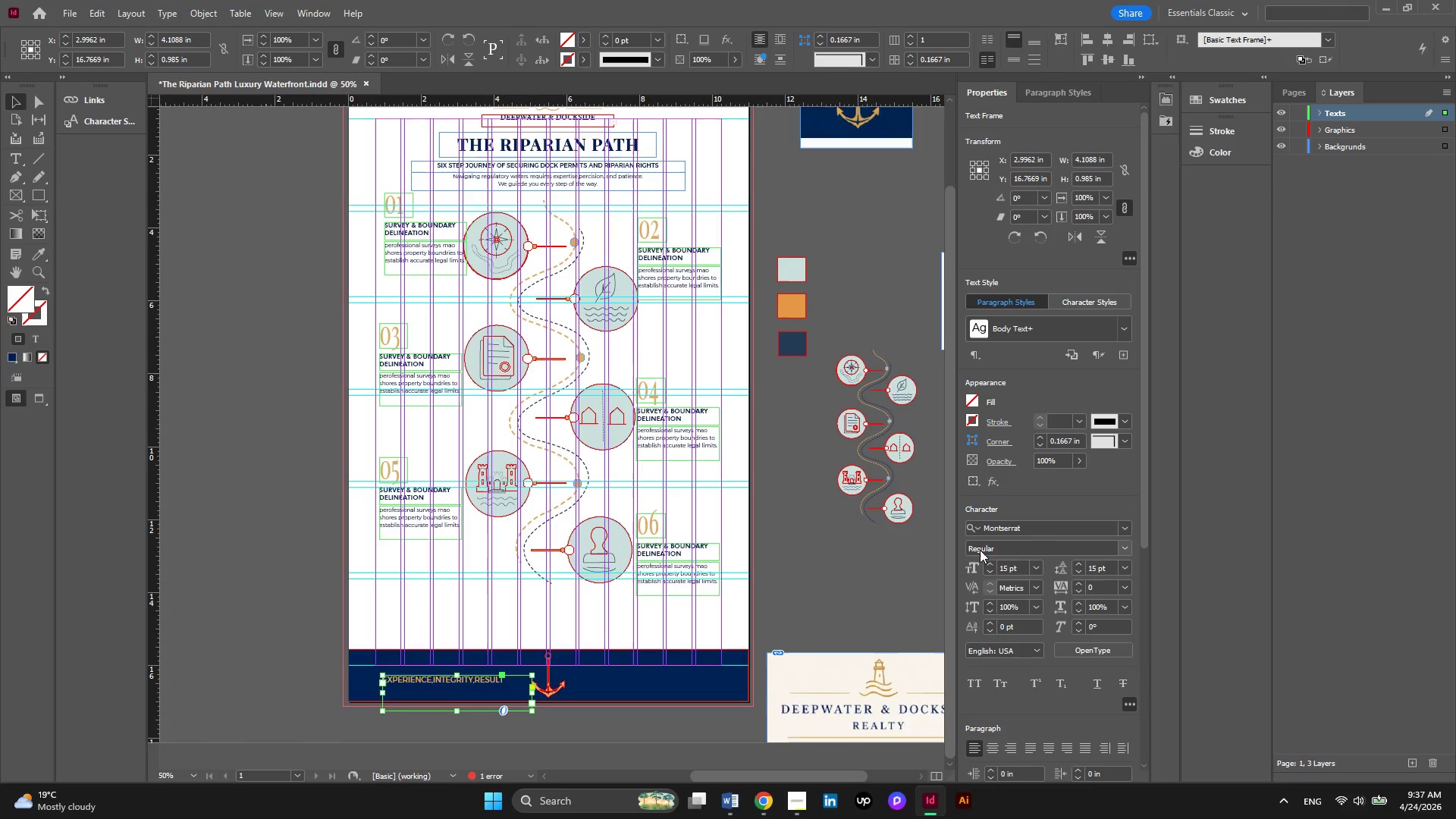 
double_click([510, 685])
 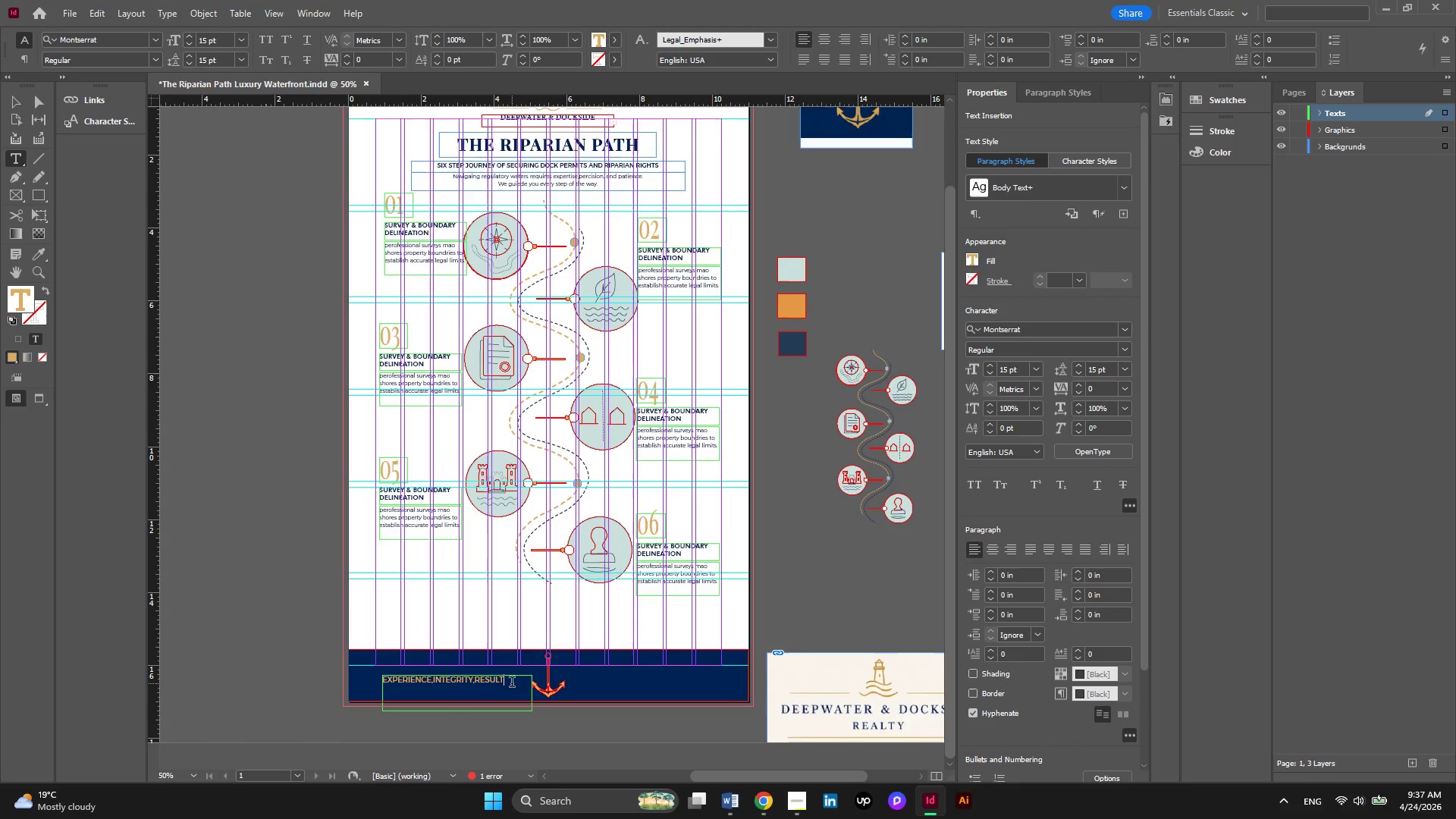 
key(Slash)
 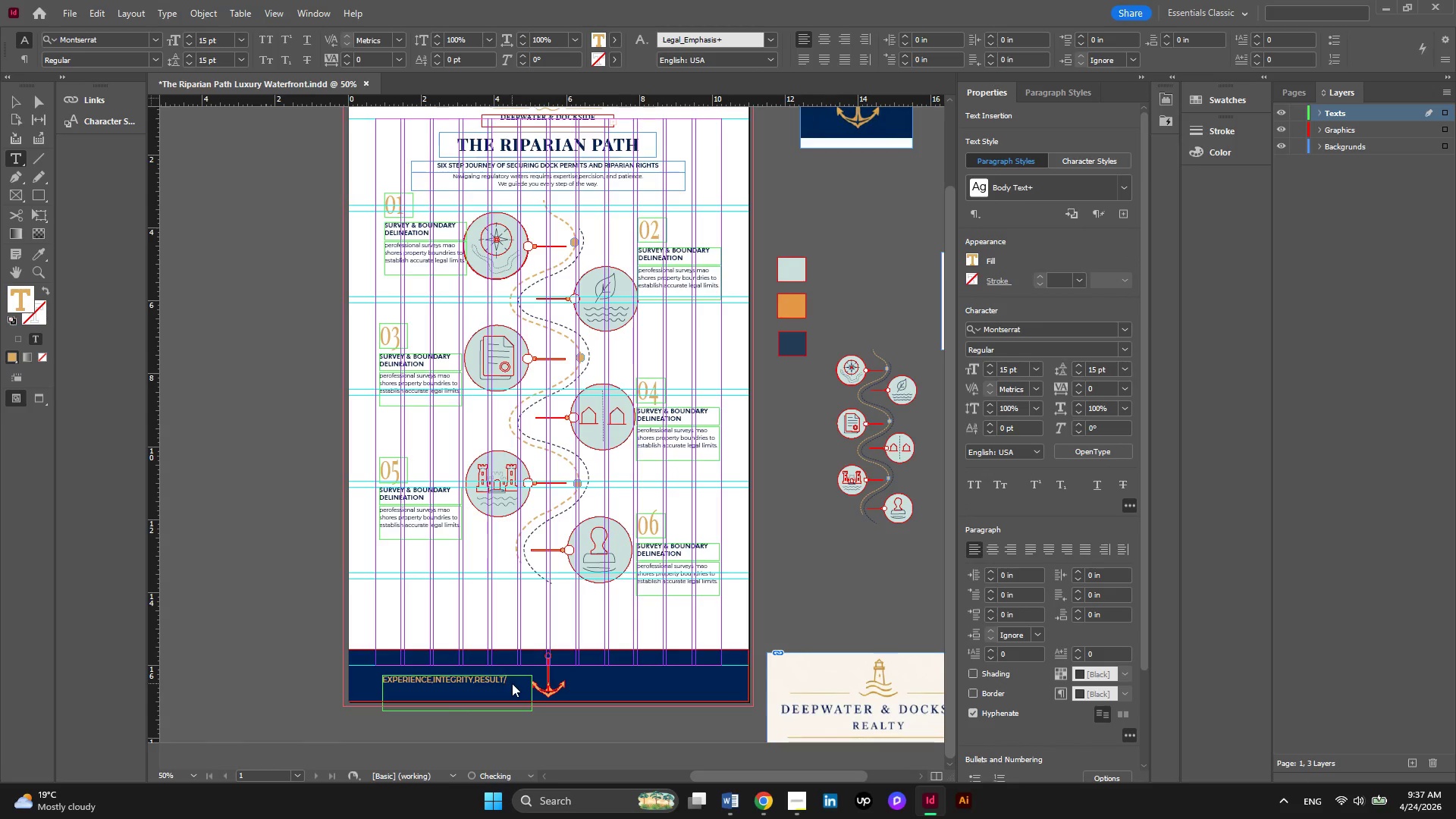 
key(Backspace)
 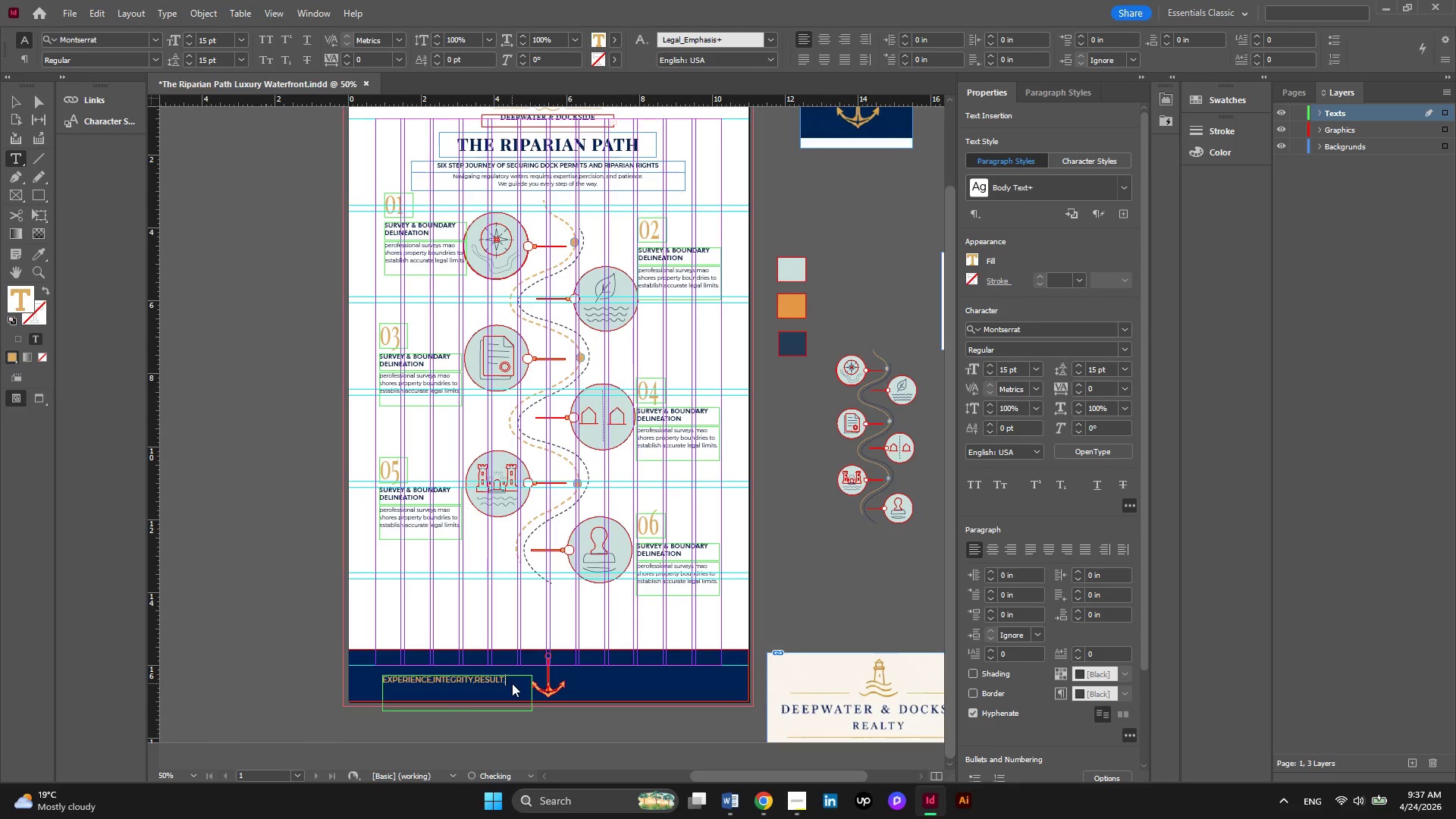 
key(Period)
 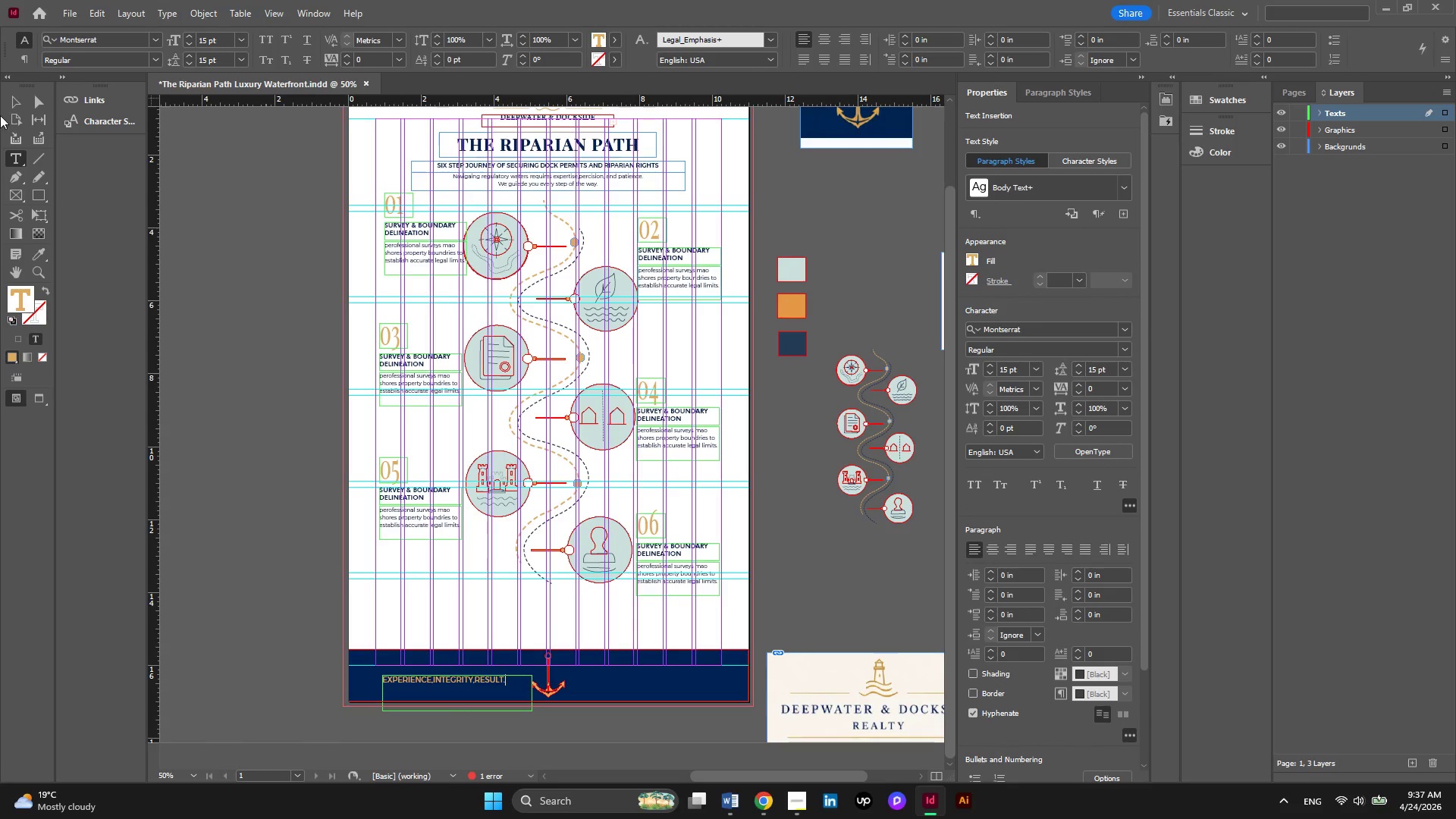 
left_click([13, 105])
 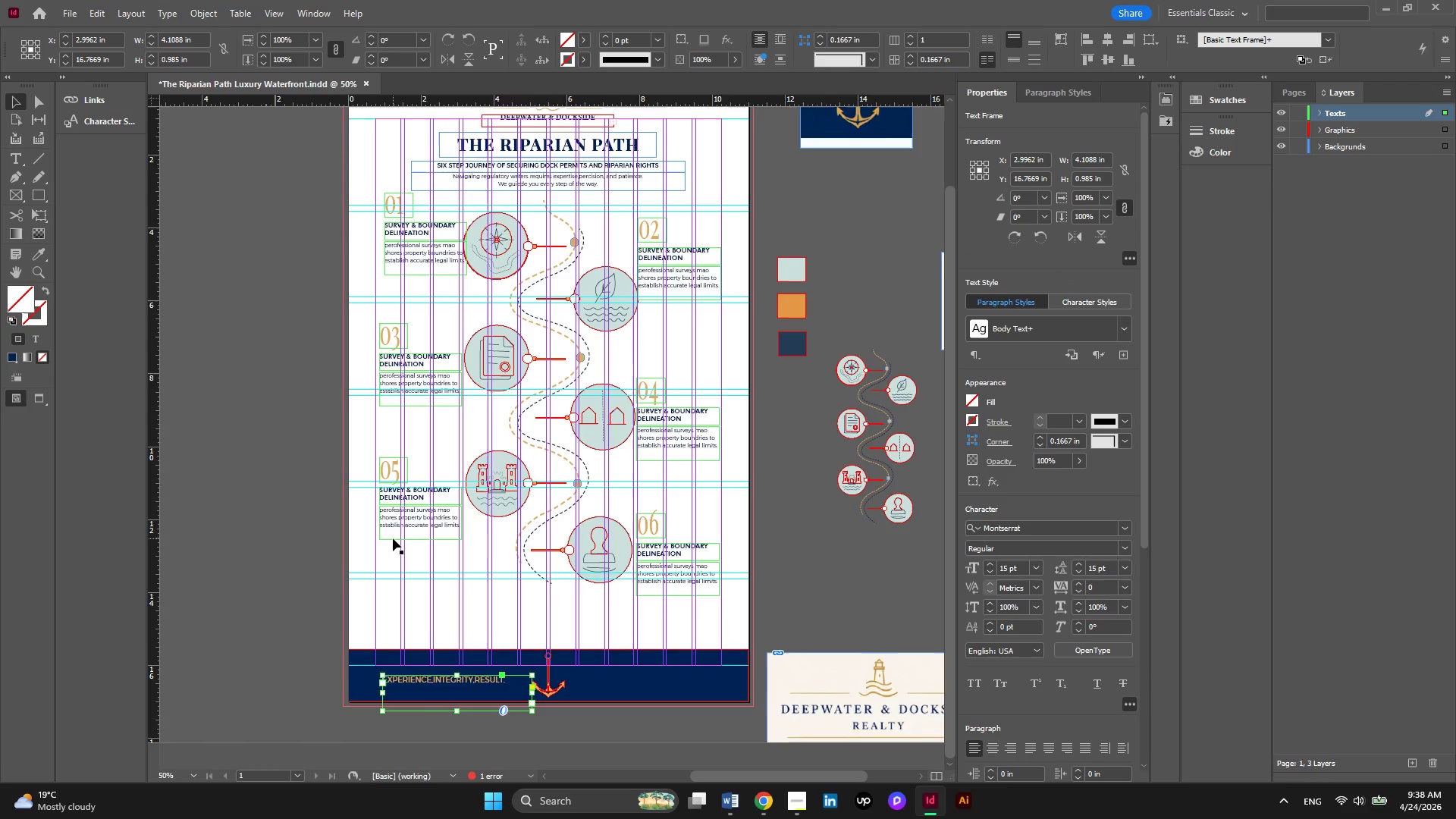 
key(Alt+AltLeft)
 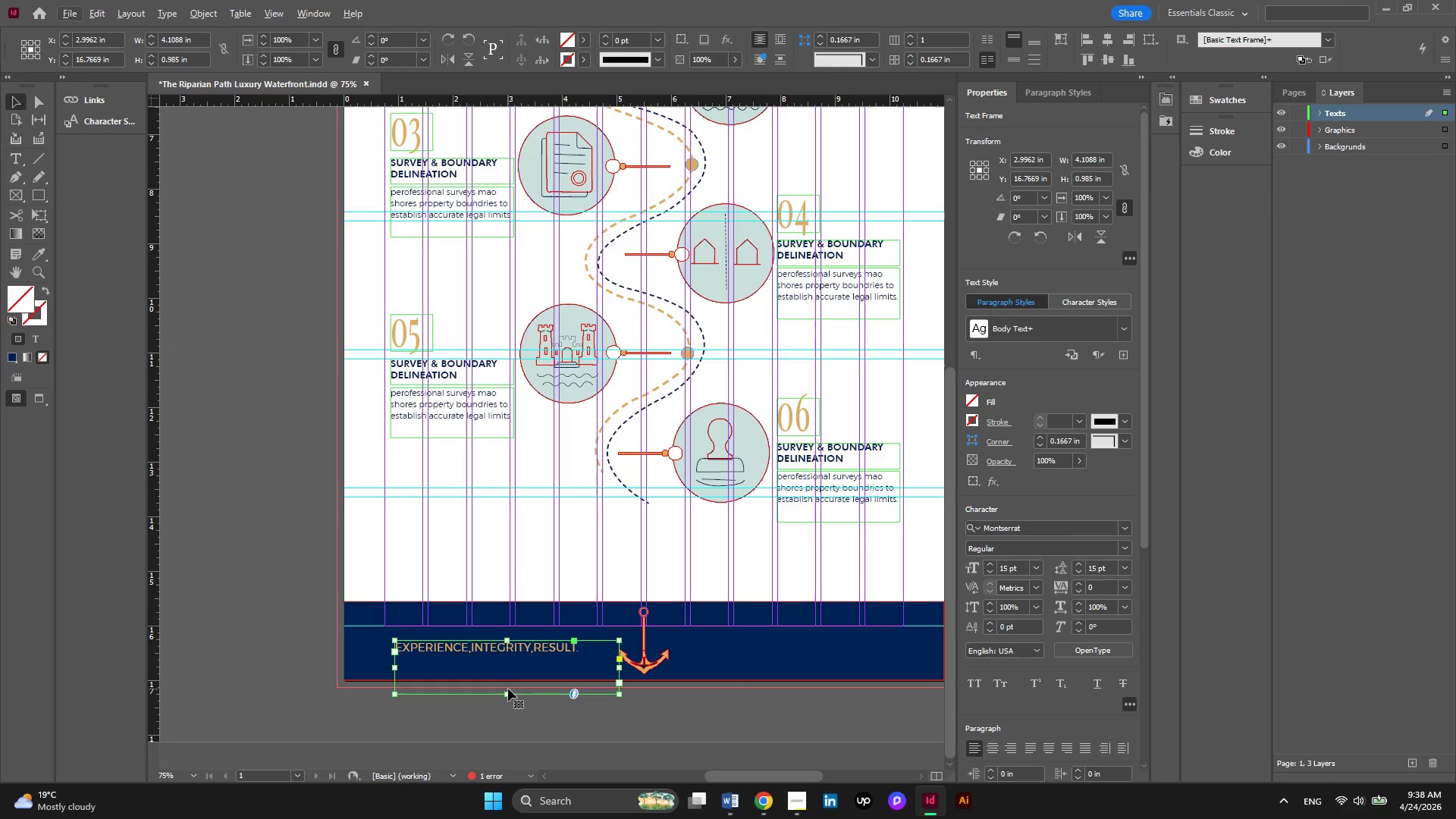 
scroll: coordinate [435, 509], scroll_direction: down, amount: 1.0
 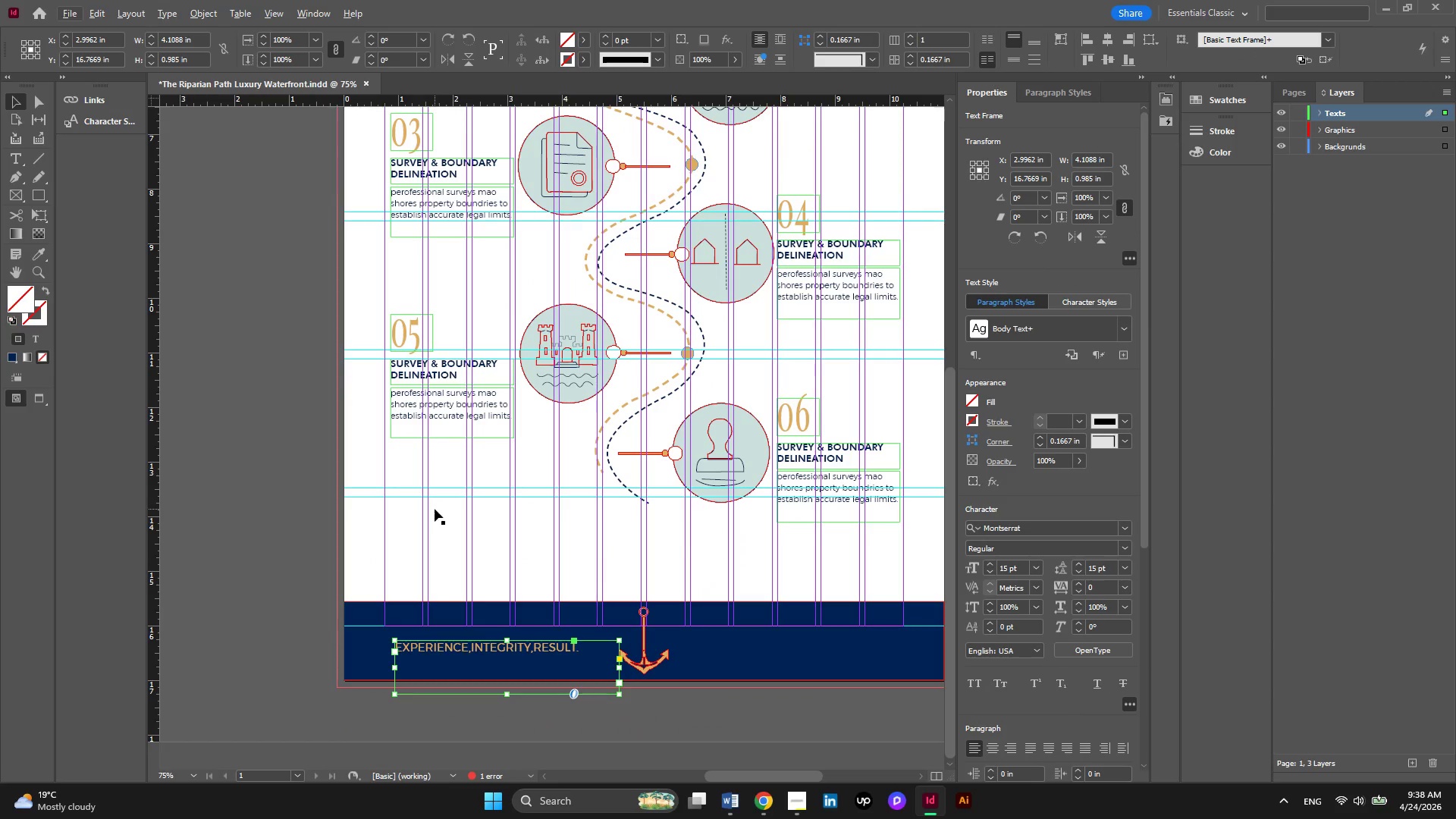 
left_click_drag(start_coordinate=[507, 693], to_coordinate=[507, 657])
 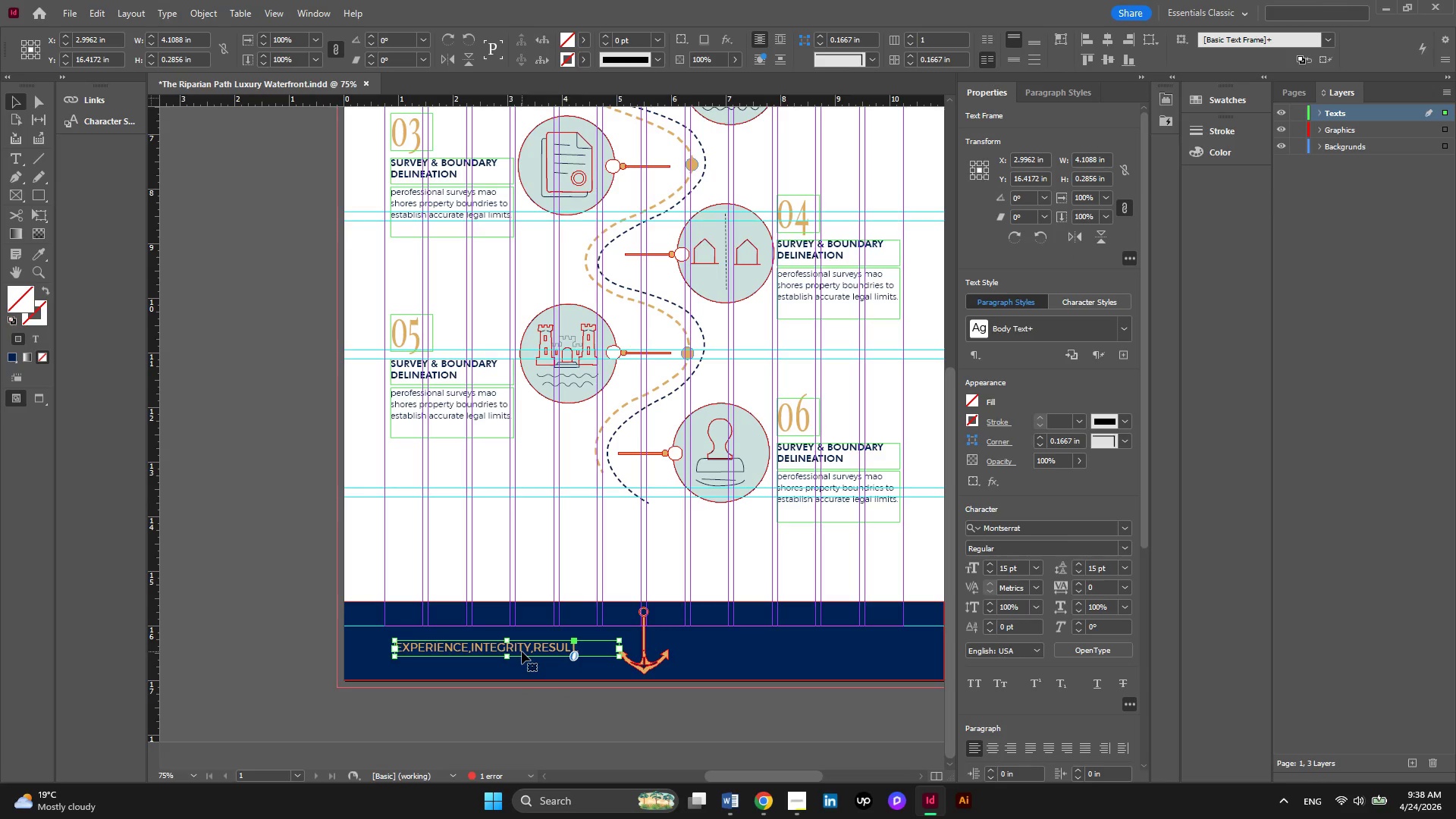 
left_click_drag(start_coordinate=[522, 651], to_coordinate=[522, 639])
 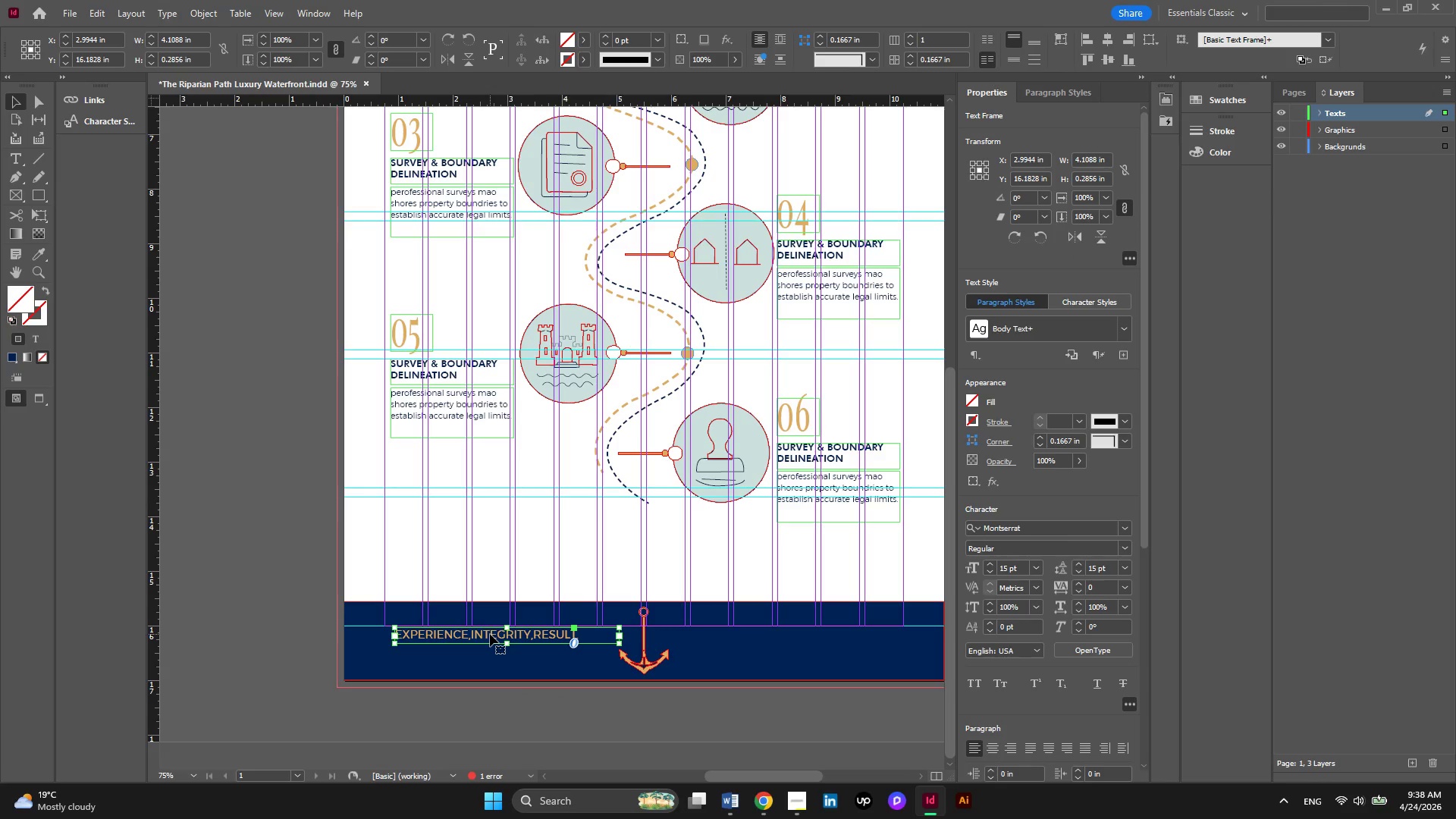 
hold_key(key=AltLeft, duration=2.53)
left_click_drag(start_coordinate=[490, 634], to_coordinate=[489, 650])
 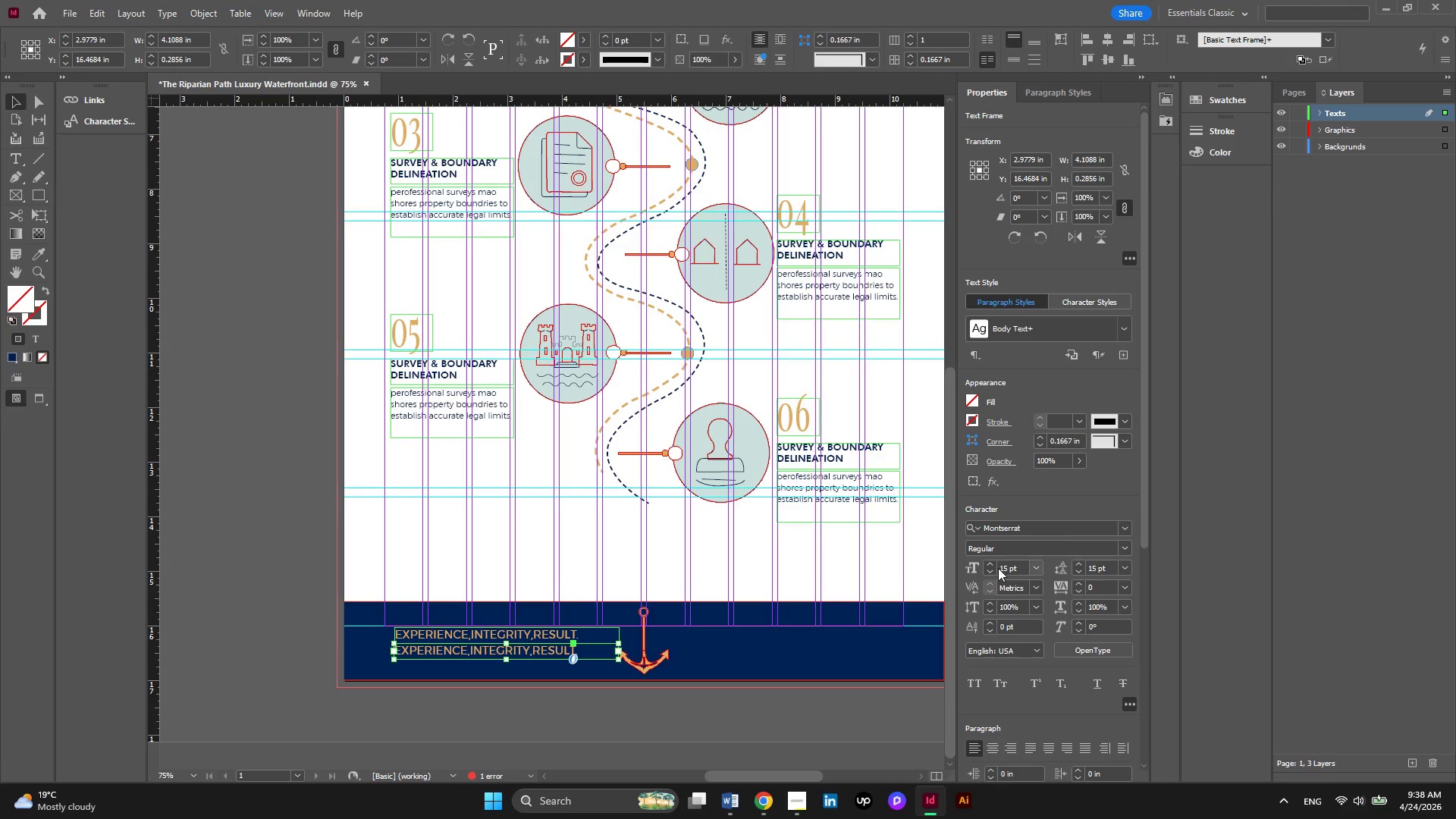 
double_click([994, 568])
 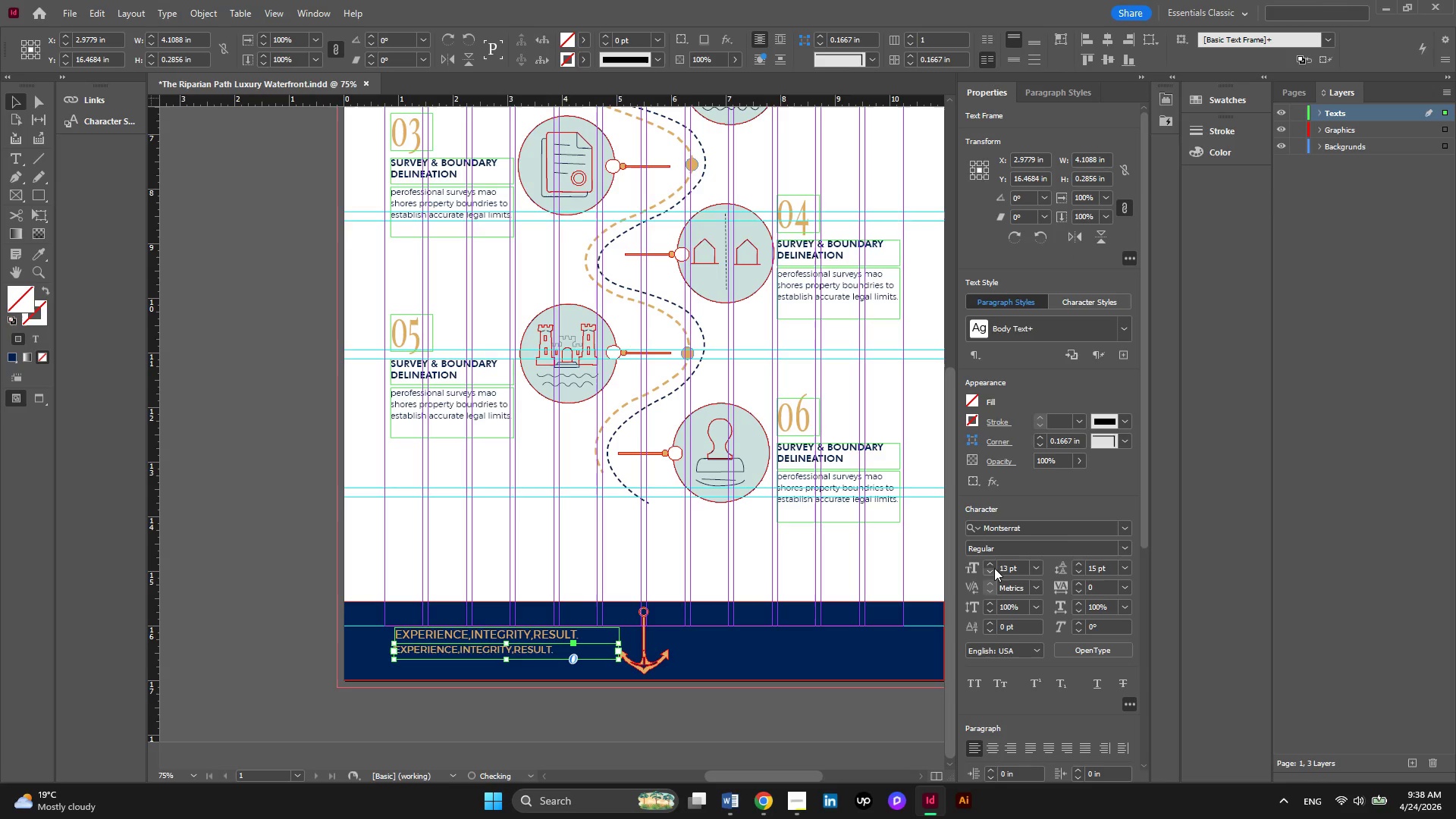 
triple_click([994, 568])
 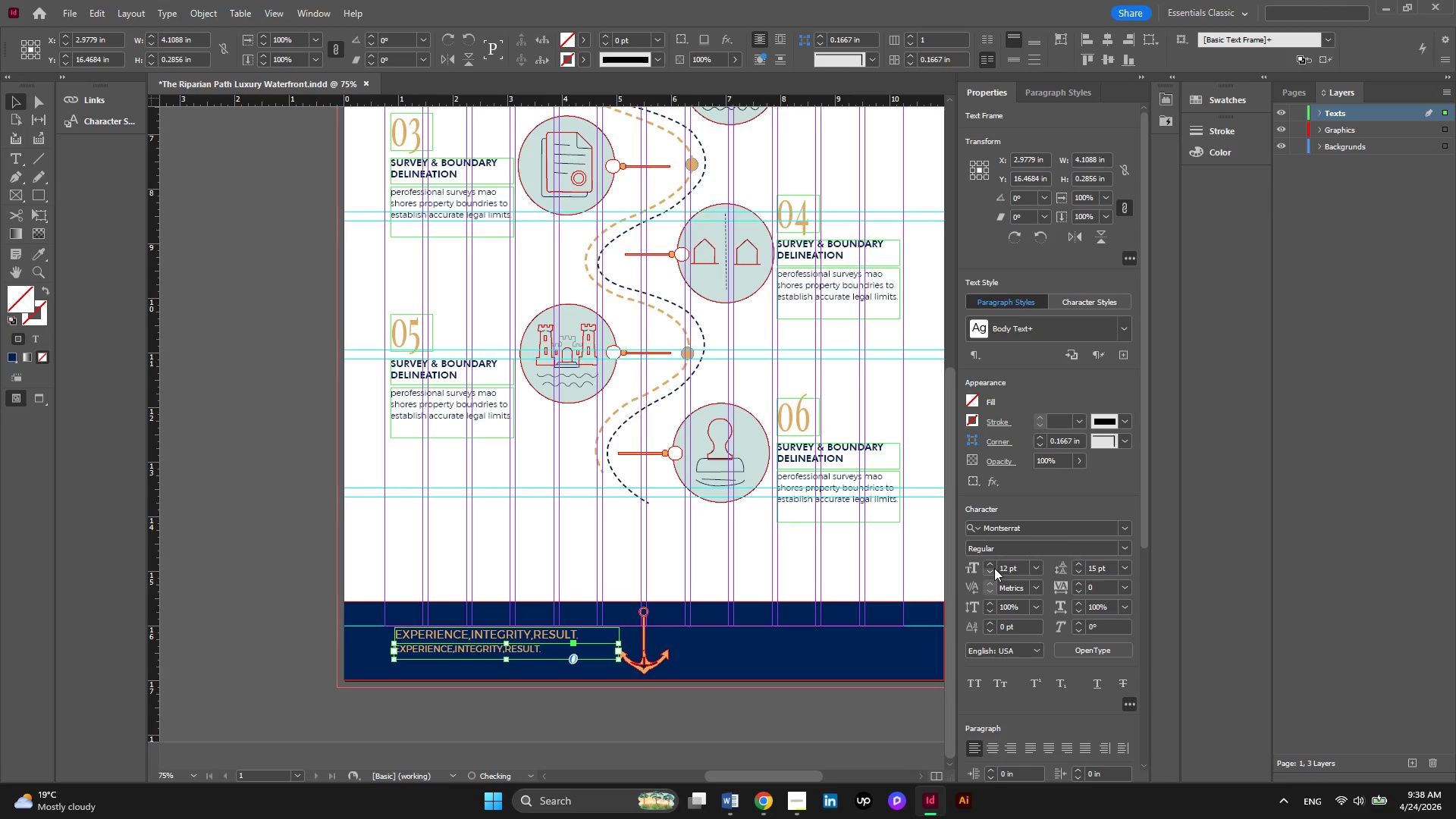 
triple_click([994, 568])
 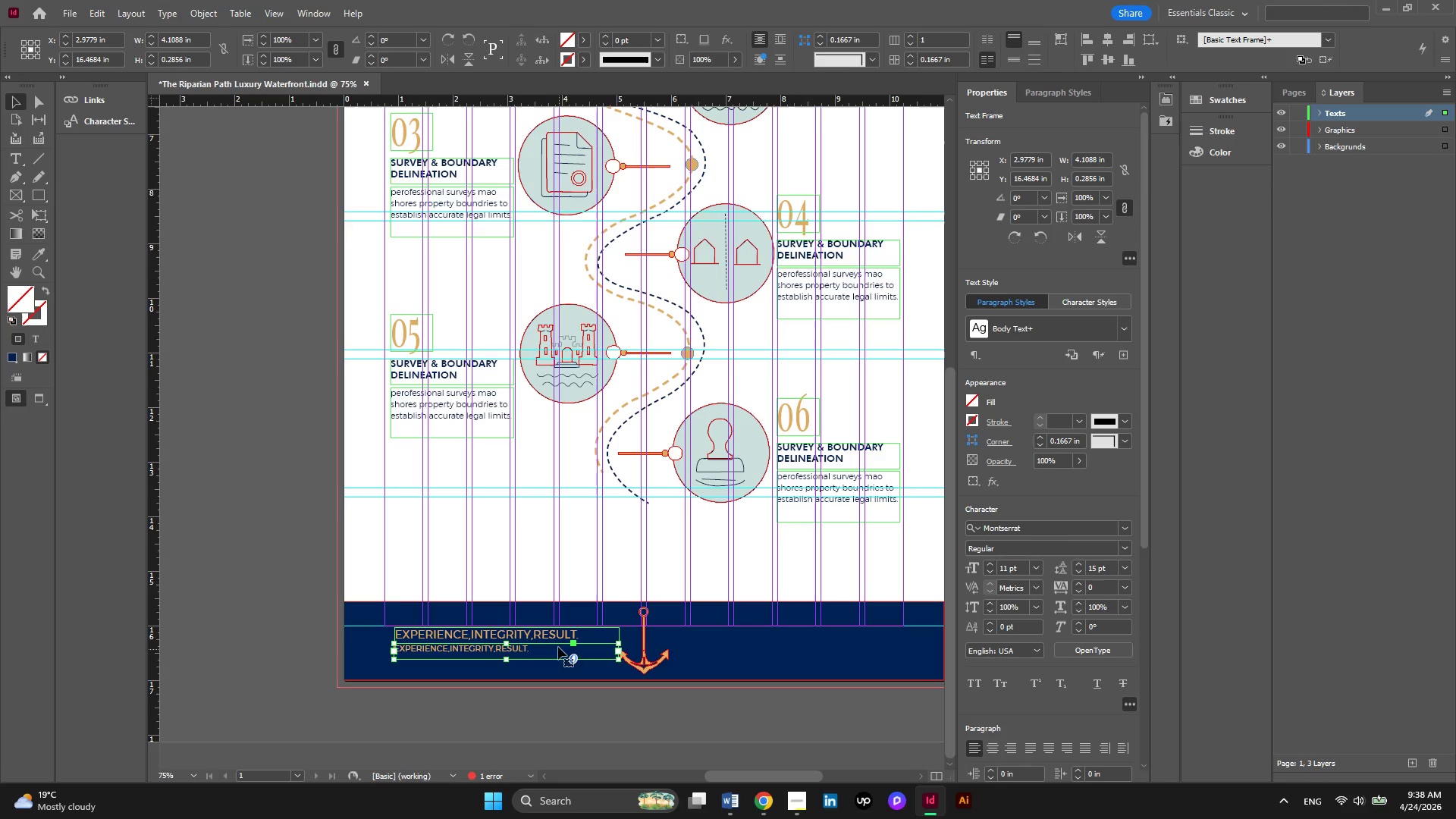 
double_click([537, 651])
 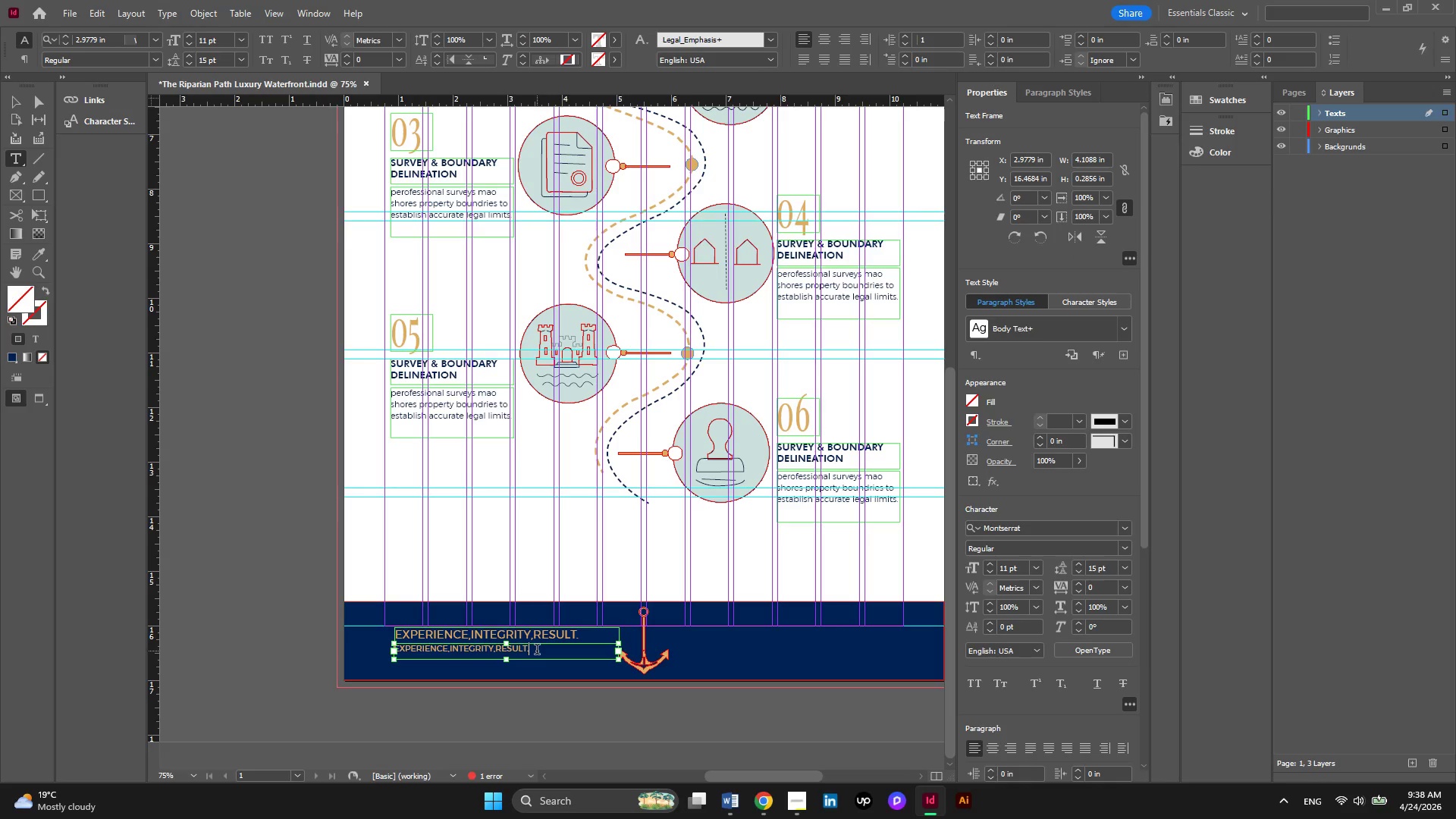 
left_click_drag(start_coordinate=[537, 651], to_coordinate=[381, 642])
 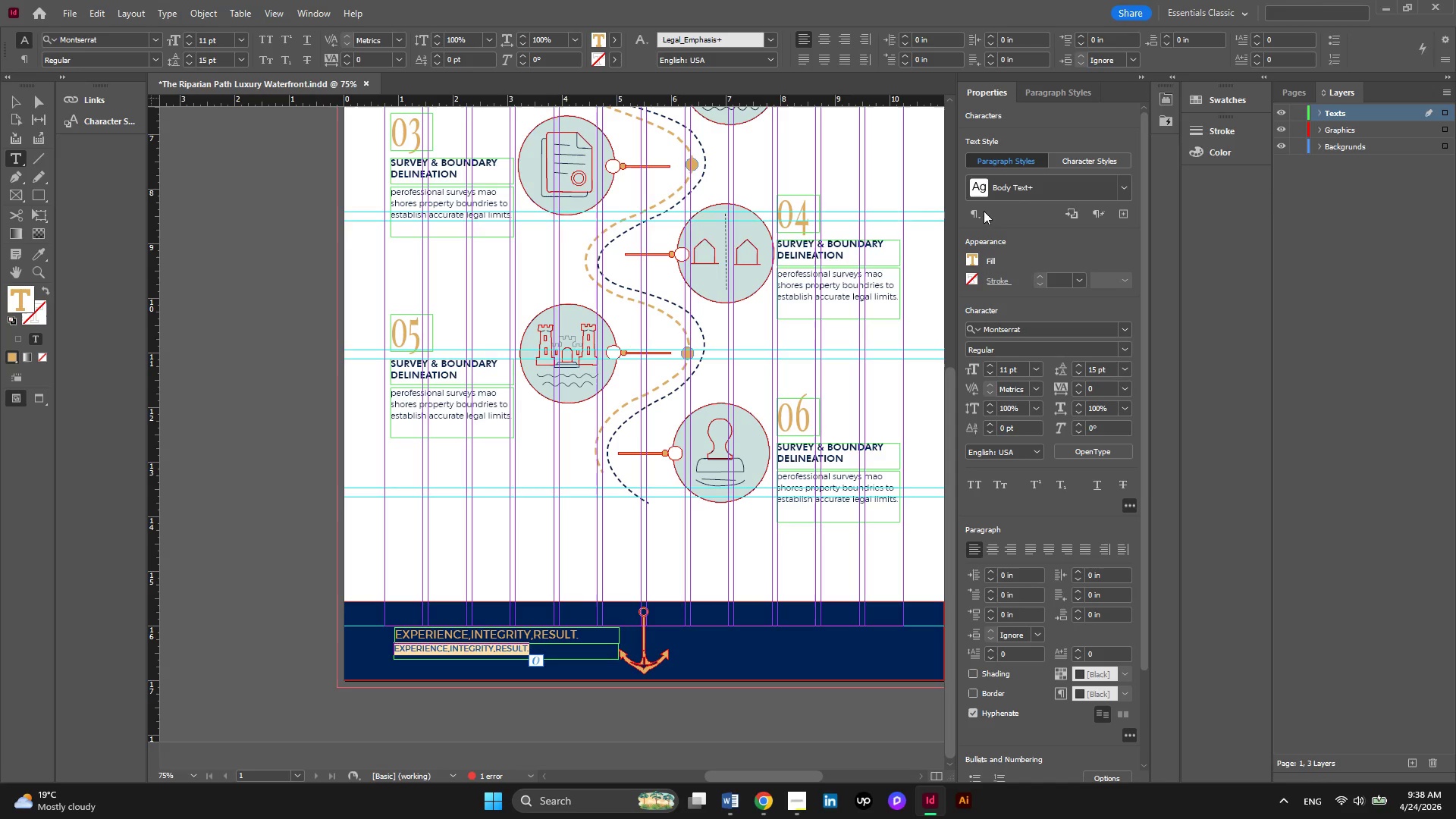 
wait(6.22)
 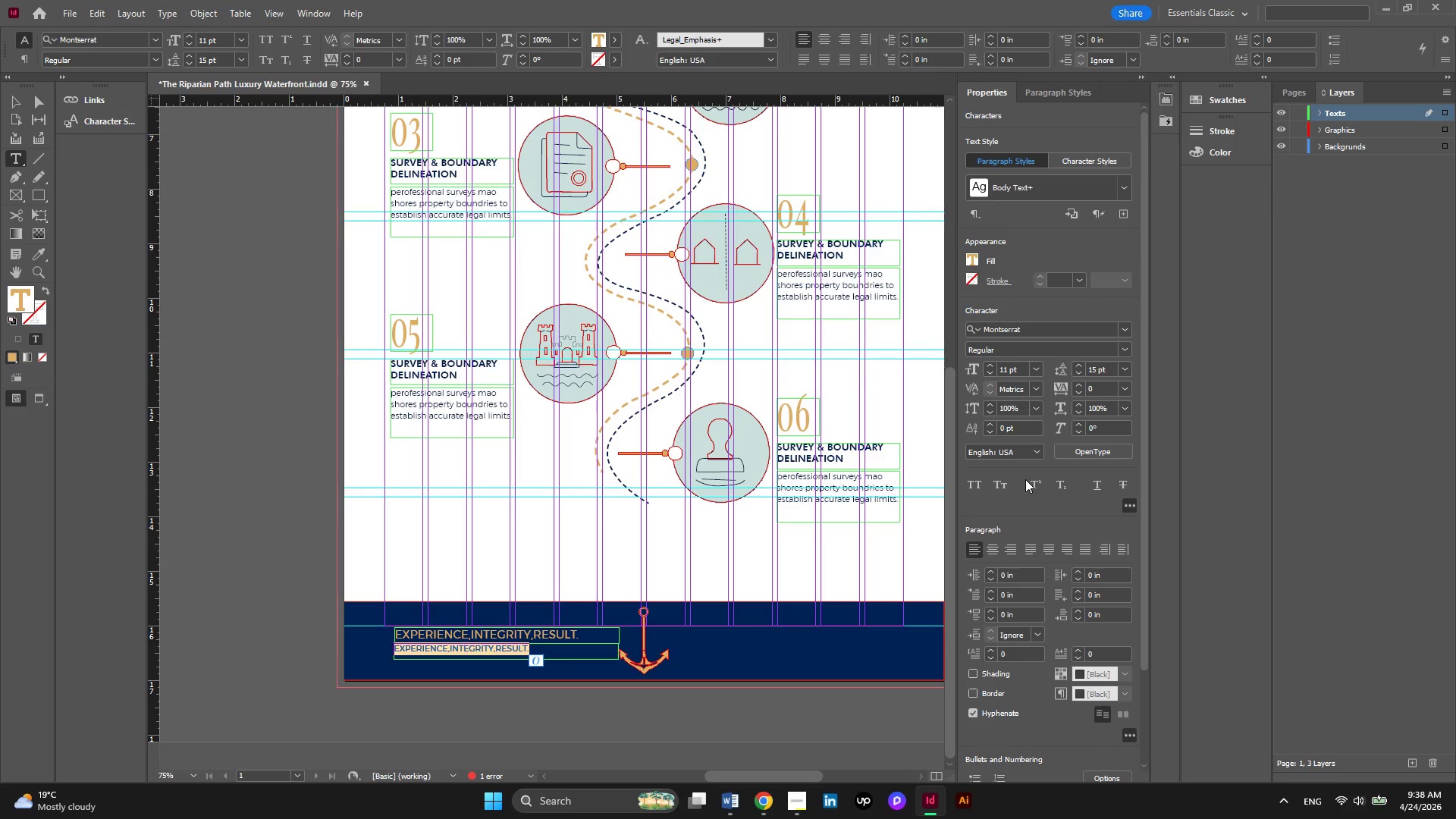 
left_click([971, 263])
 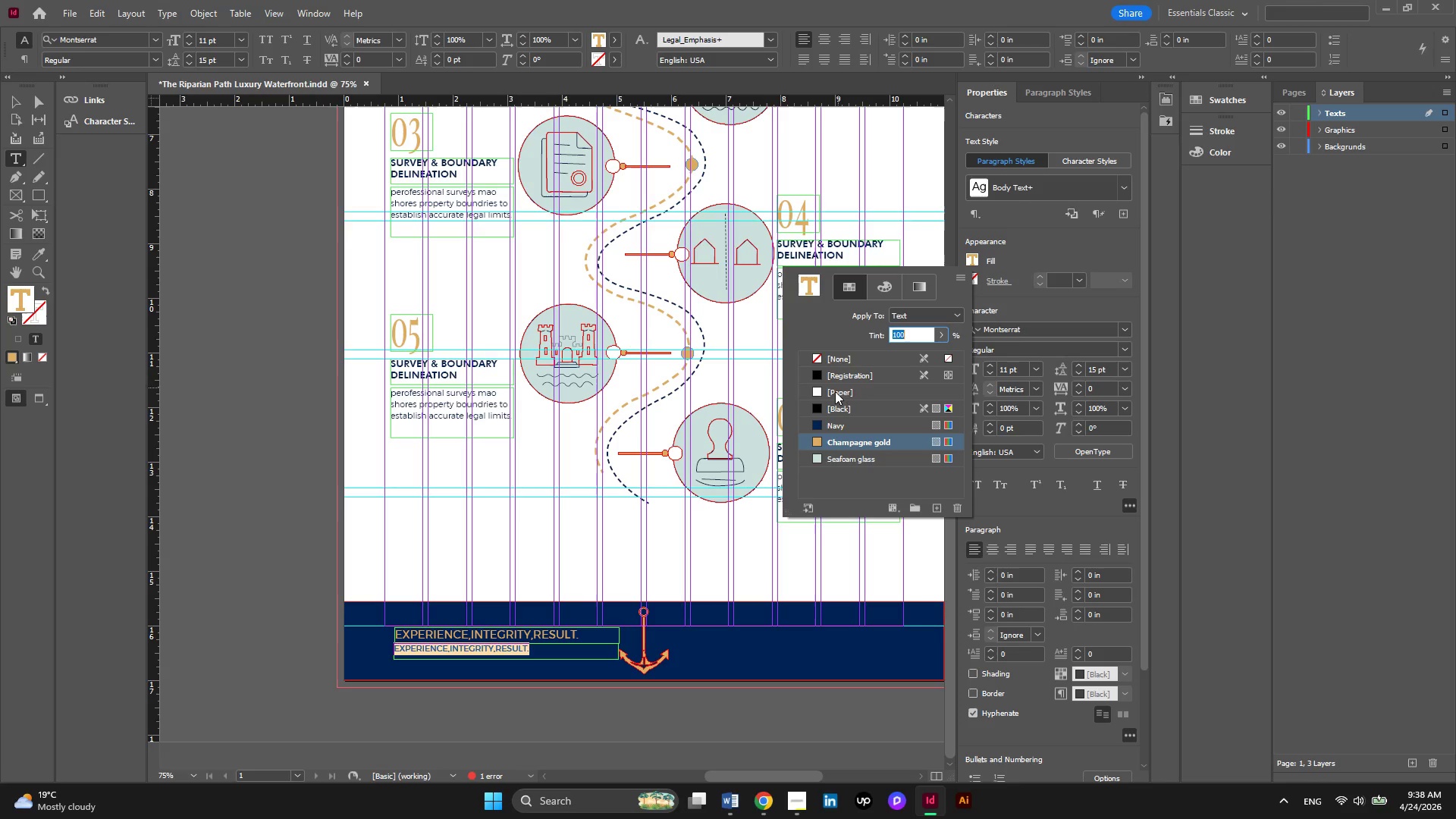 
left_click([820, 393])
 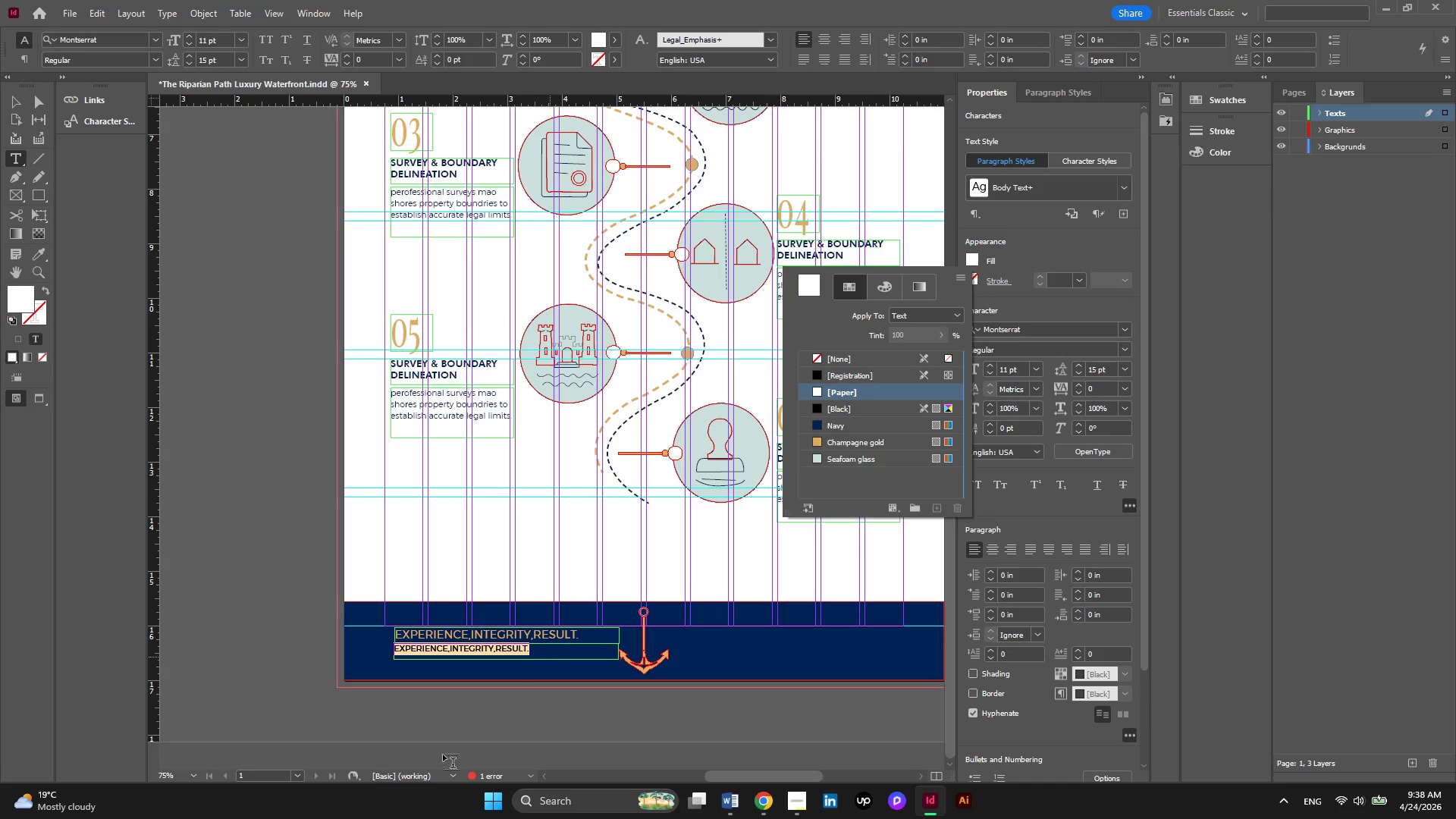 
wait(7.19)
 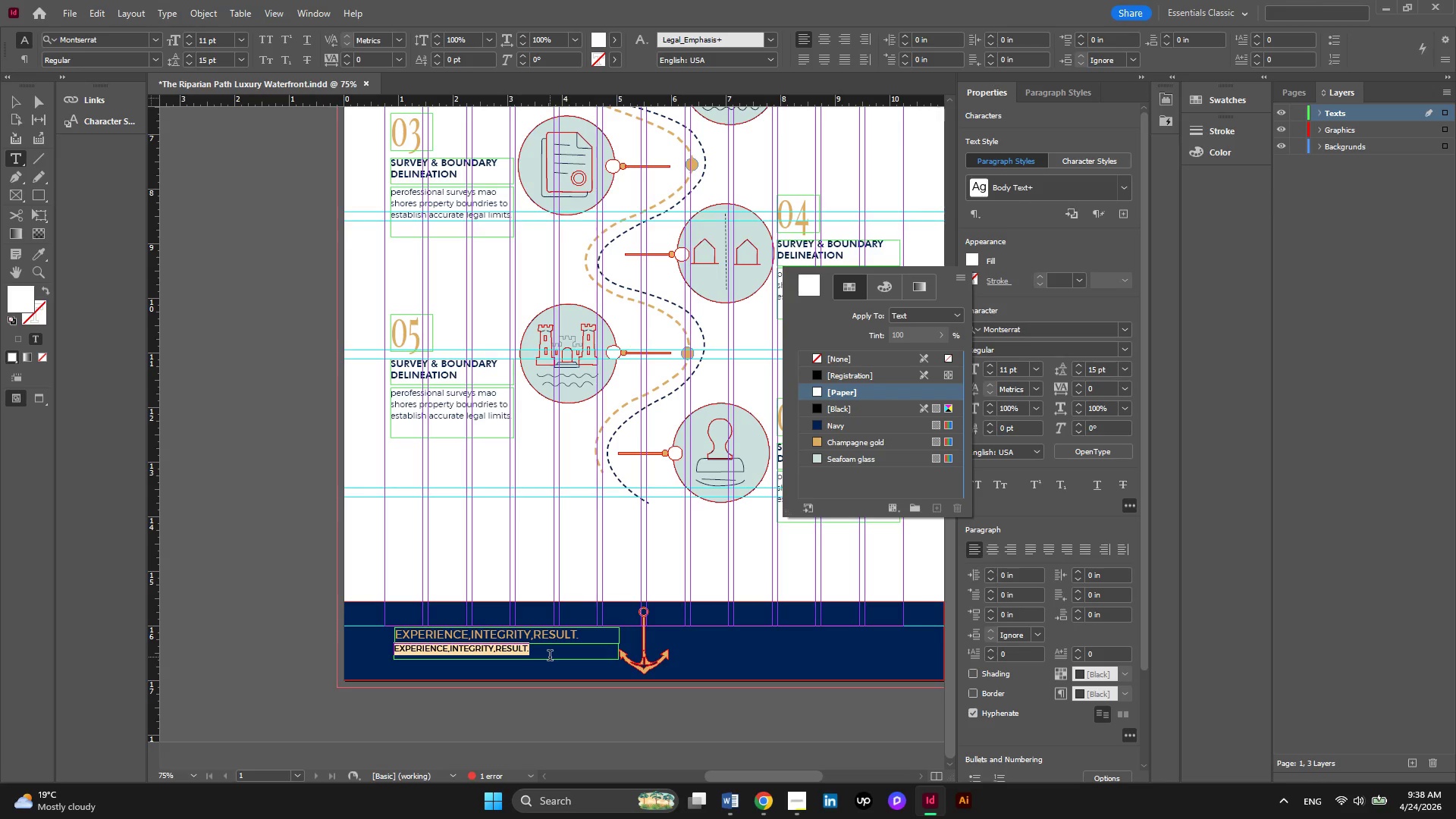 
left_click([537, 652])
 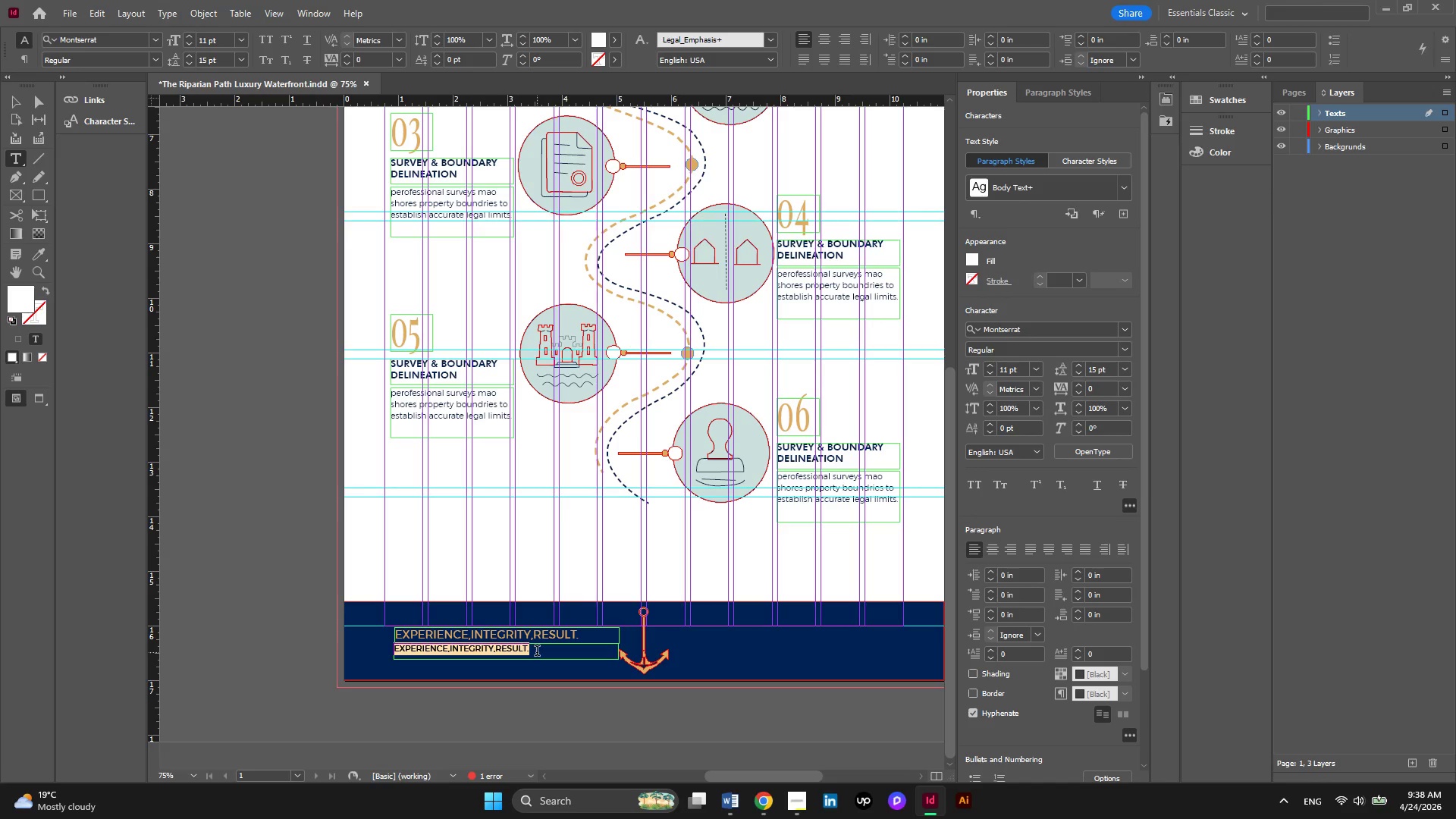 
type(y)
key(Backspace)
type(Your shoreline vision)
 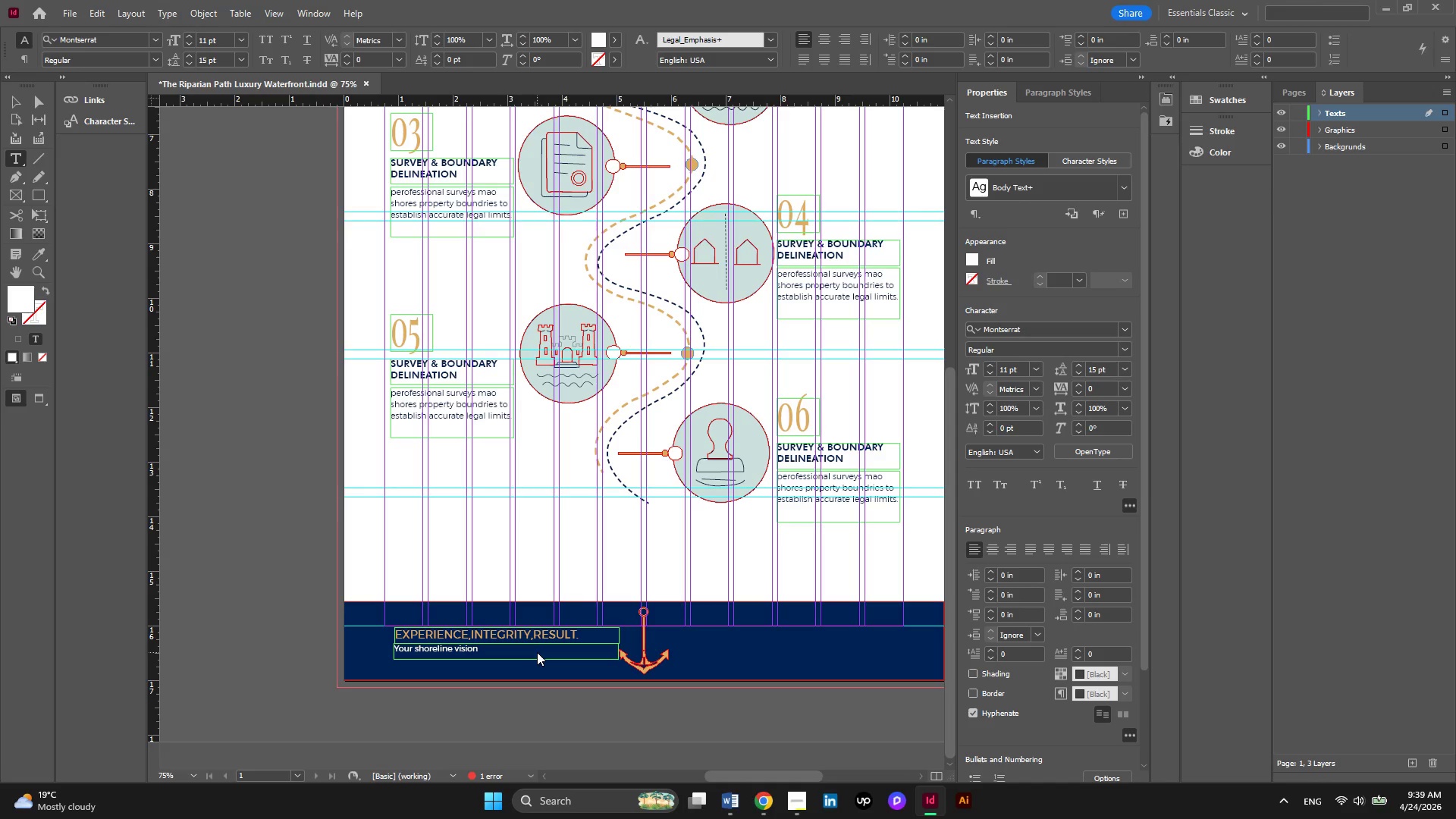 
wait(6.67)
 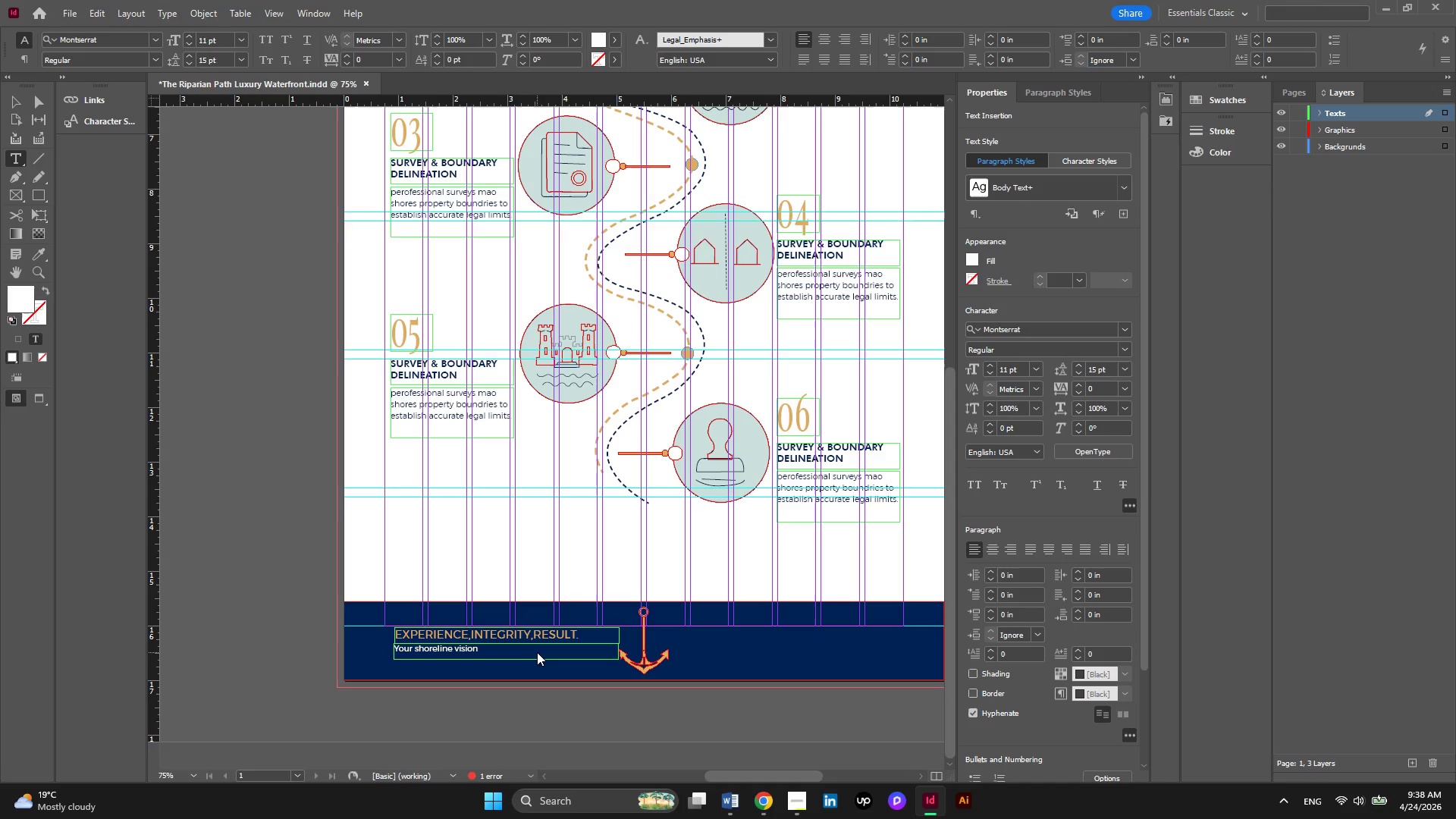 
type(.Our N)
key(Backspace)
 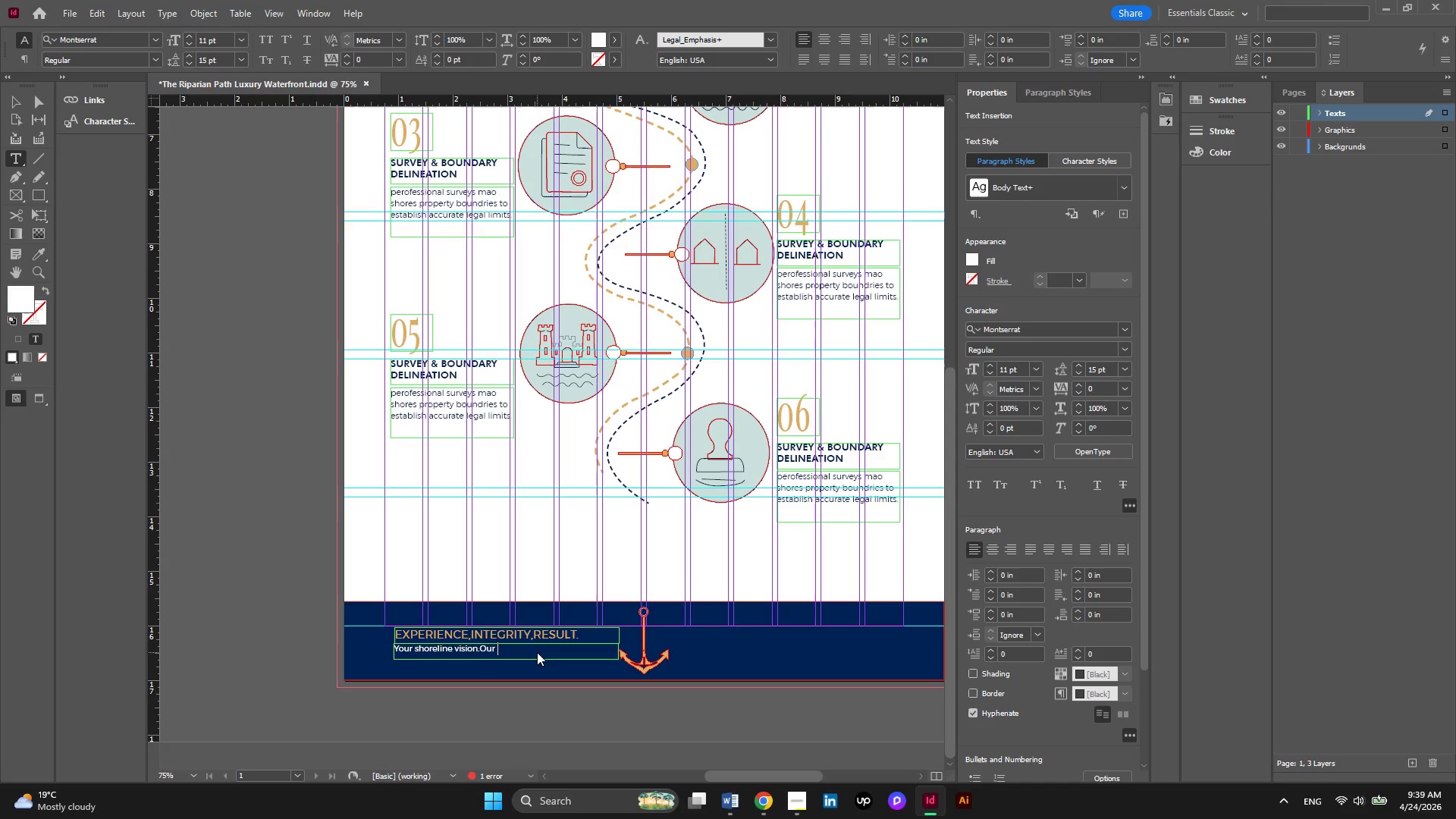 
type(navigational expertise.)
 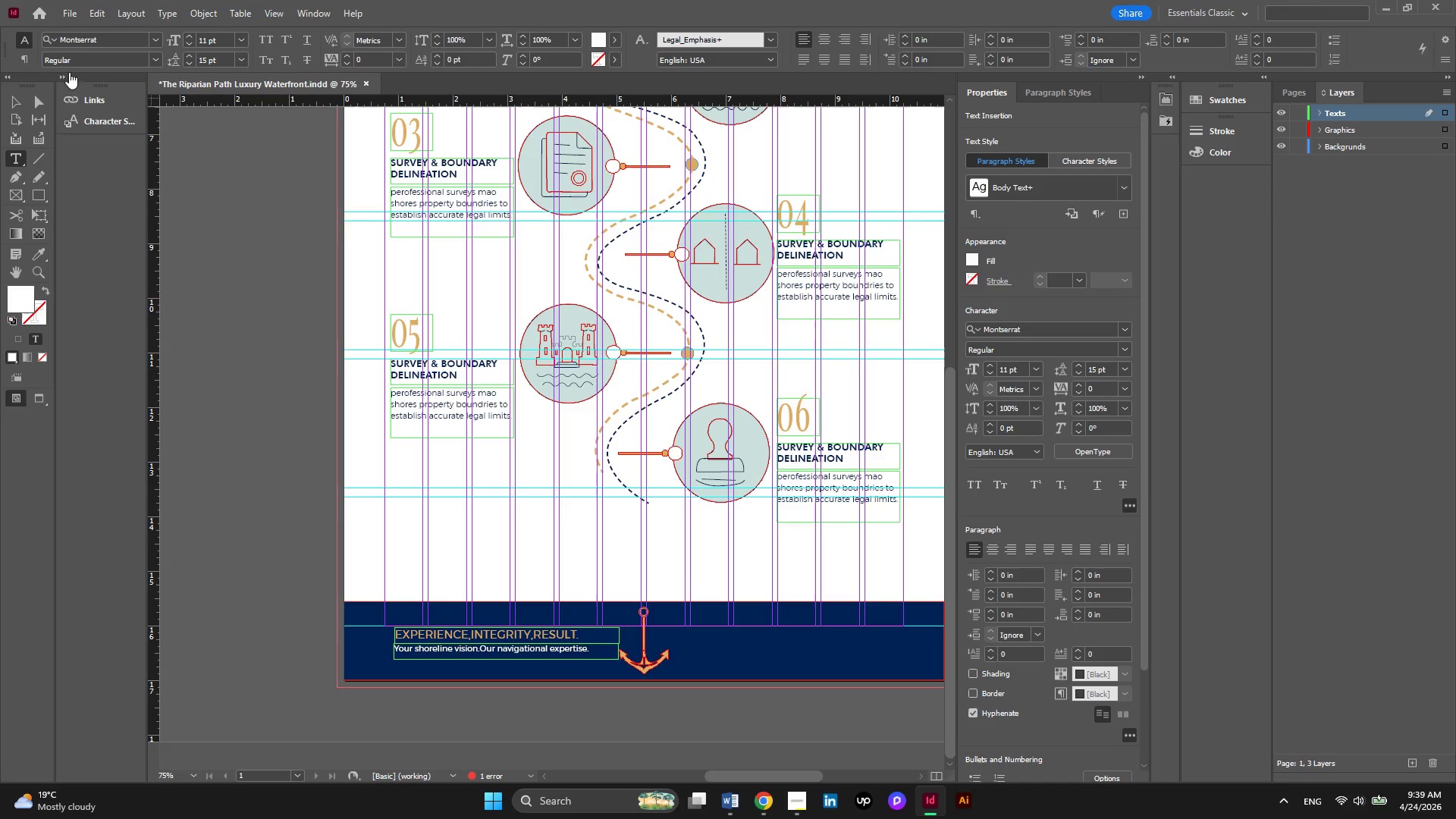 
left_click([17, 102])
 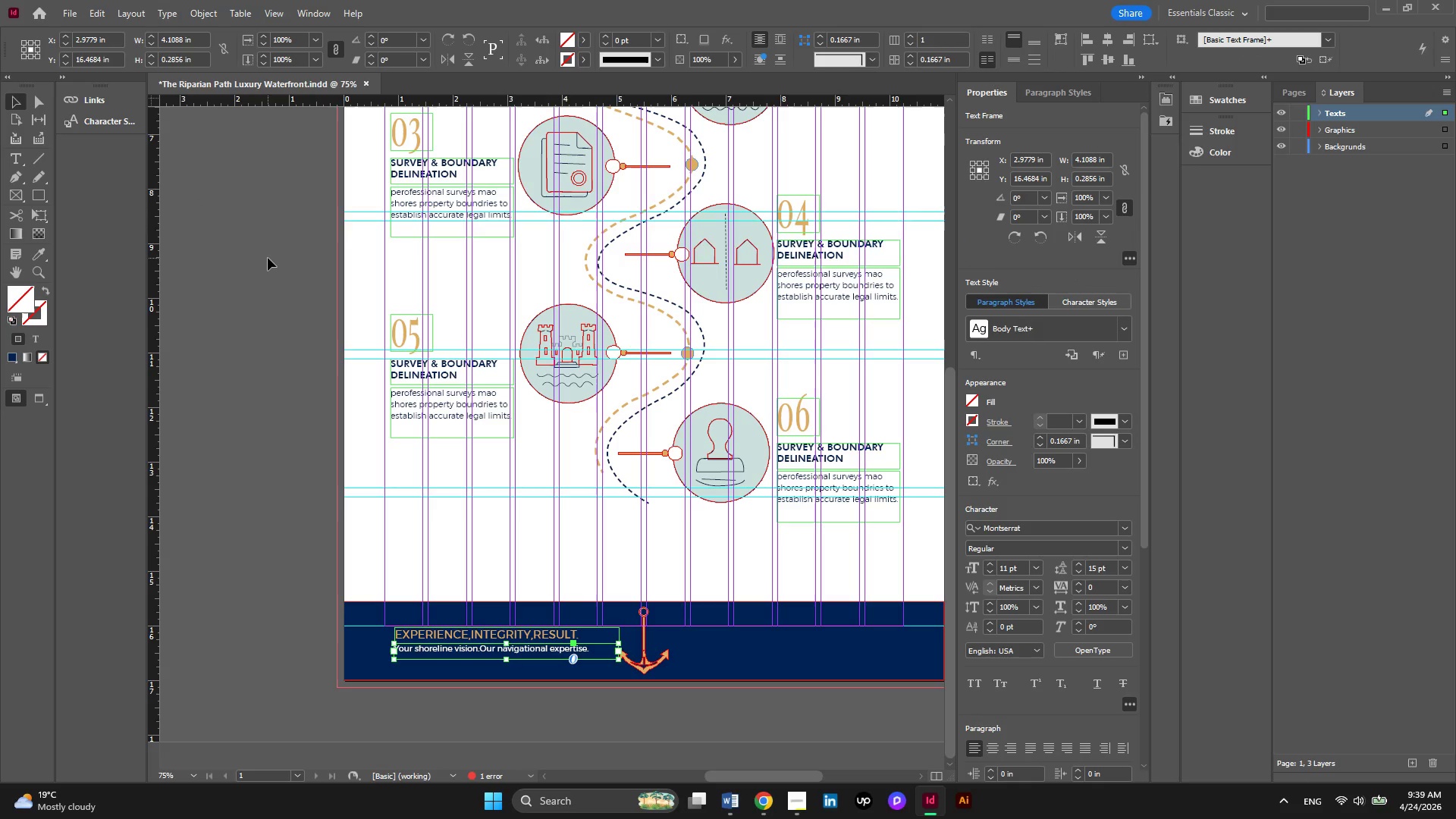 
left_click([268, 258])
 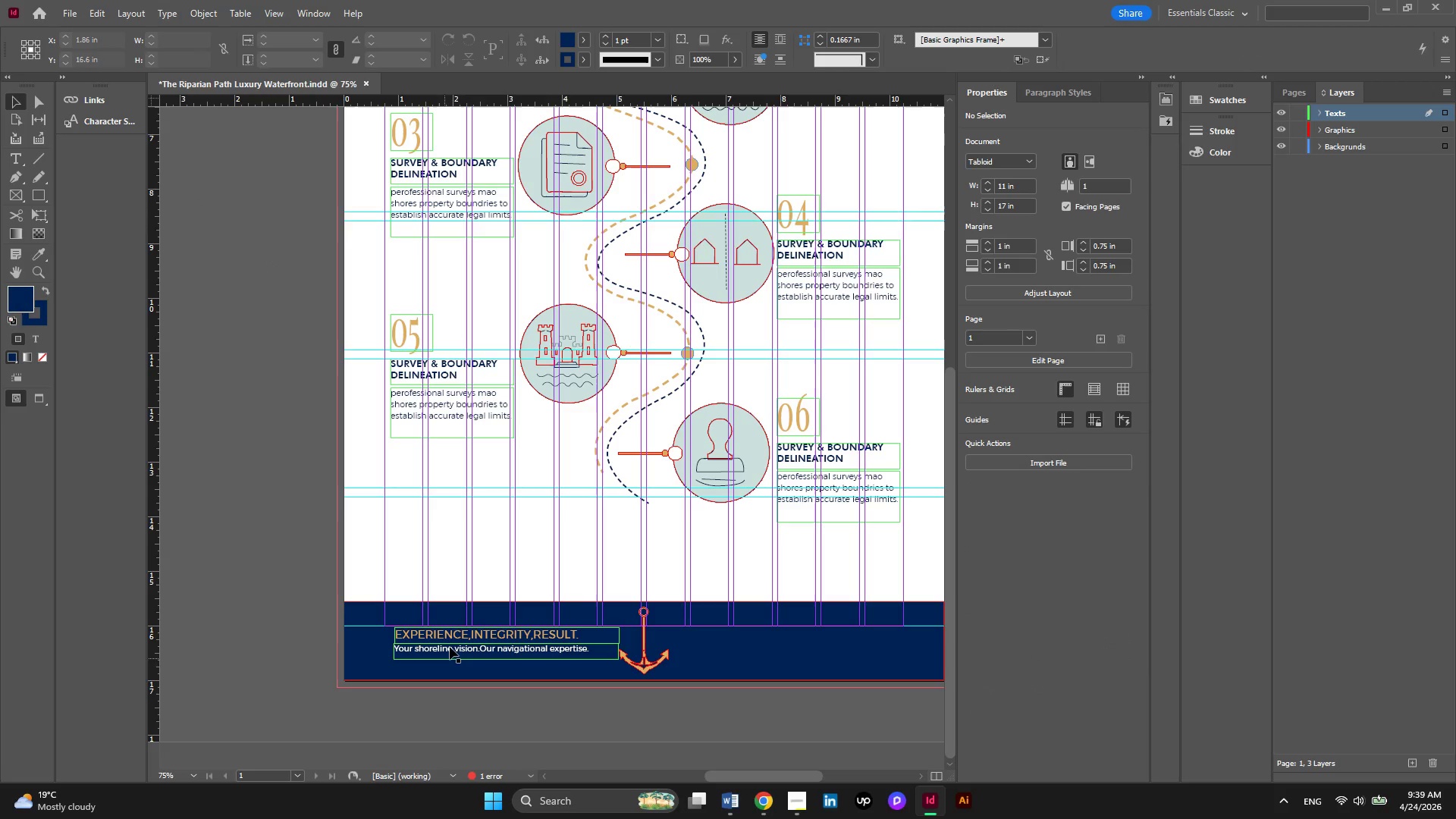 
left_click([452, 638])
 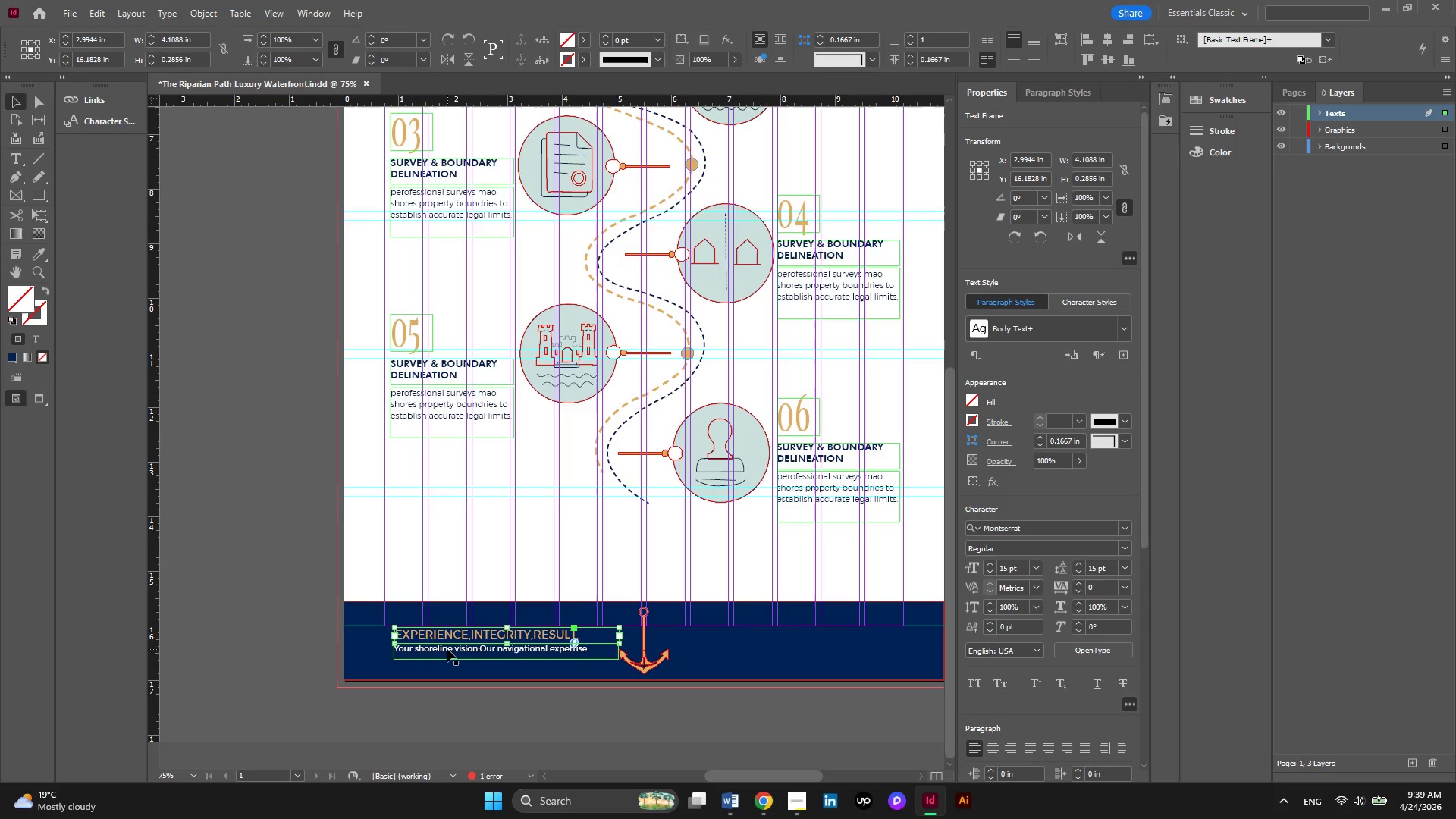 
hold_key(key=ShiftLeft, duration=0.53)
left_click([447, 649])
 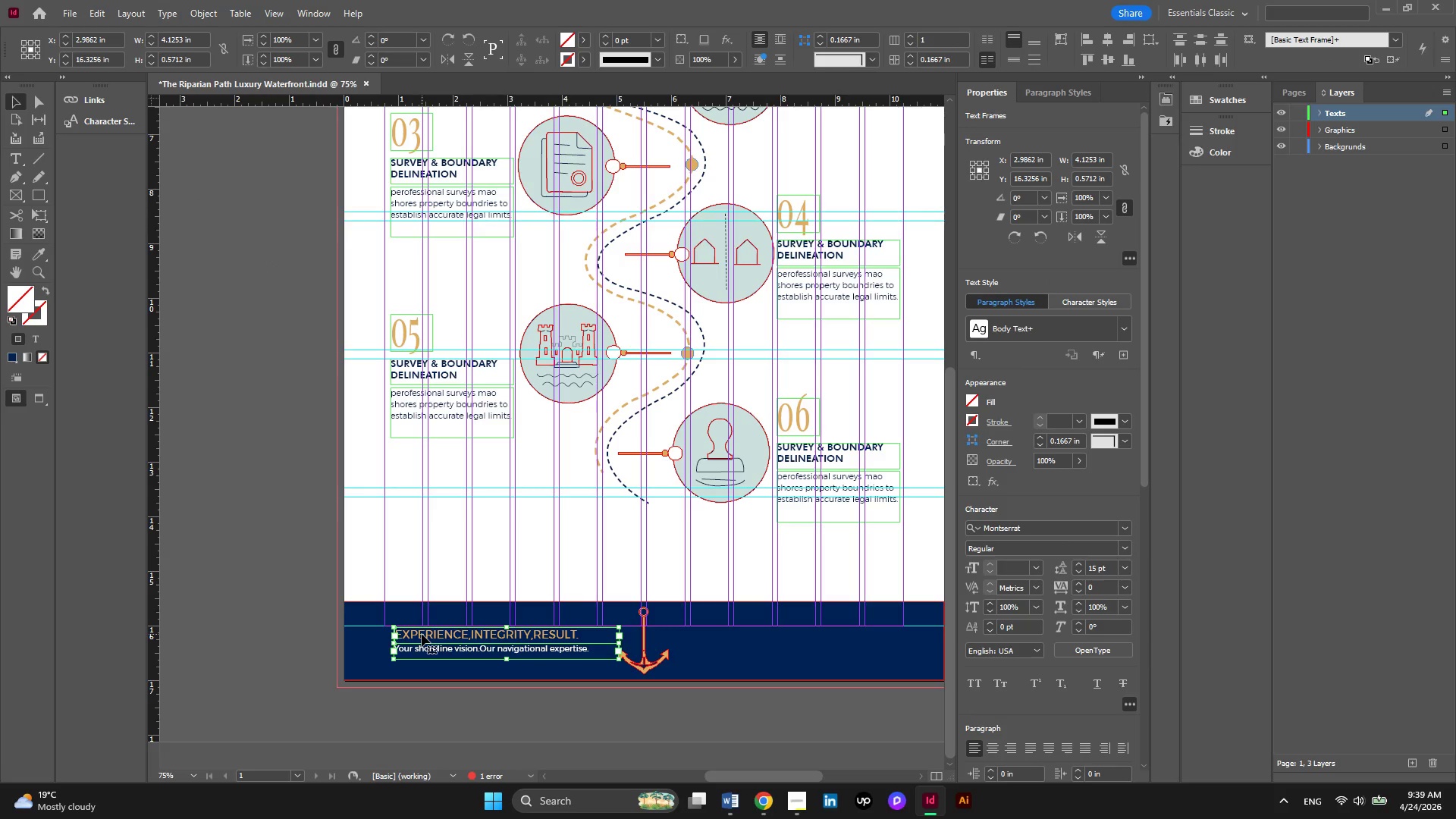 
hold_key(key=ControlLeft, duration=1.16)
scroll: coordinate [422, 634], scroll_direction: down, amount: 4.0
 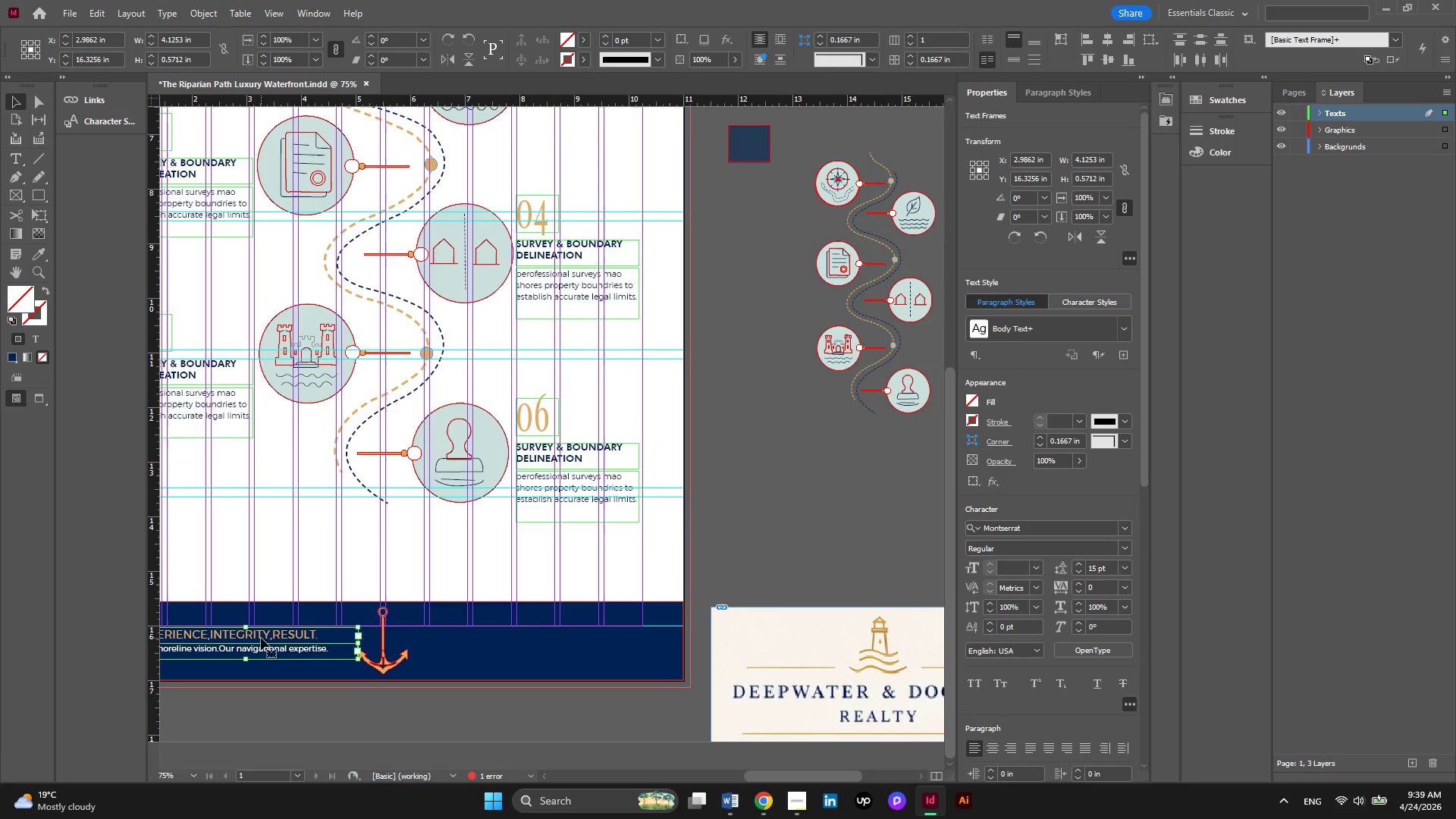 
hold_key(key=ControlLeft, duration=0.39)
scroll: coordinate [261, 638], scroll_direction: down, amount: 1.0
 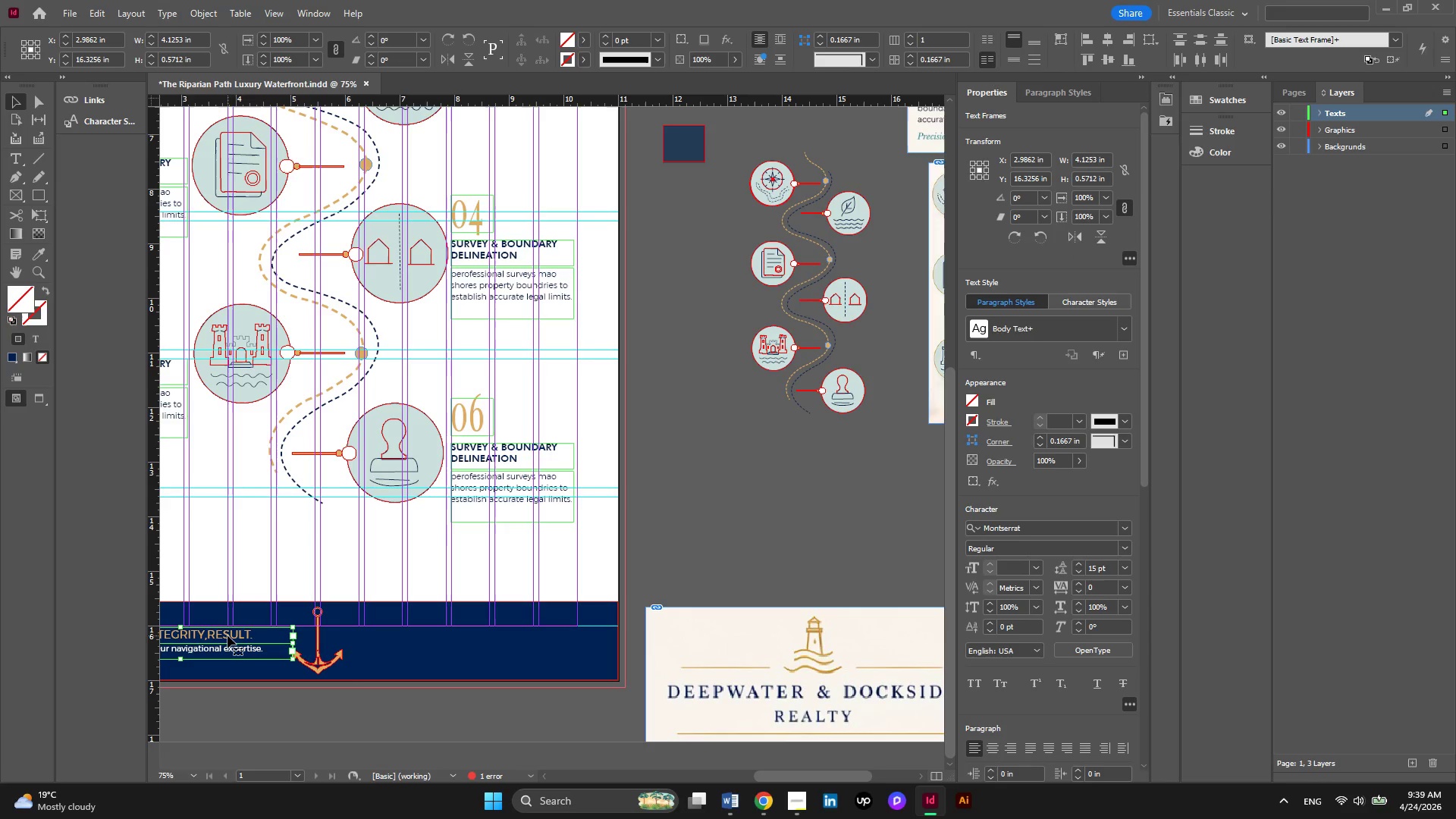 
hold_key(key=AltLeft, duration=2.5)
left_click_drag(start_coordinate=[228, 635], to_coordinate=[541, 639])
 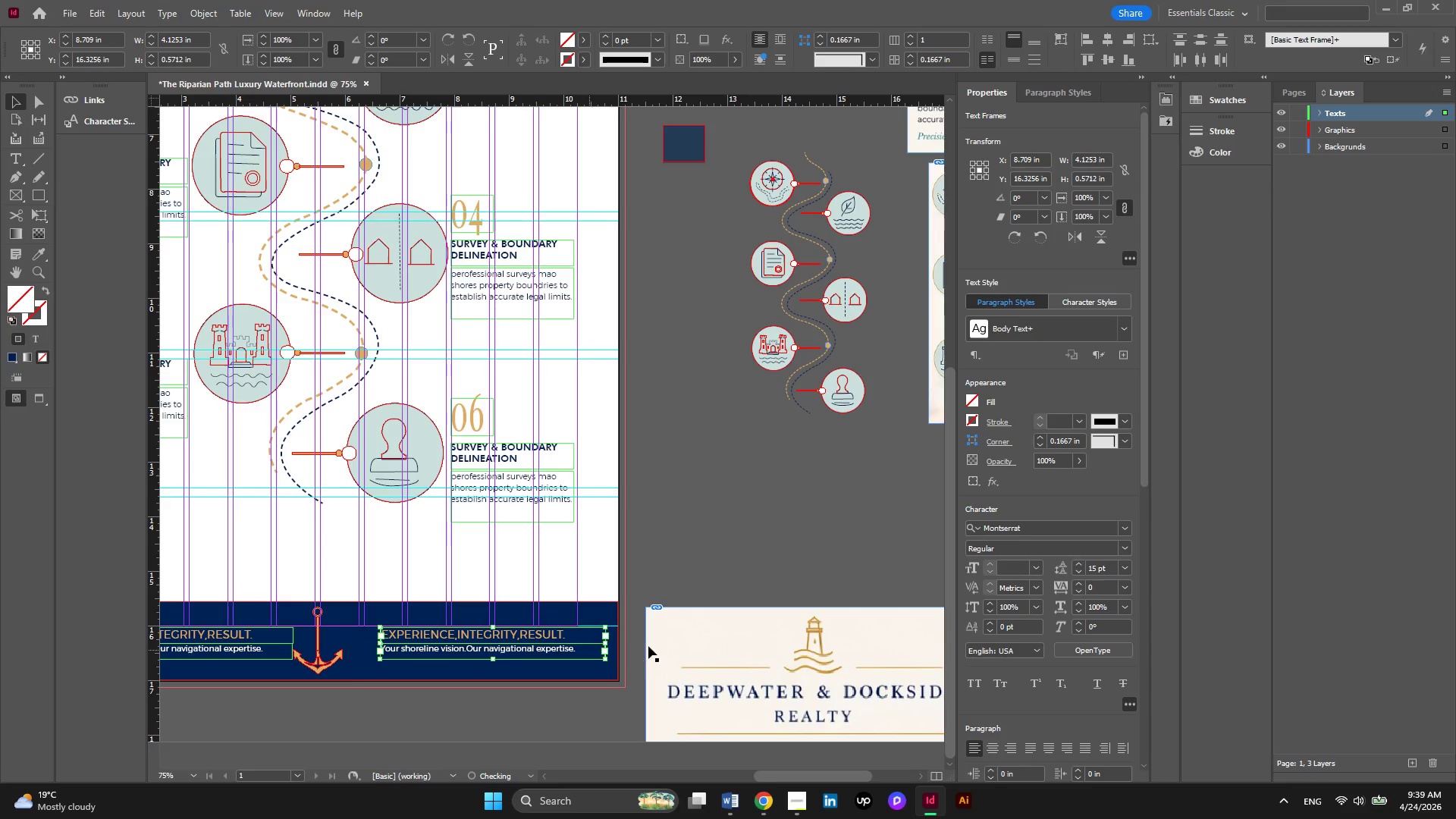 
left_click([731, 538])
 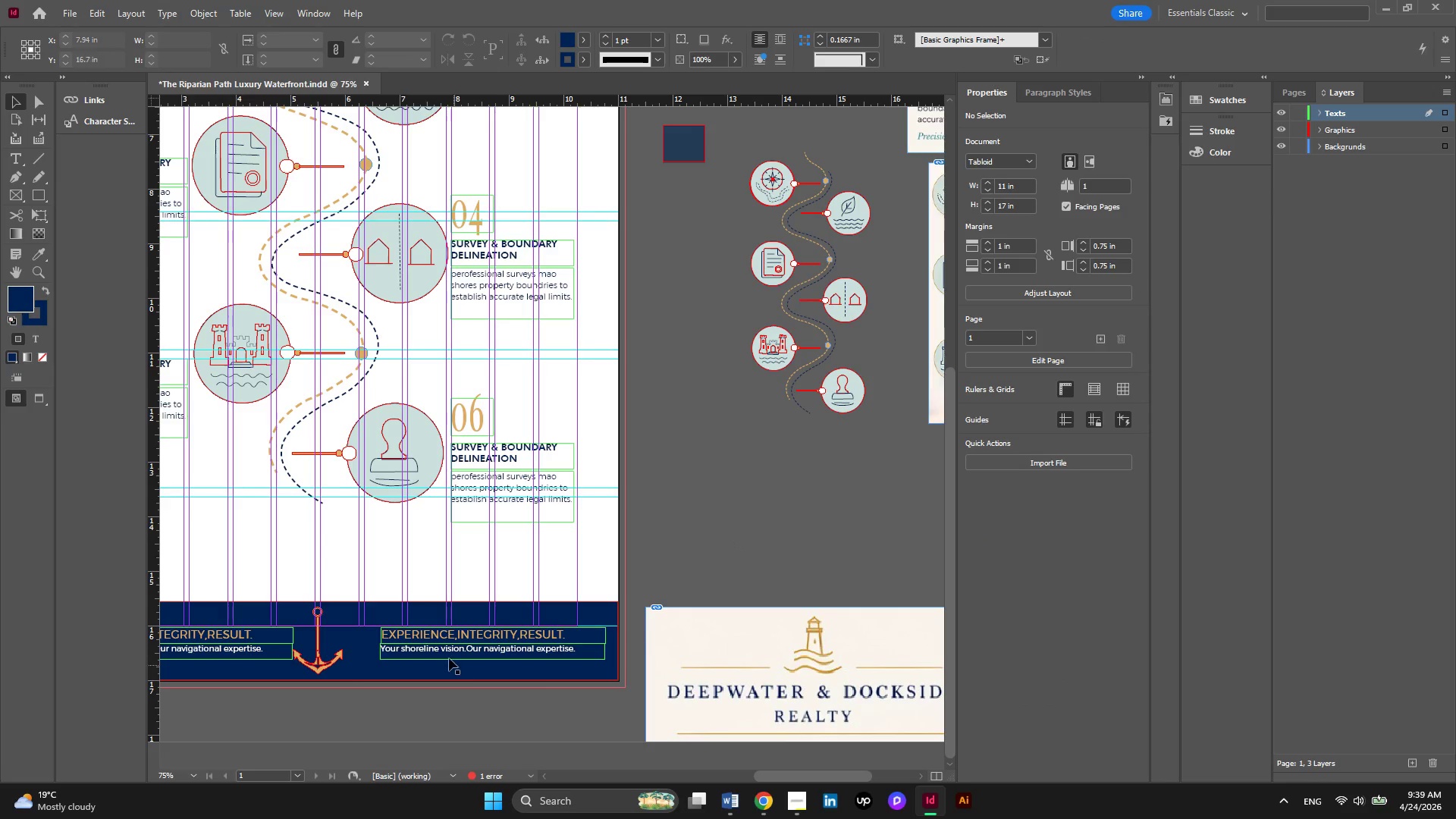 
left_click([447, 654])
 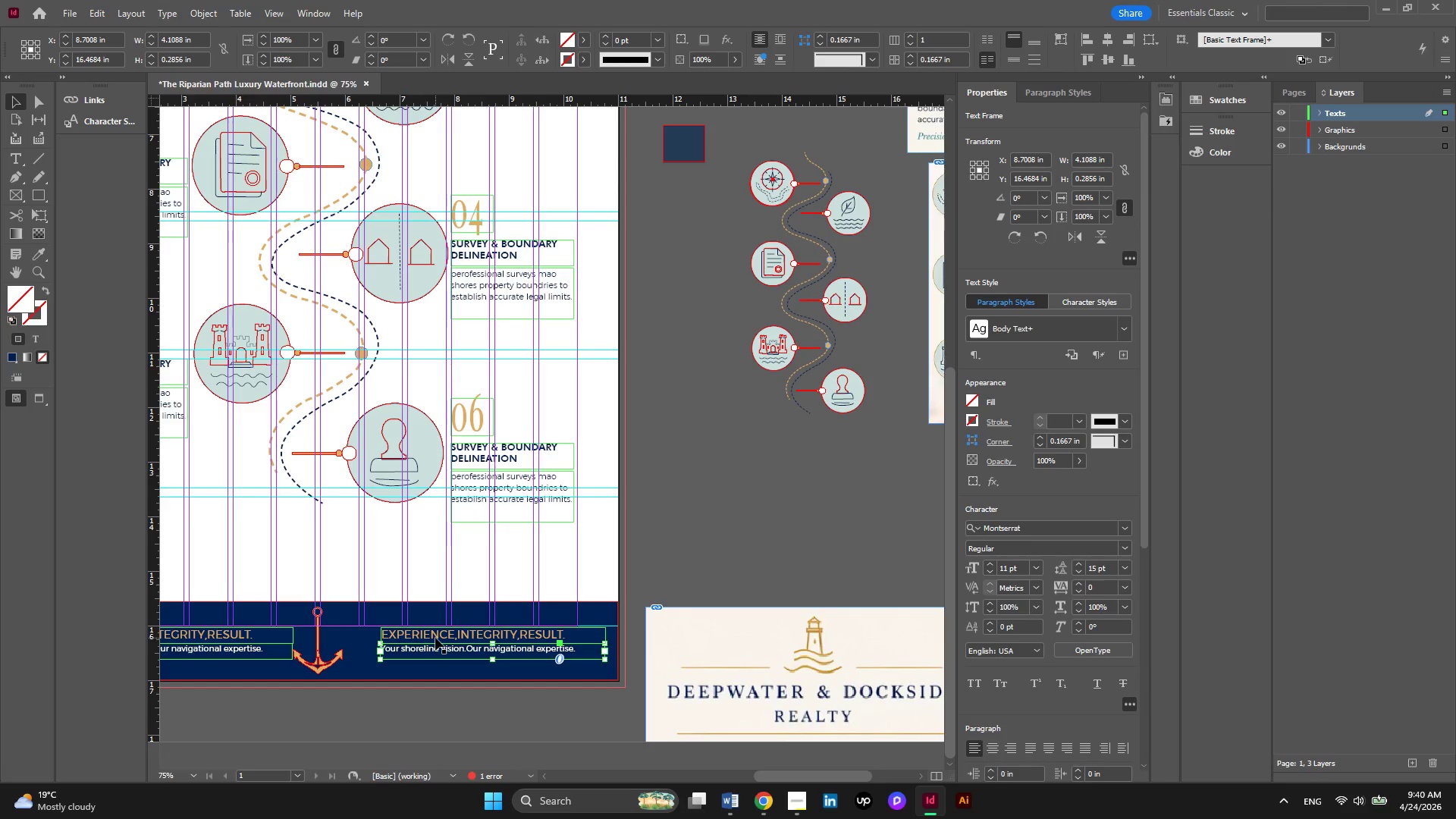 
wait(7.11)
 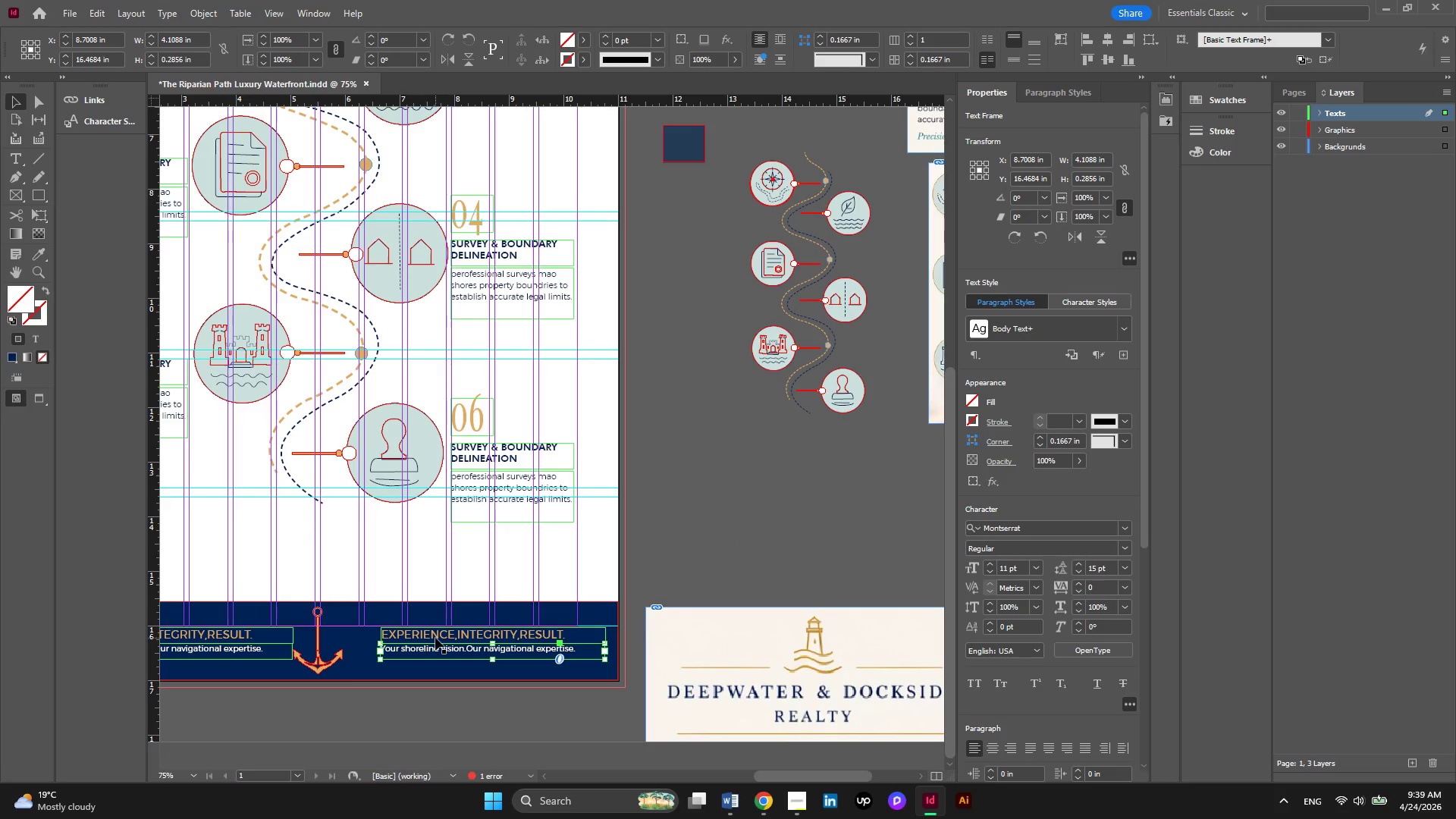 
double_click([438, 638])
 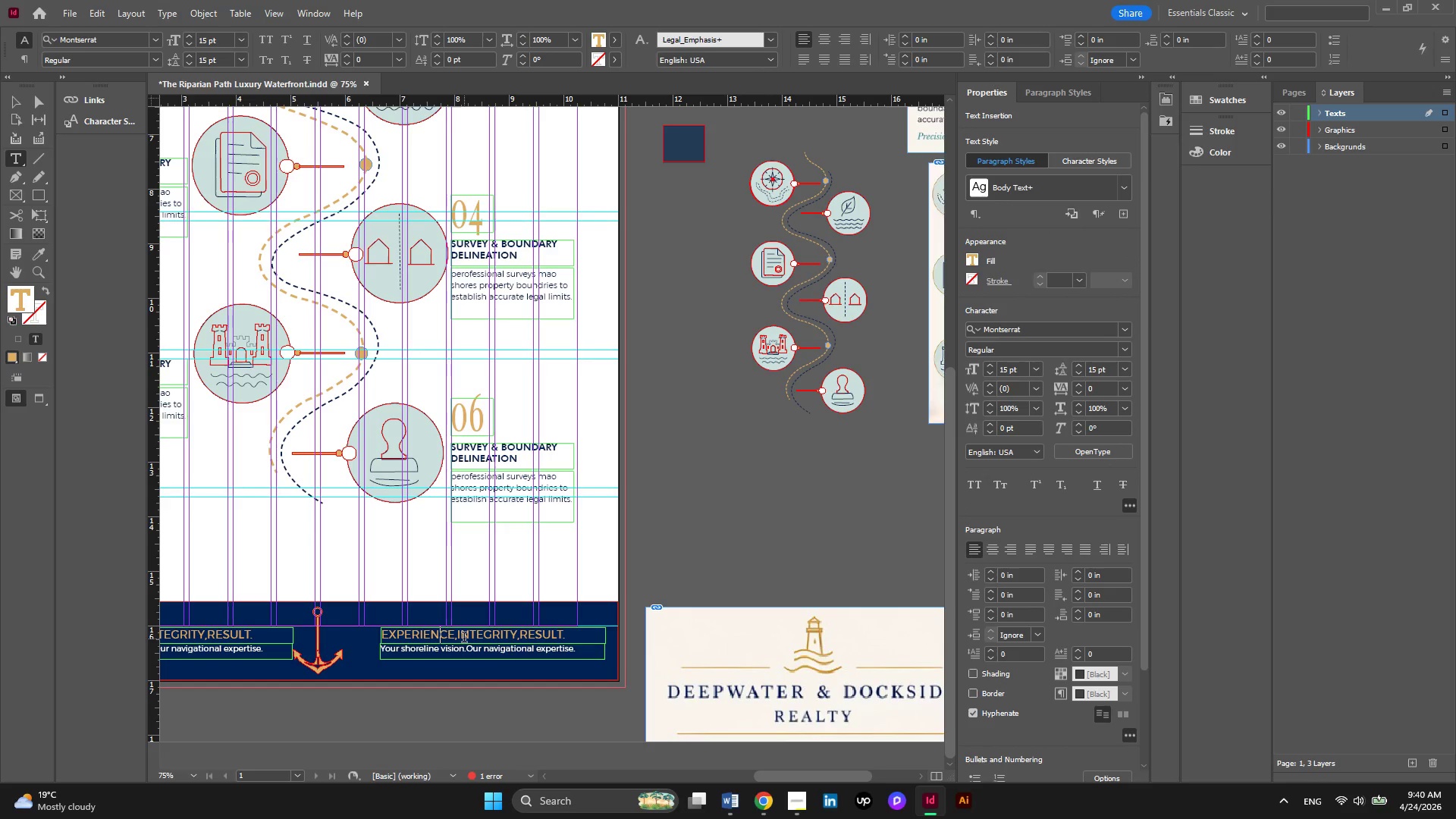 
key(Control+ControlLeft)
 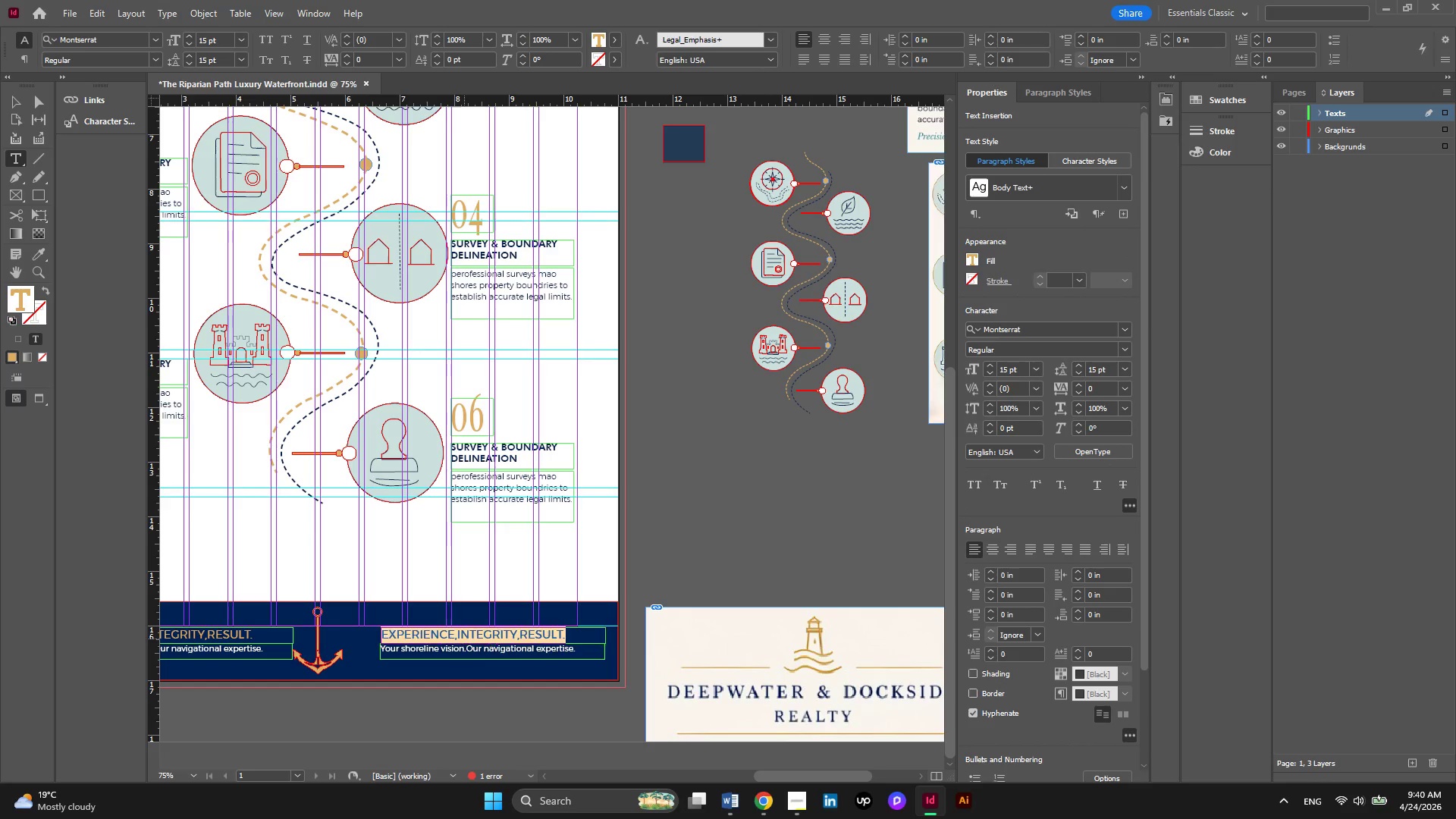 
key(Control+A)
 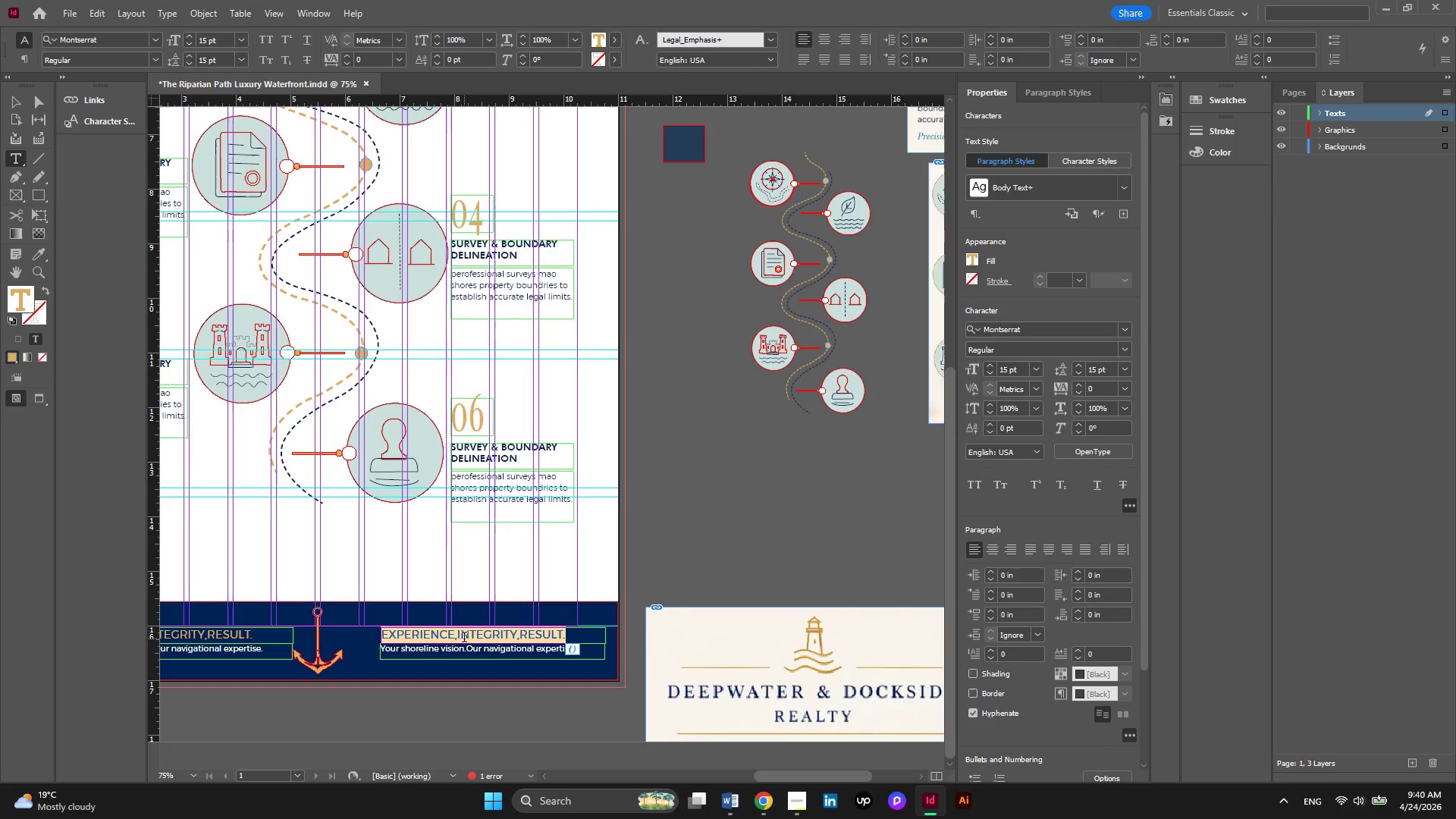 
type(DO)
key(Backspace)
key(Backspace)
type(DEEPWATER )
 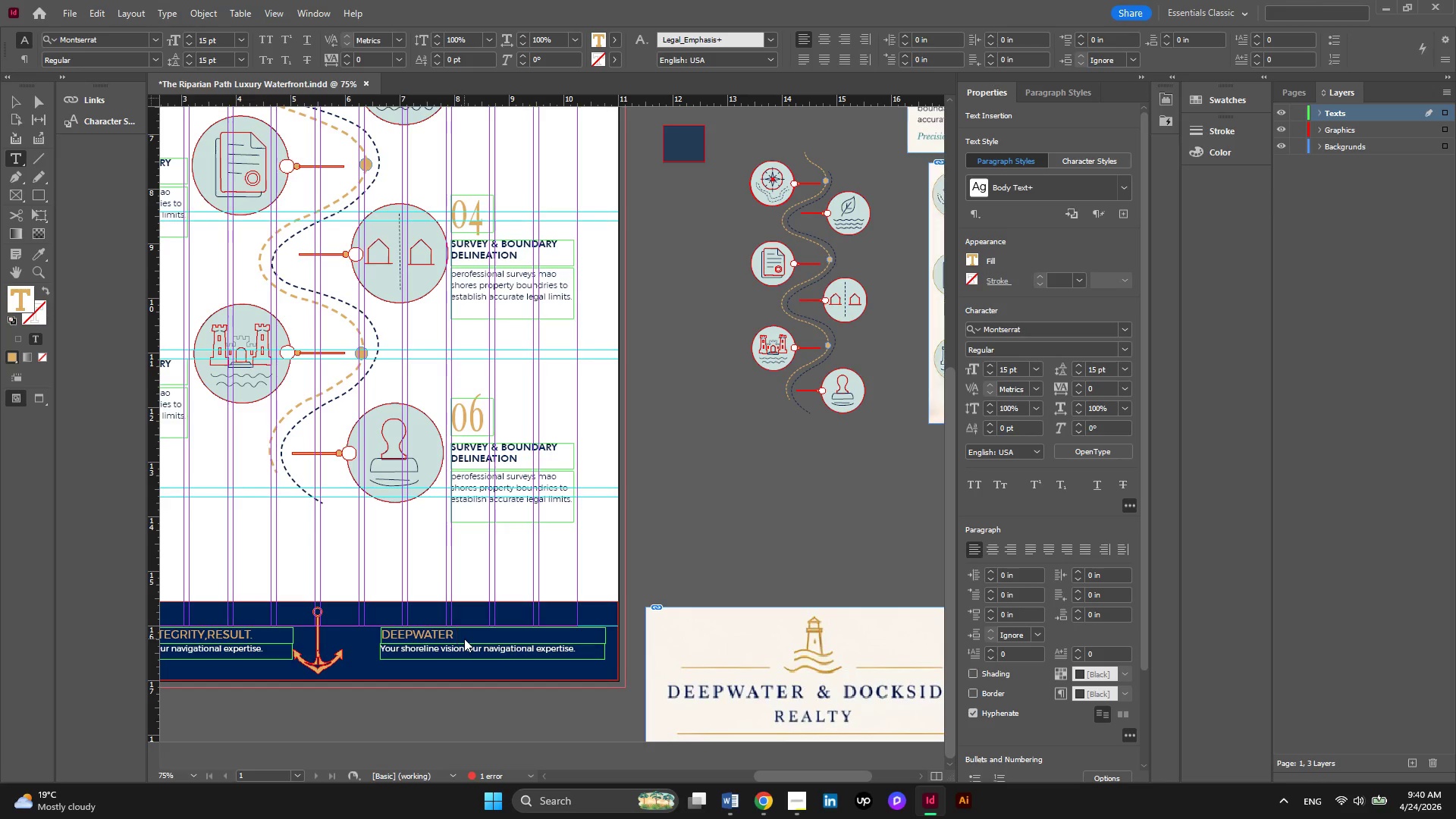 
type(& DOCKSIDE RE)
 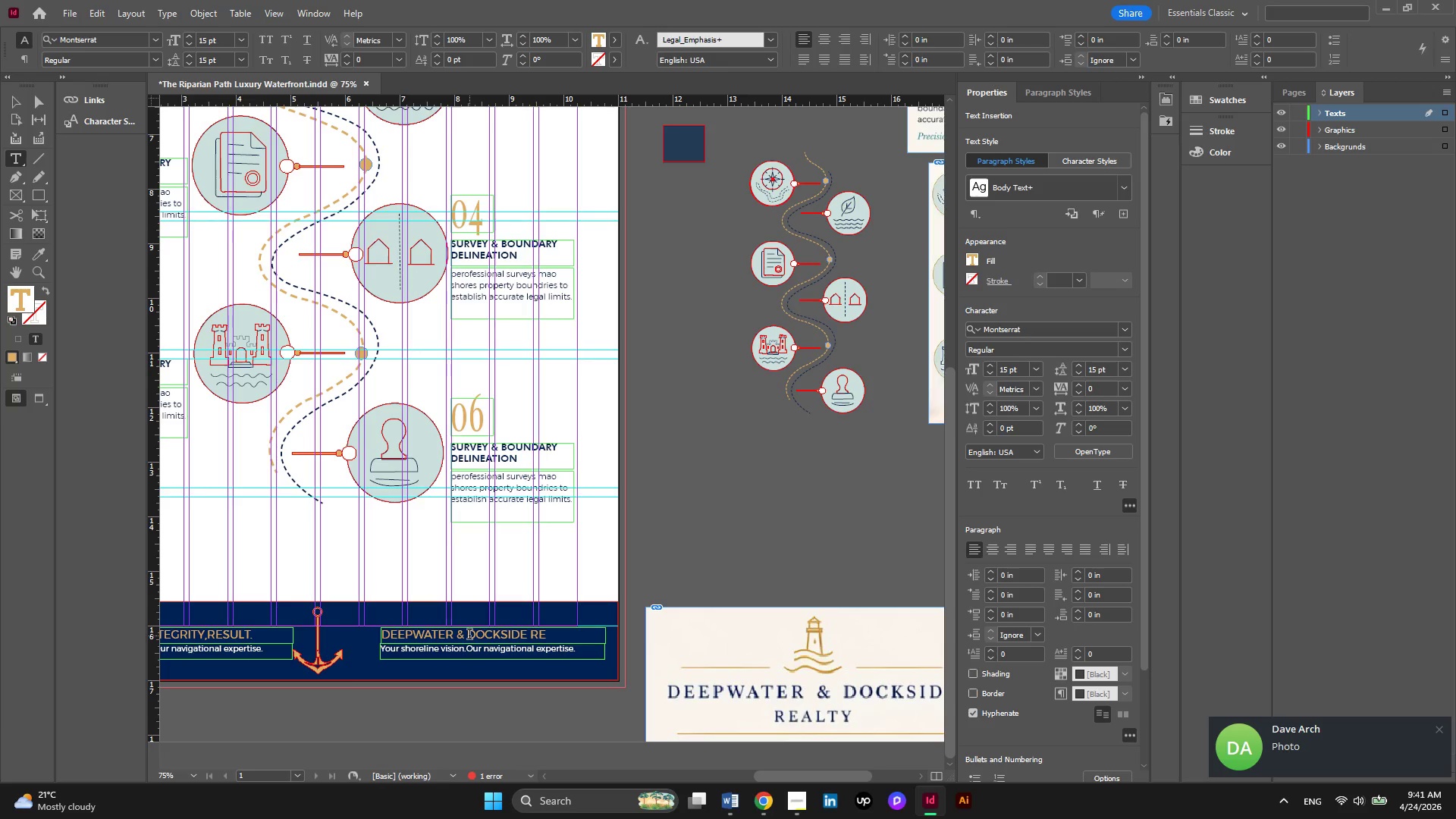 
wait(33.73)
 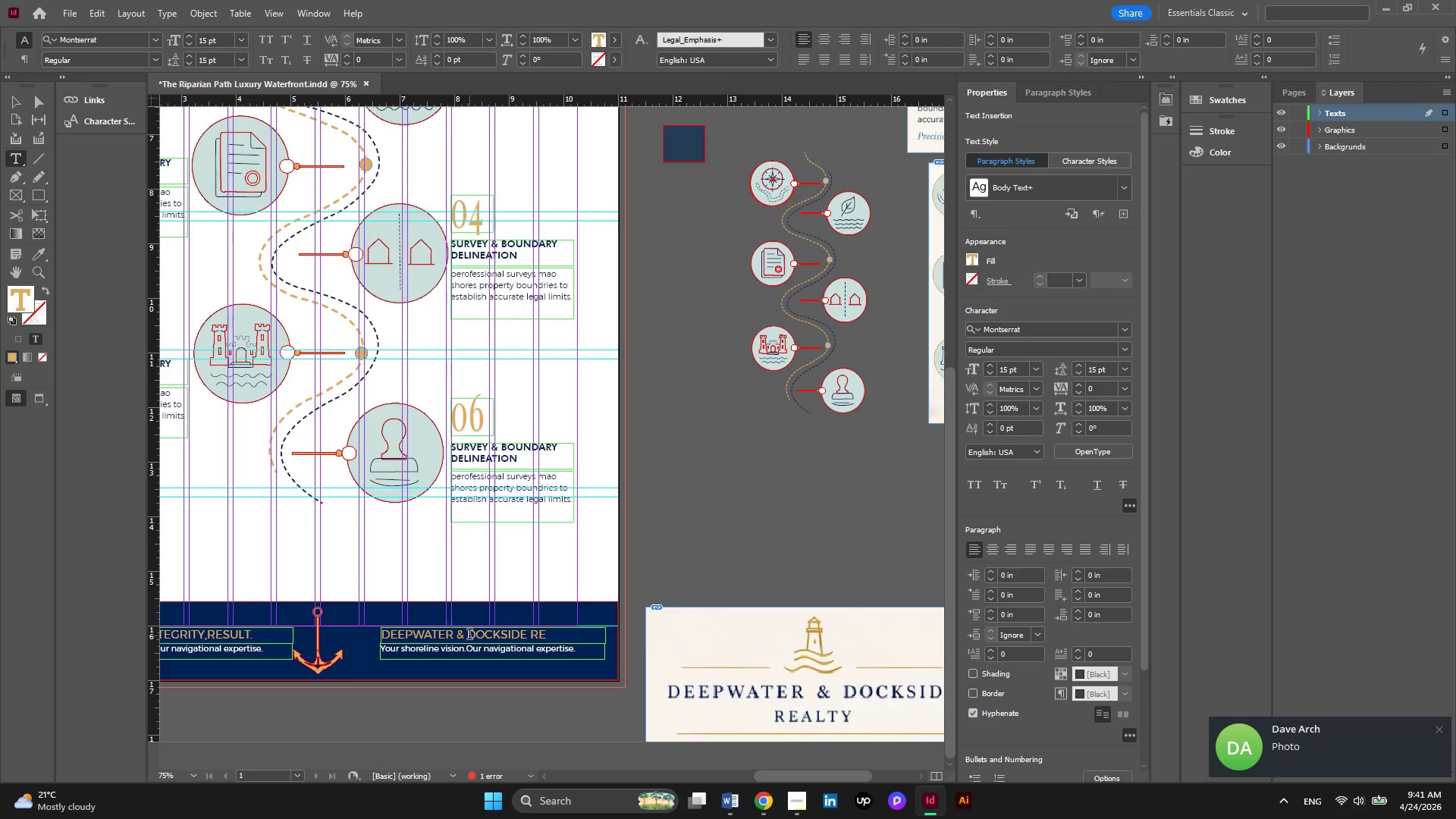 
type(AL)
 